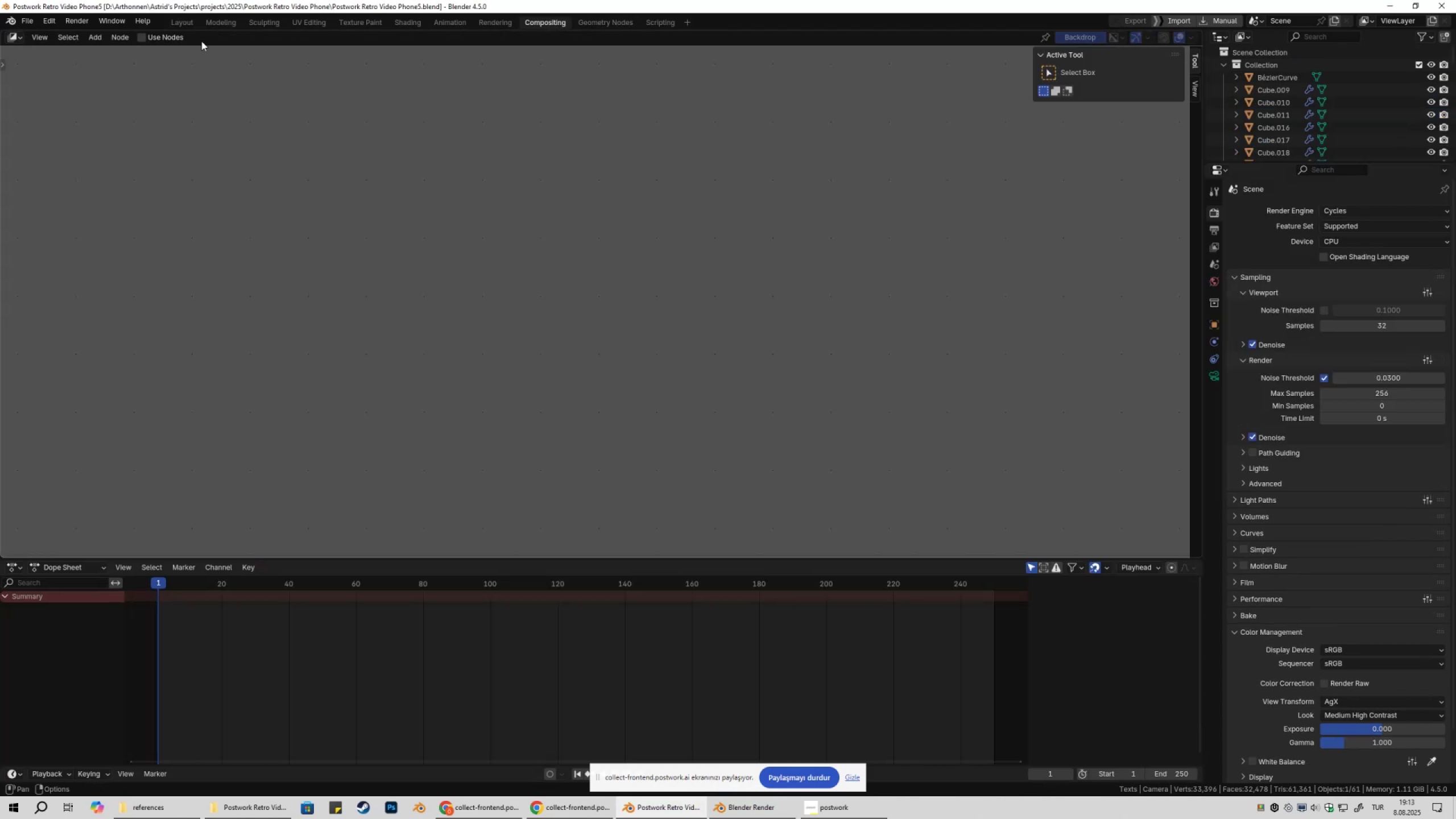 
left_click([175, 36])
 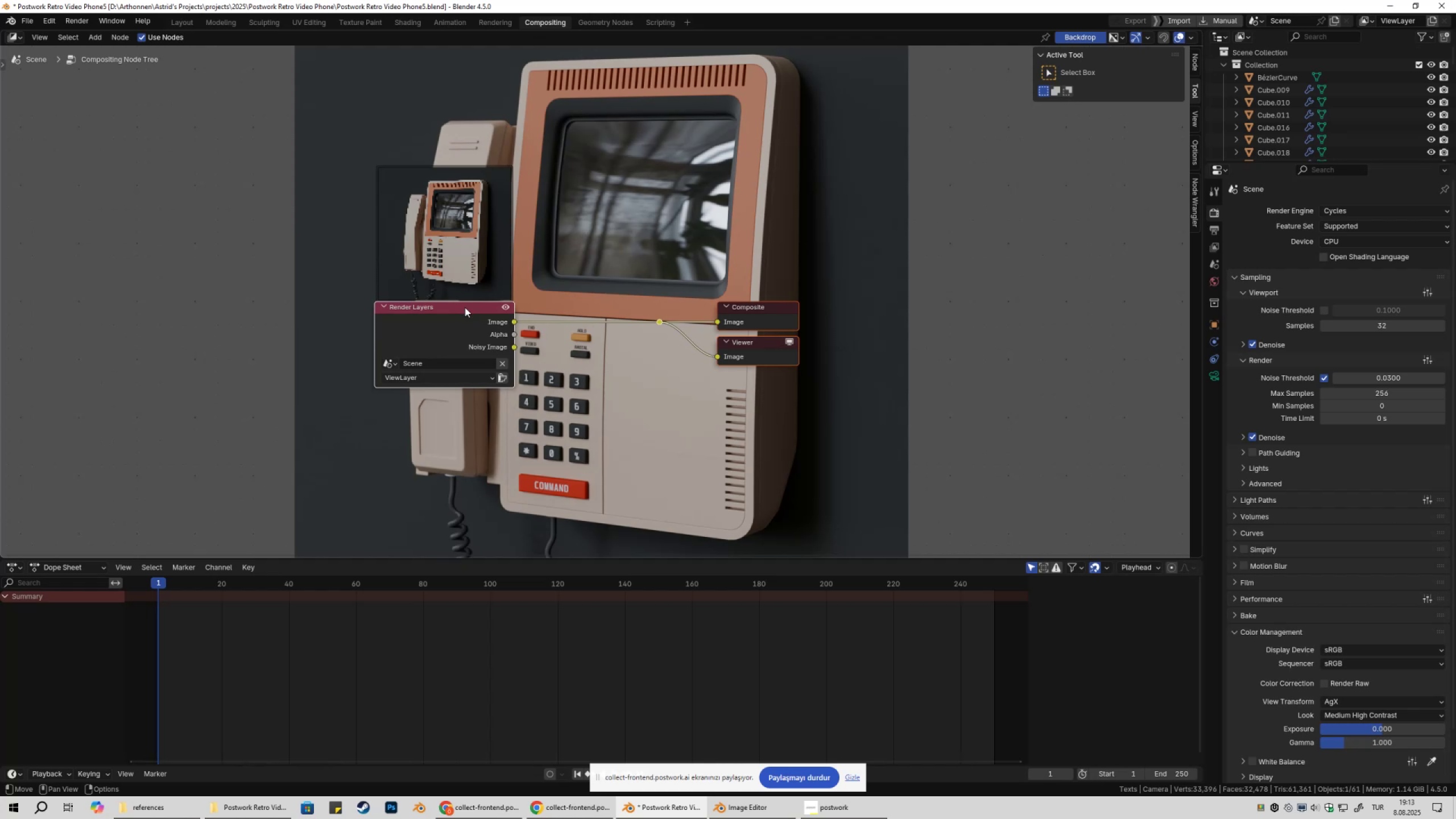 
left_click_drag(start_coordinate=[432, 310], to_coordinate=[155, 281])
 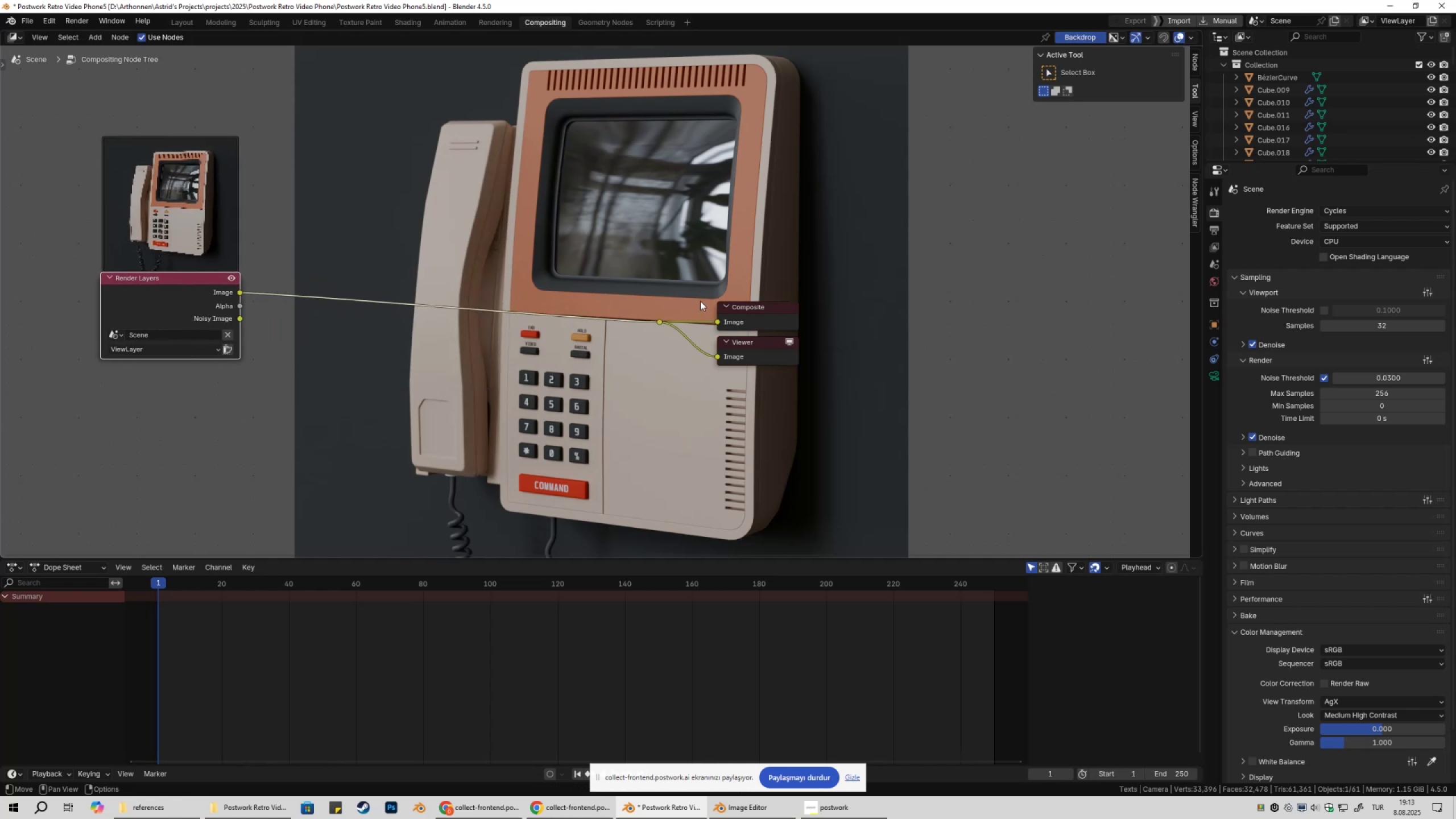 
left_click_drag(start_coordinate=[709, 289], to_coordinate=[806, 389])
 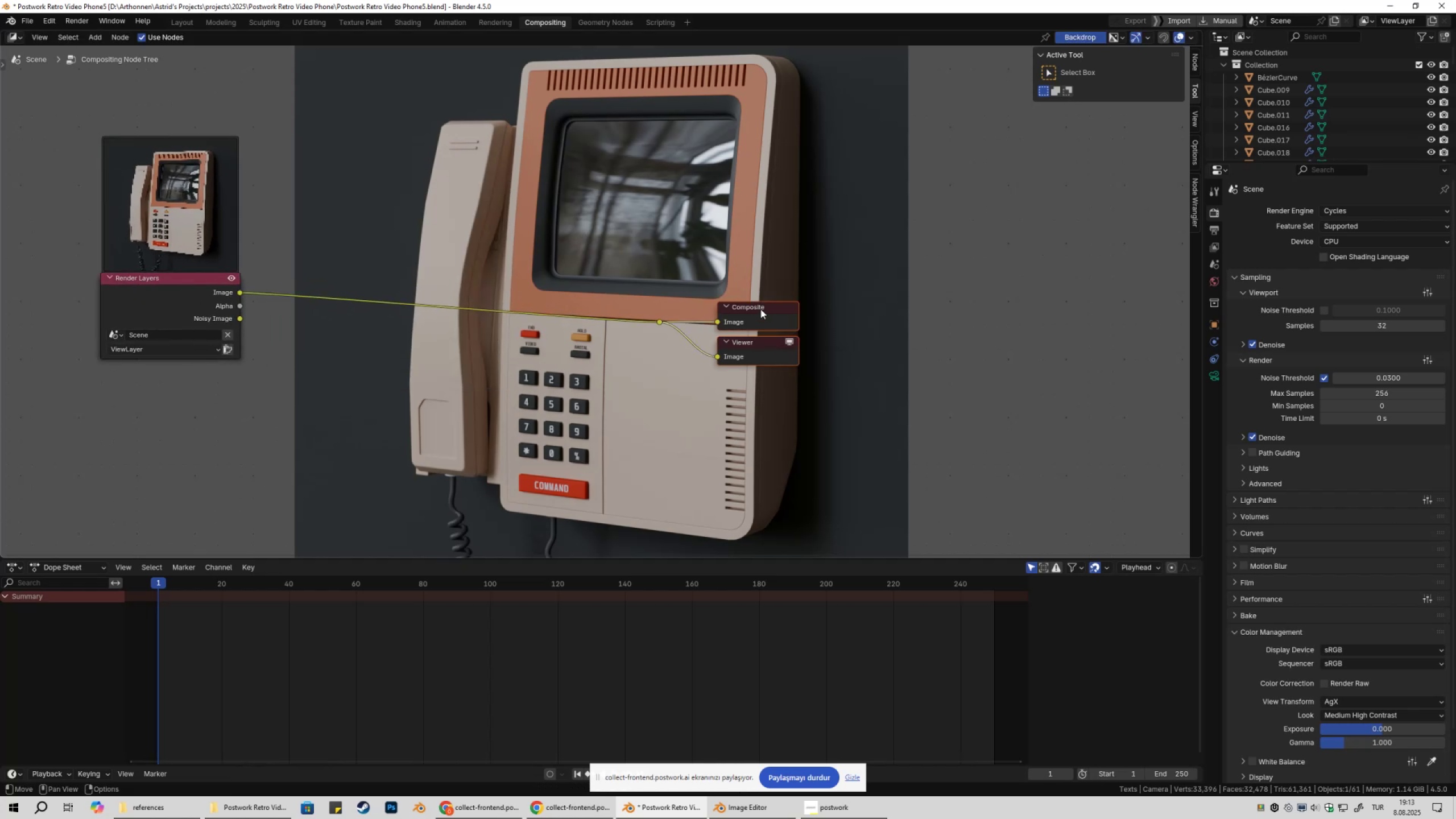 
left_click_drag(start_coordinate=[761, 308], to_coordinate=[1025, 241])
 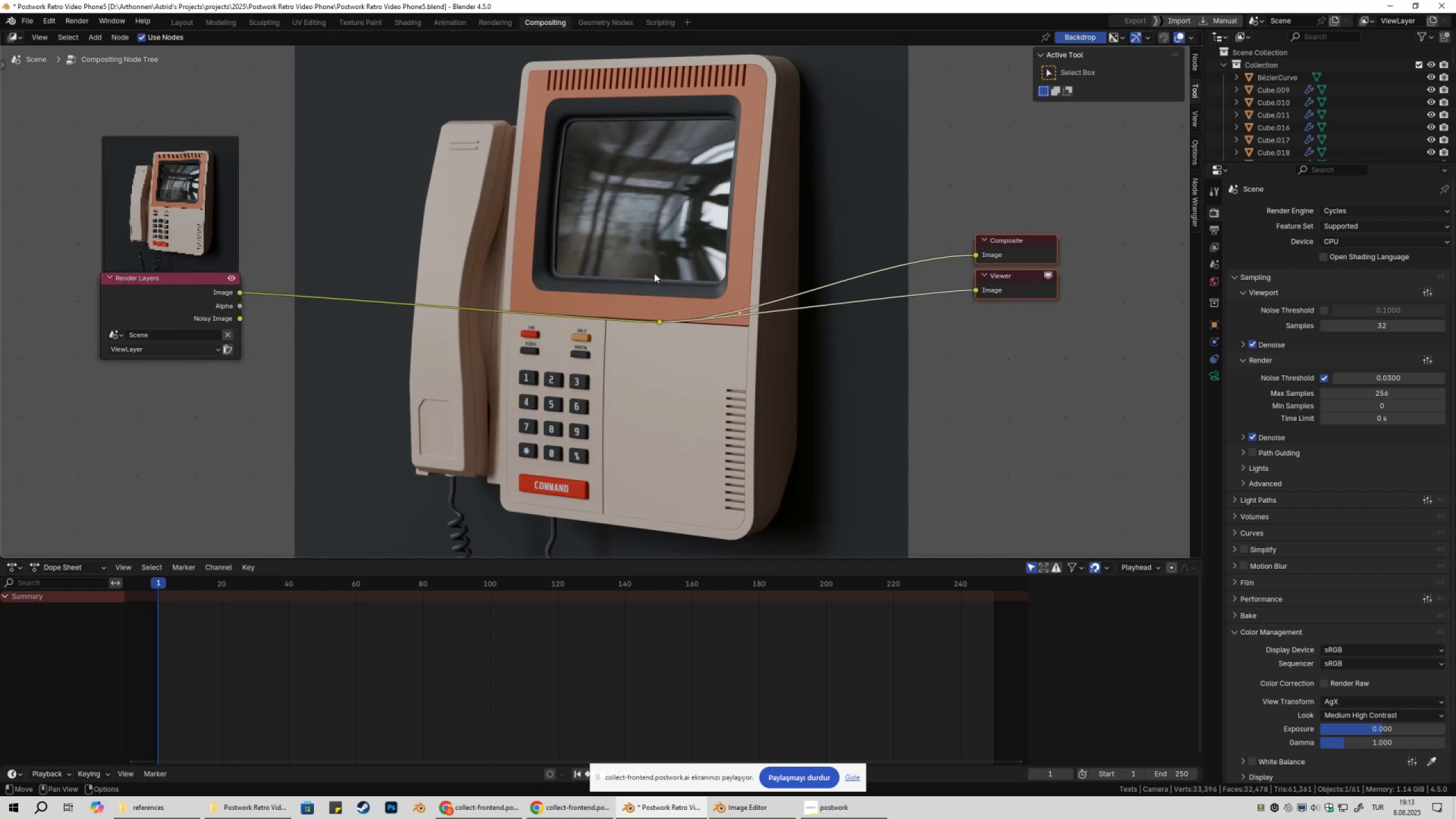 
left_click([631, 246])
 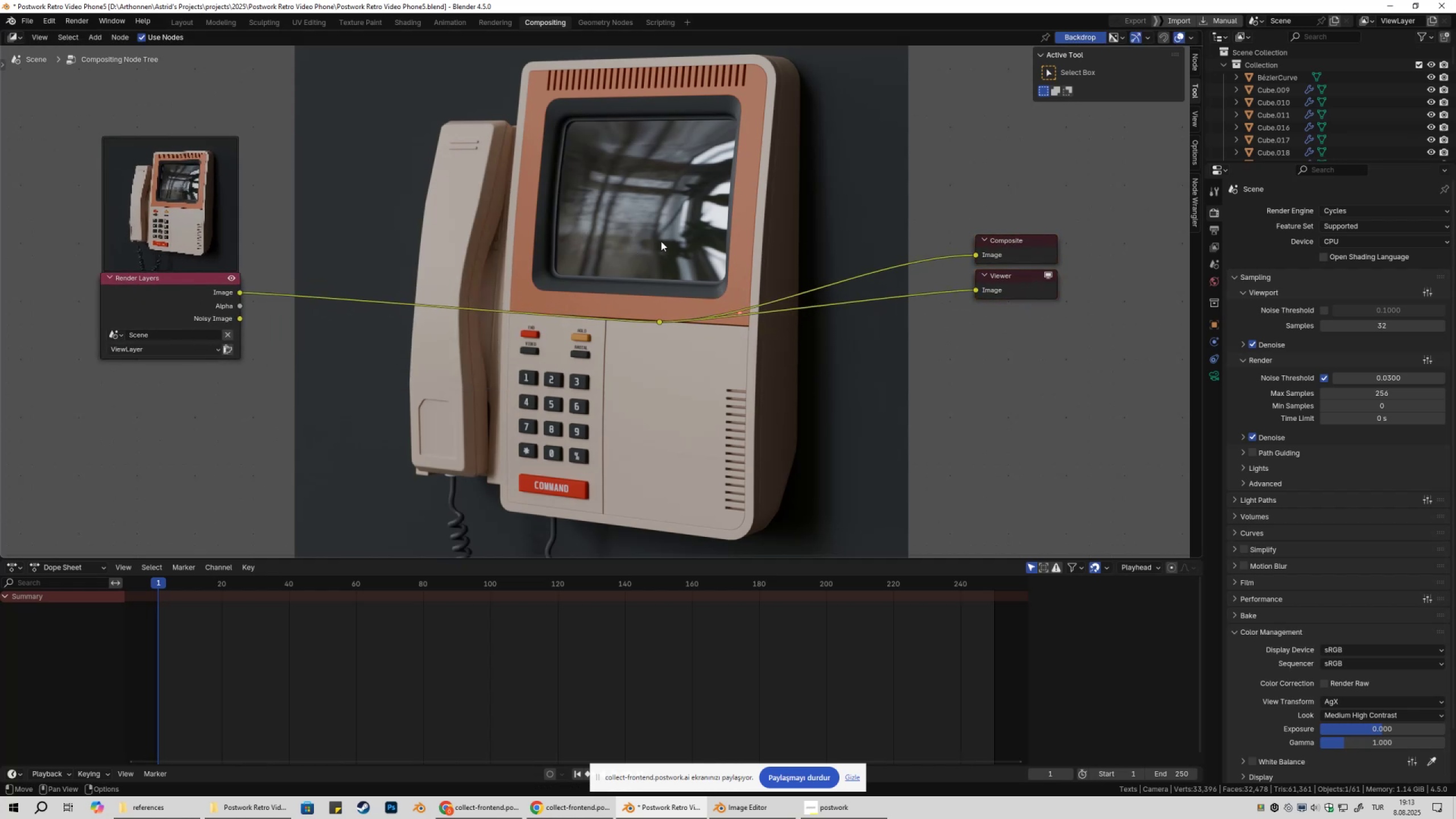 
key(Shift+ShiftLeft)
 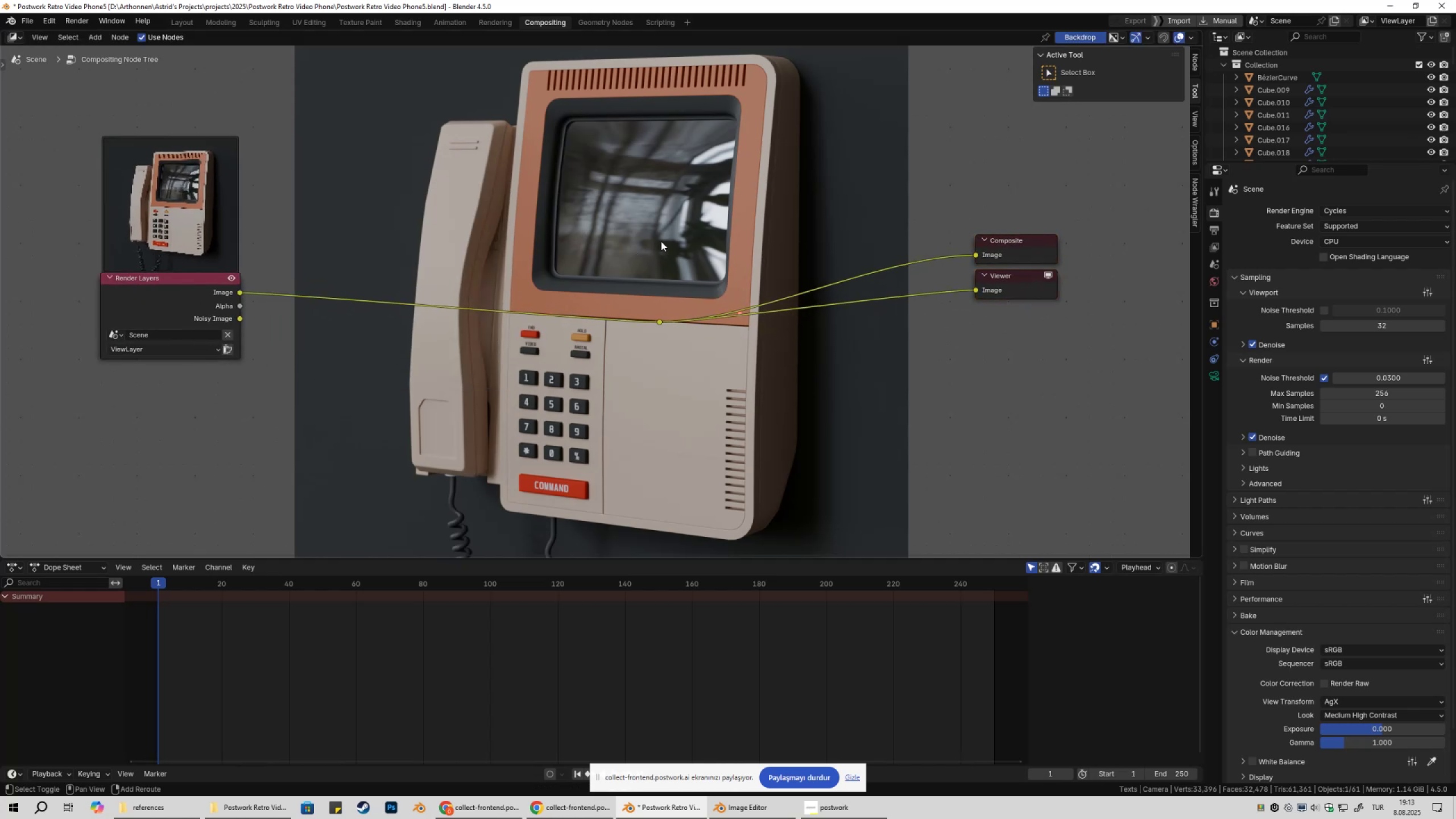 
key(Shift+A)
 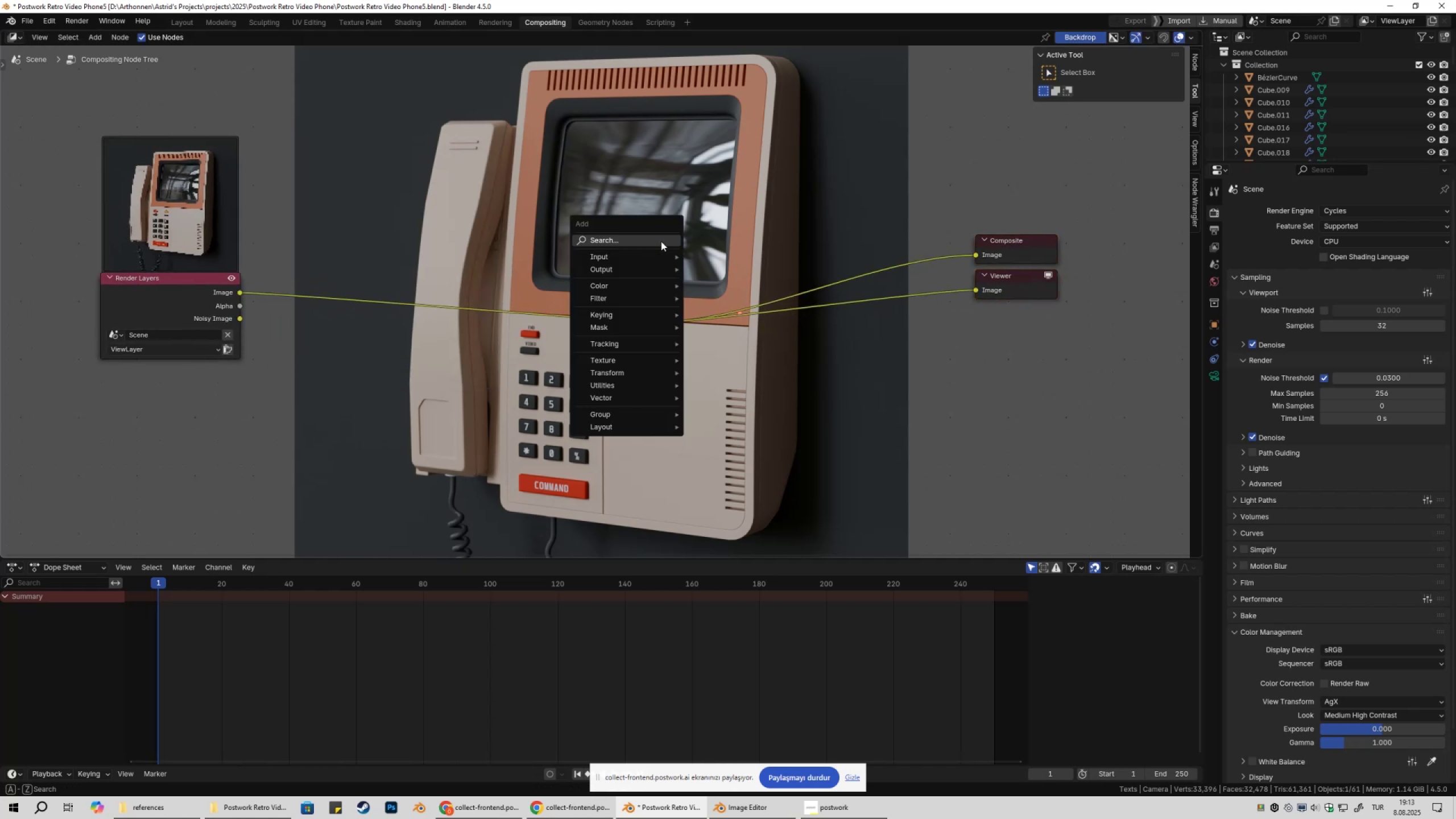 
left_click([661, 242])
 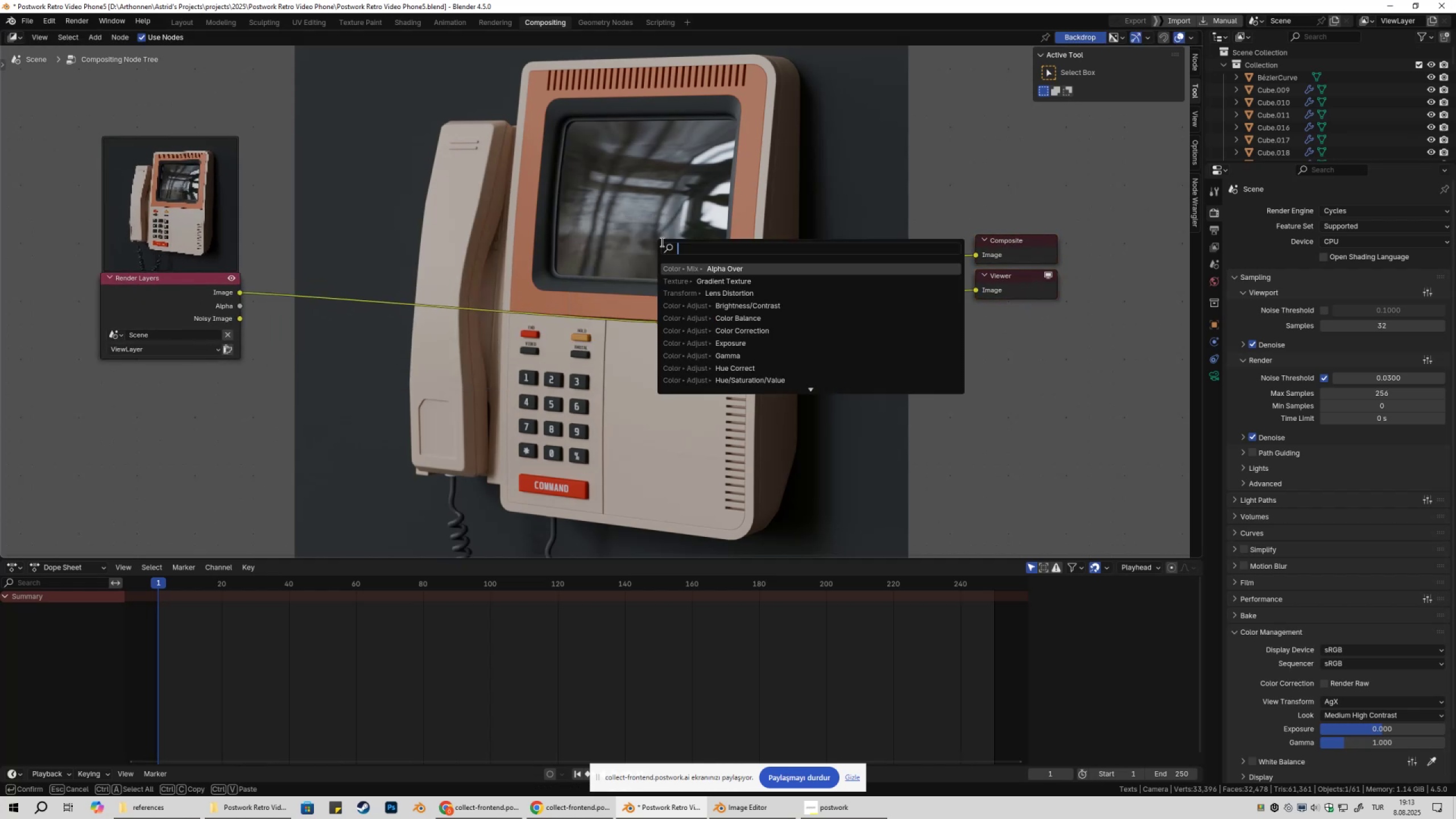 
type(lens)
 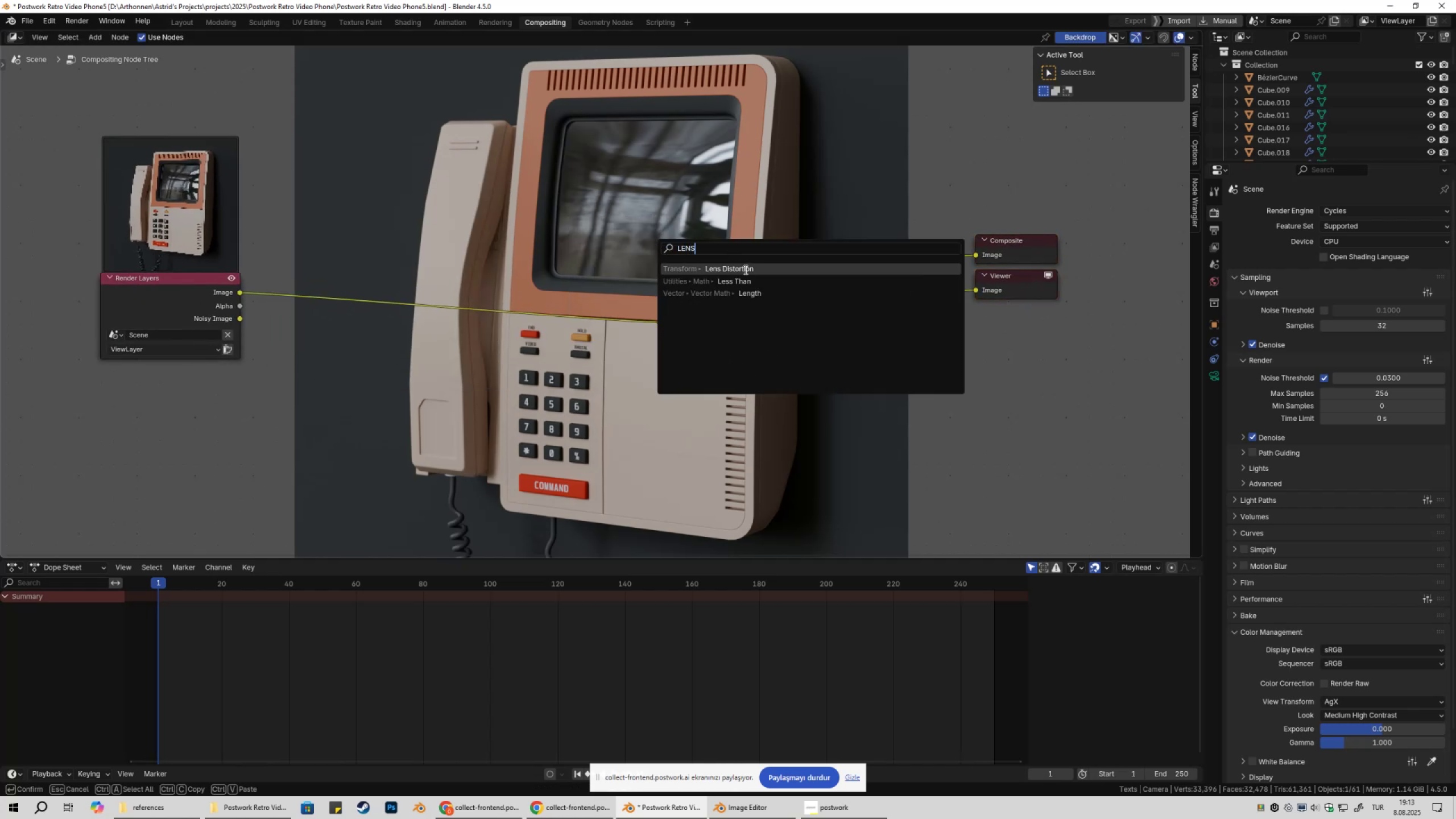 
left_click([744, 270])
 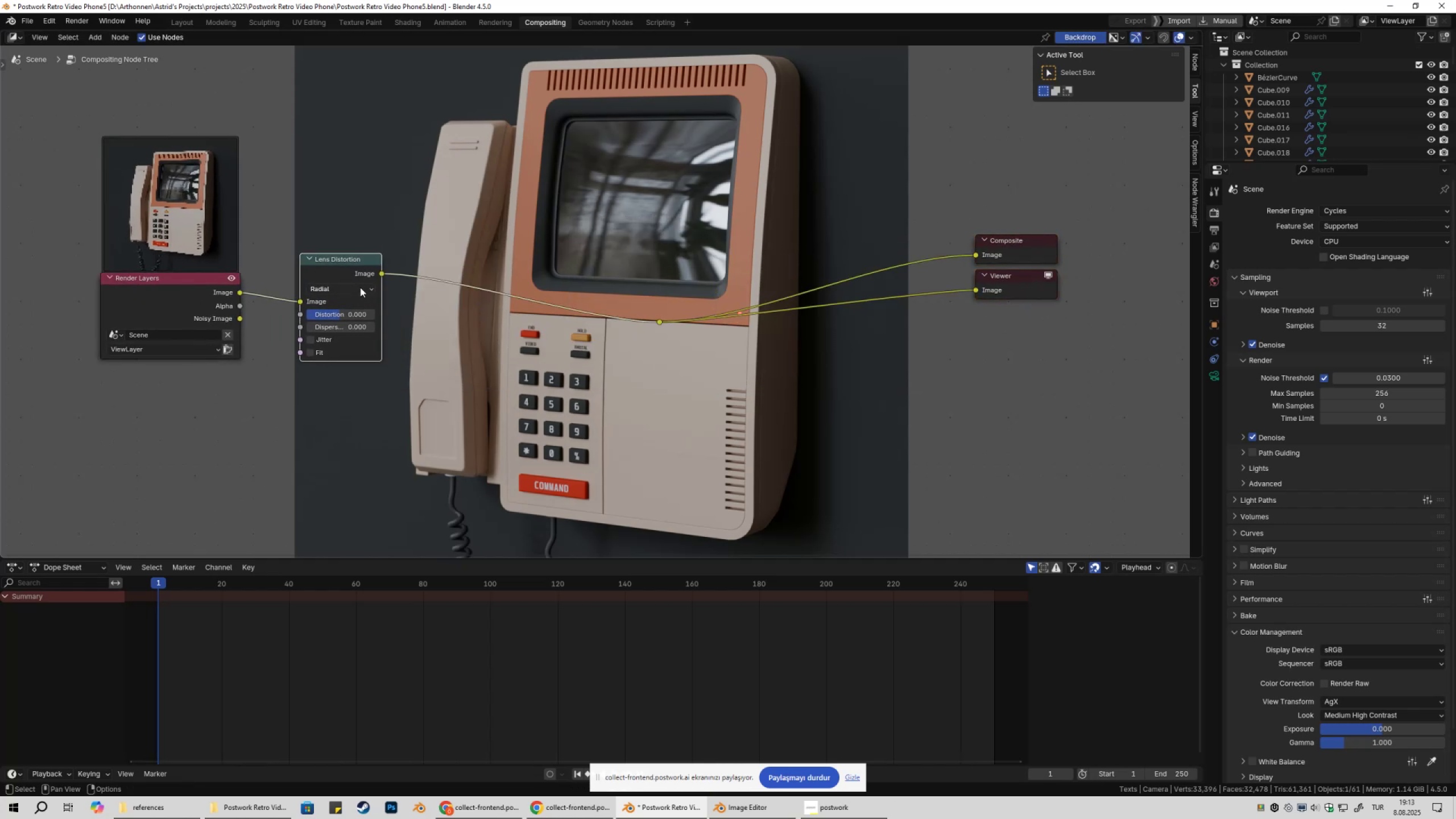 
double_click([362, 288])
 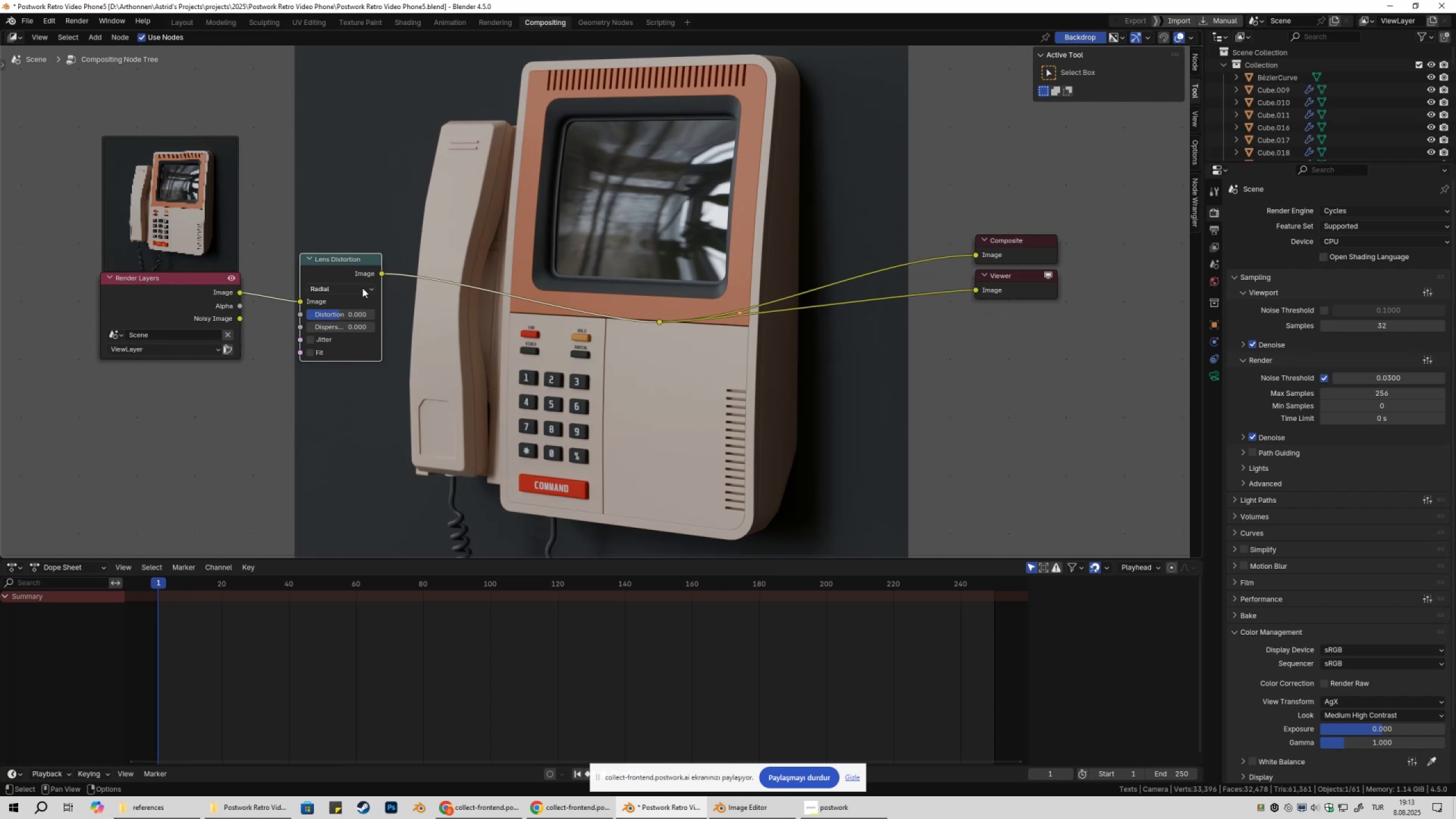 
left_click([362, 288])
 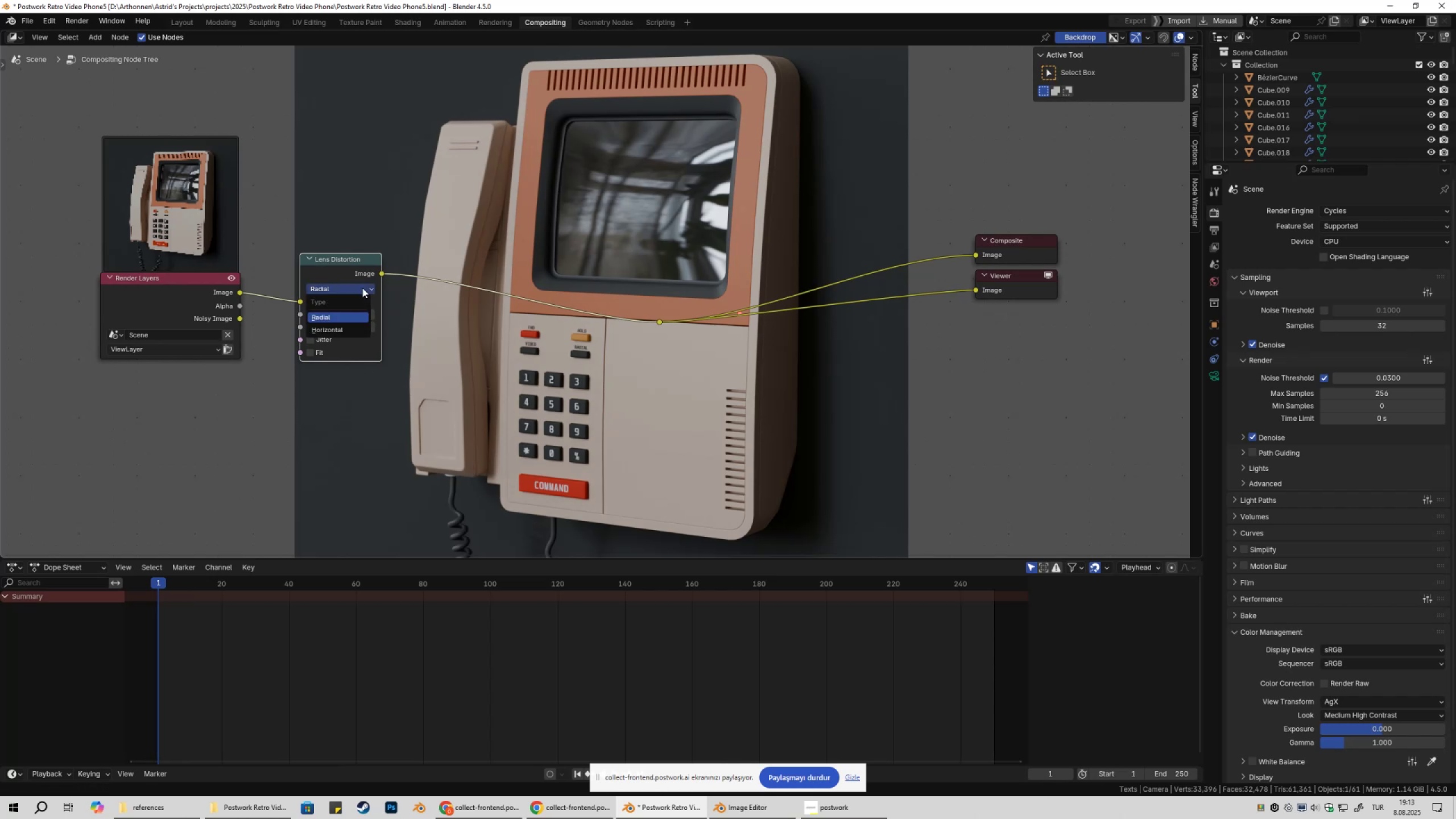 
left_click([362, 288])
 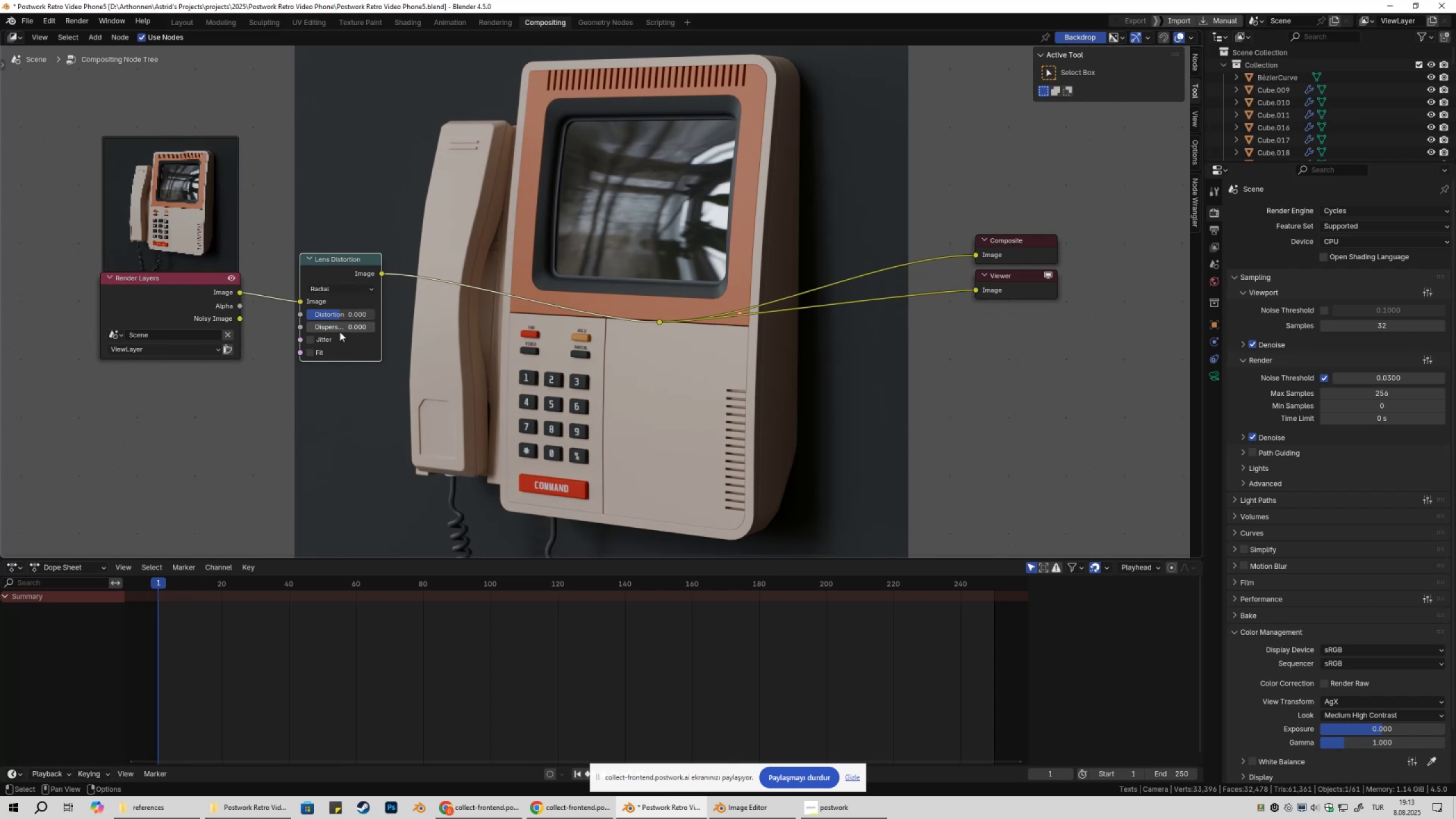 
hold_key(key=ShiftLeft, duration=1.51)
left_click_drag(start_coordinate=[348, 330], to_coordinate=[364, 335])
 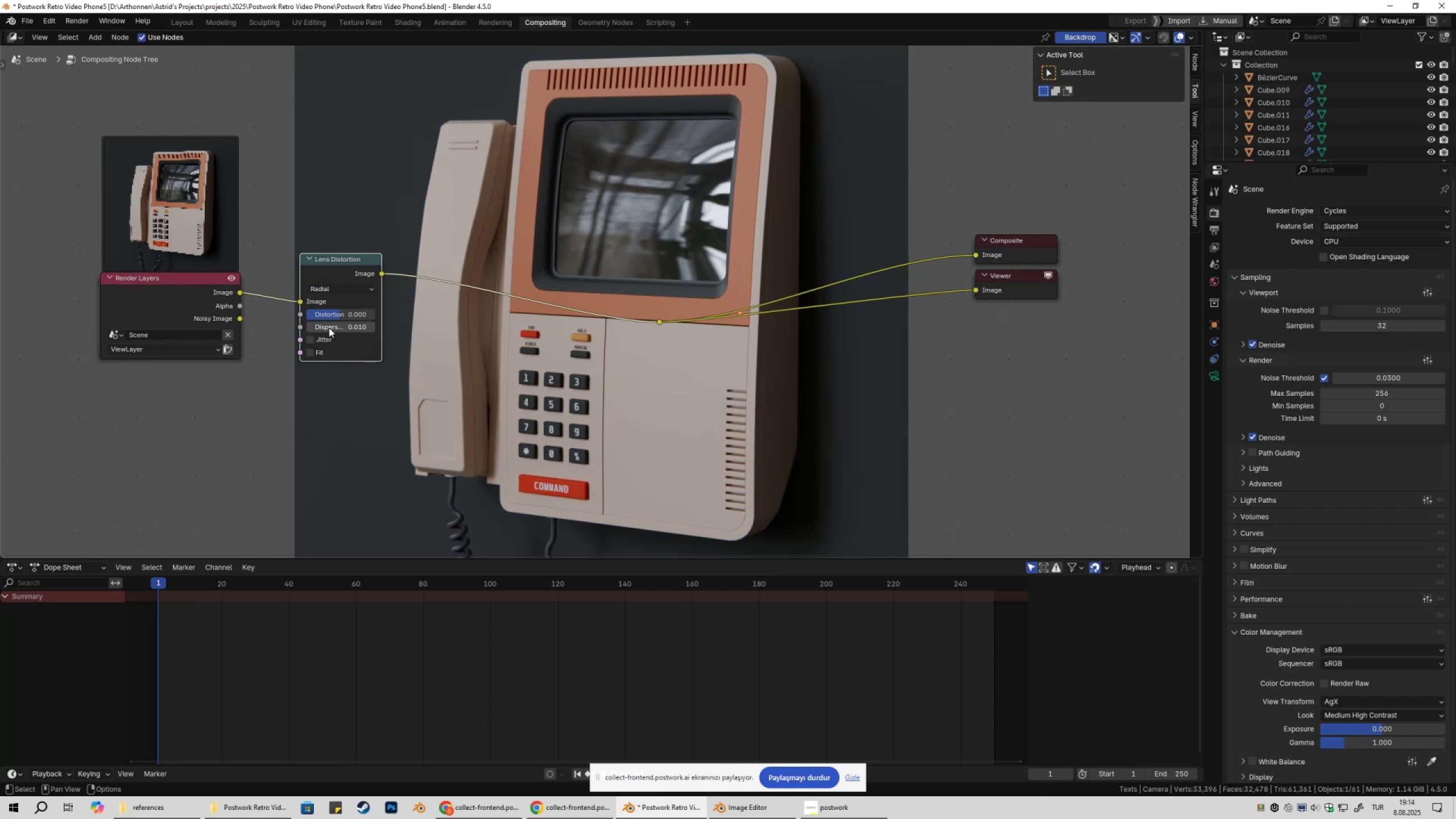 
hold_key(key=ShiftLeft, duration=1.5)
 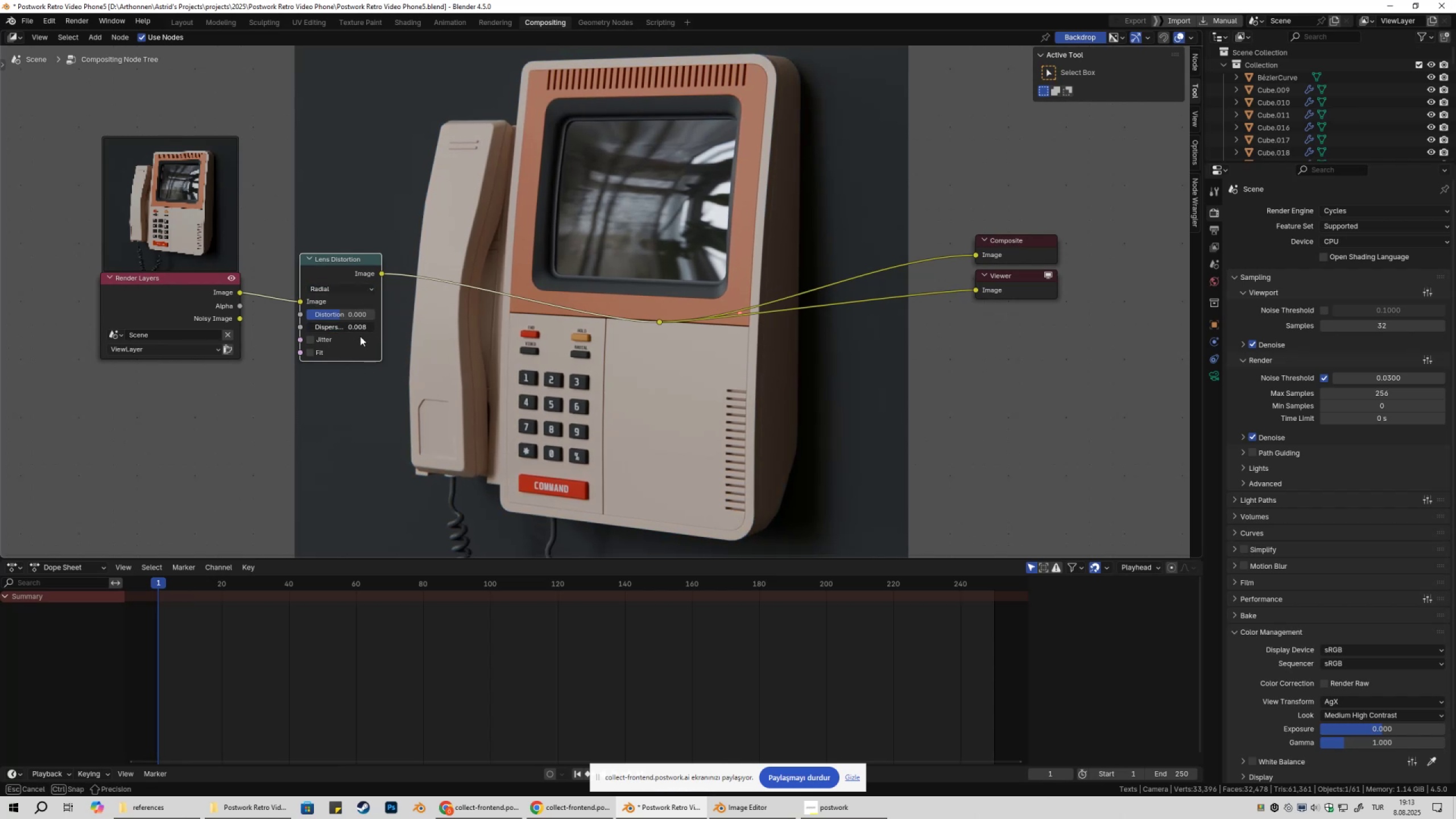 
hold_key(key=ShiftLeft, duration=1.51)
 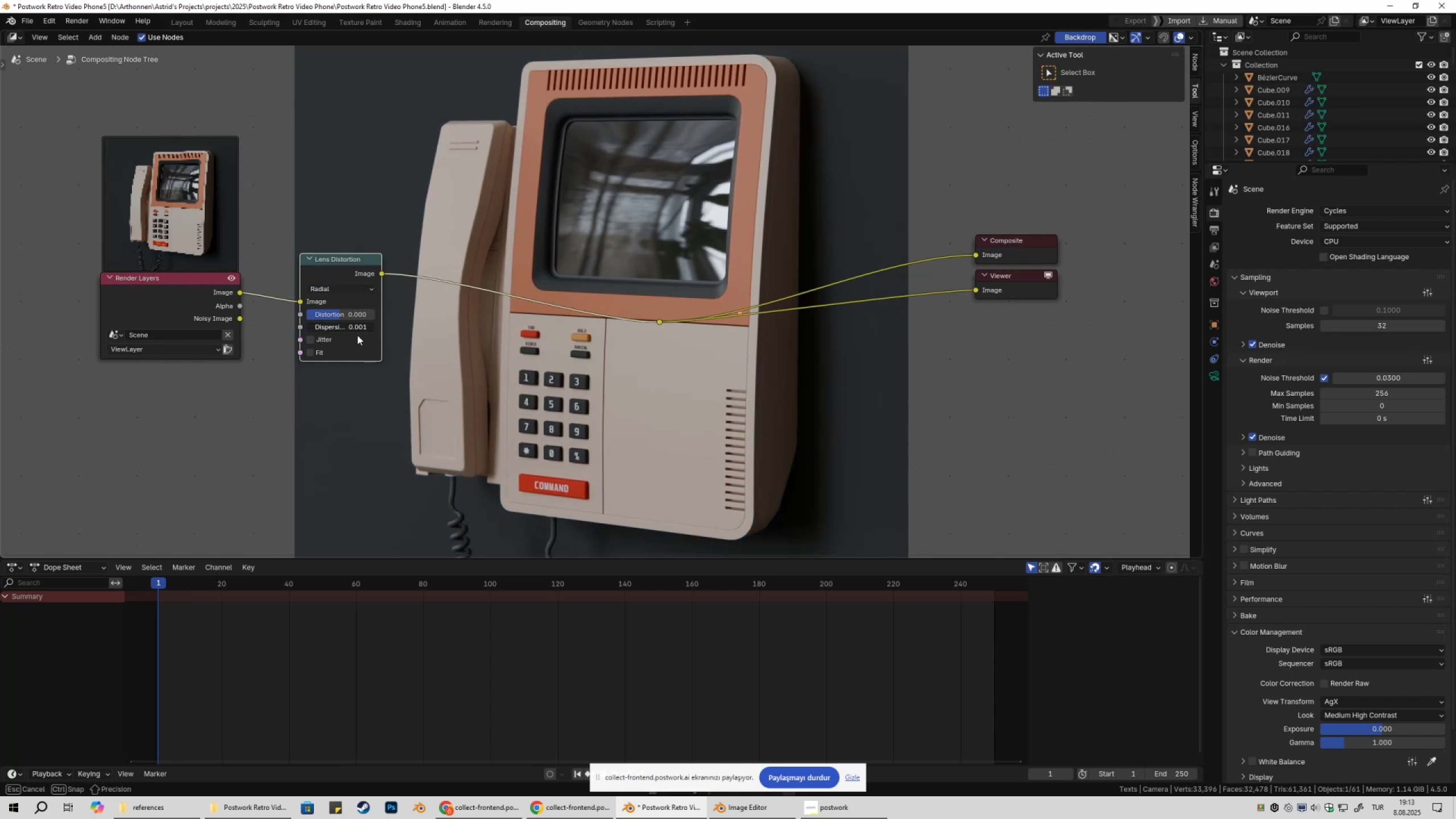 
hold_key(key=ShiftLeft, duration=1.52)
 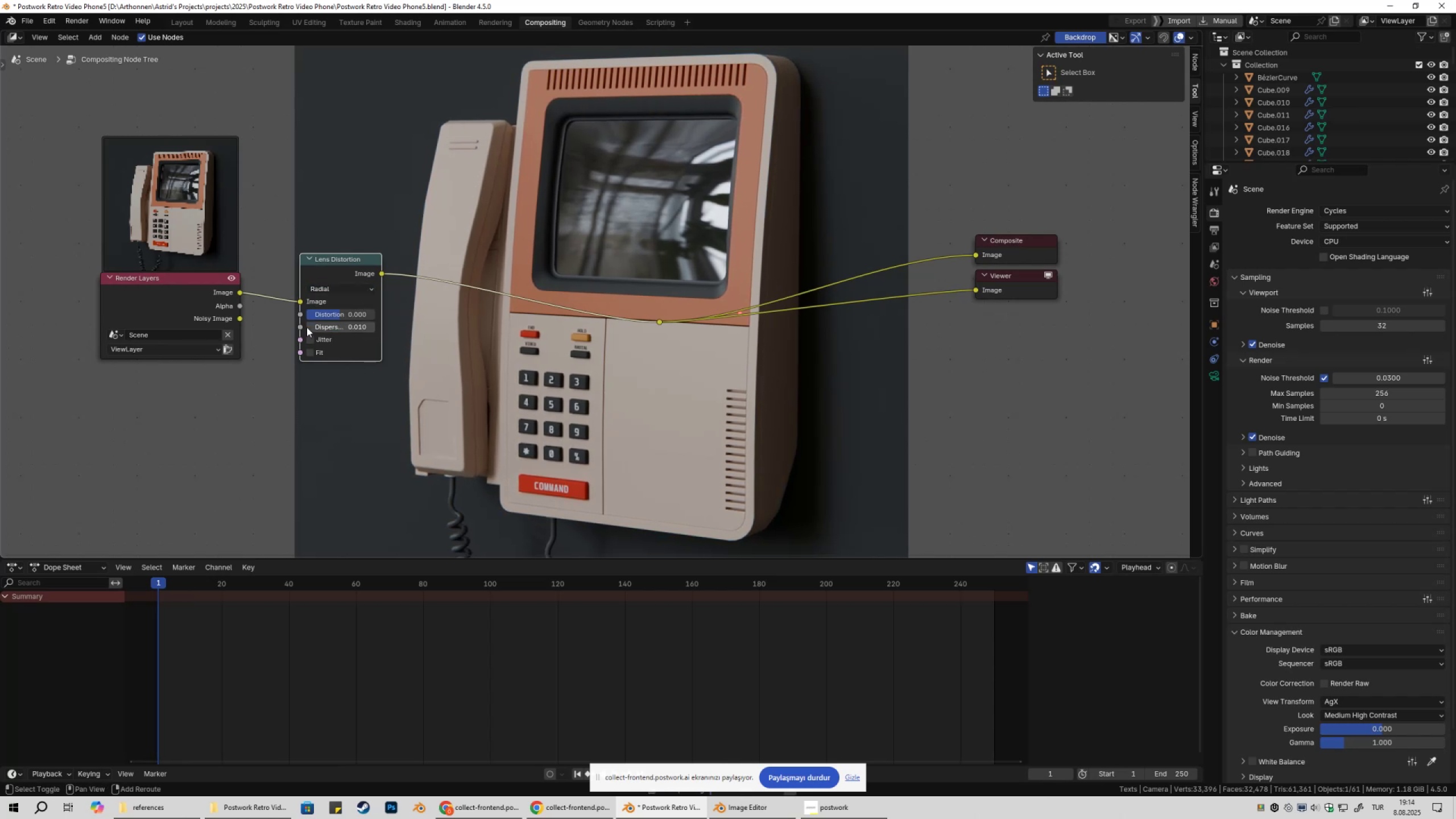 
type(.02)
key(NumpadEnter)
type(mmmm)
 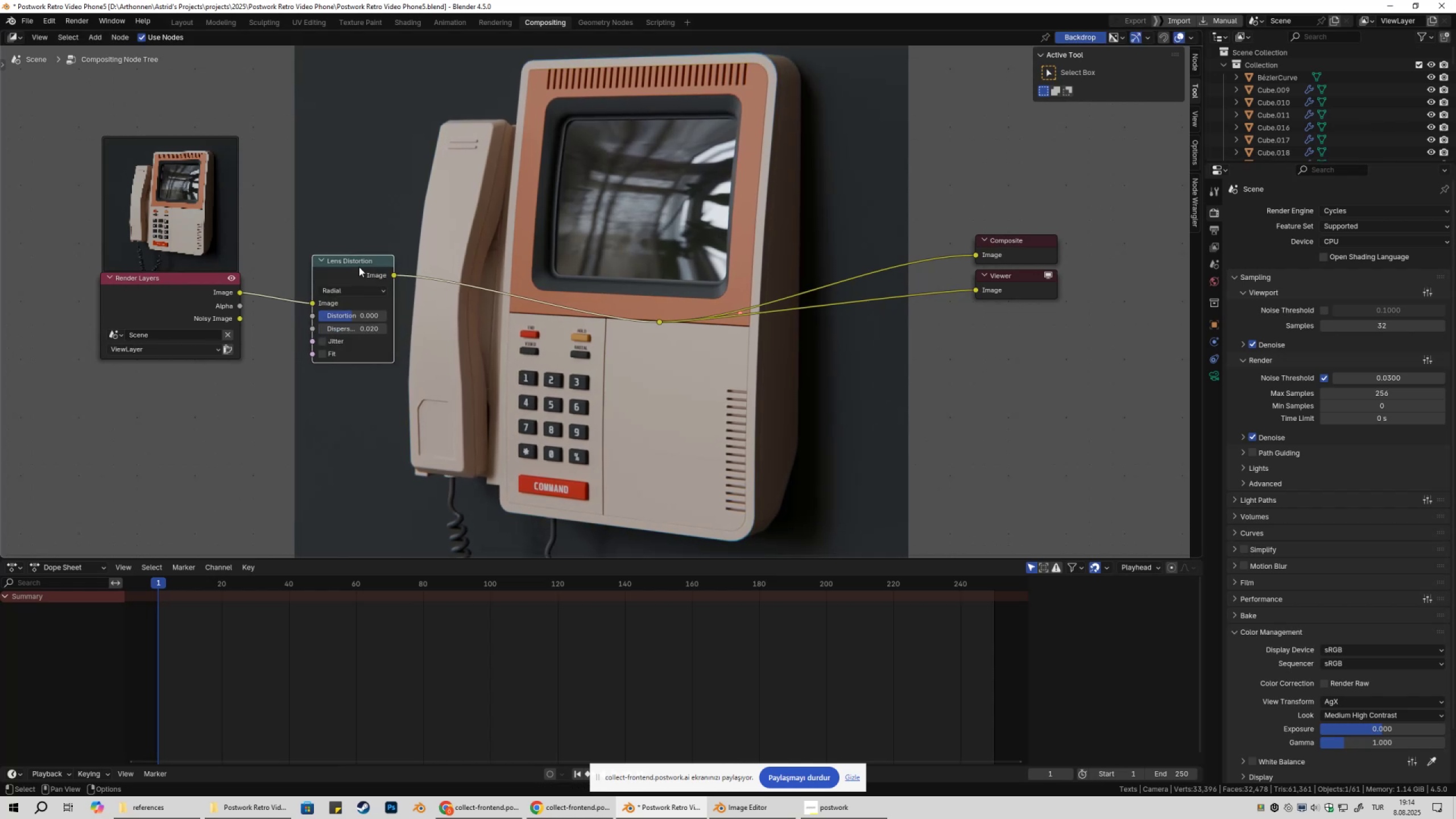 
left_click_drag(start_coordinate=[342, 264], to_coordinate=[359, 266])
 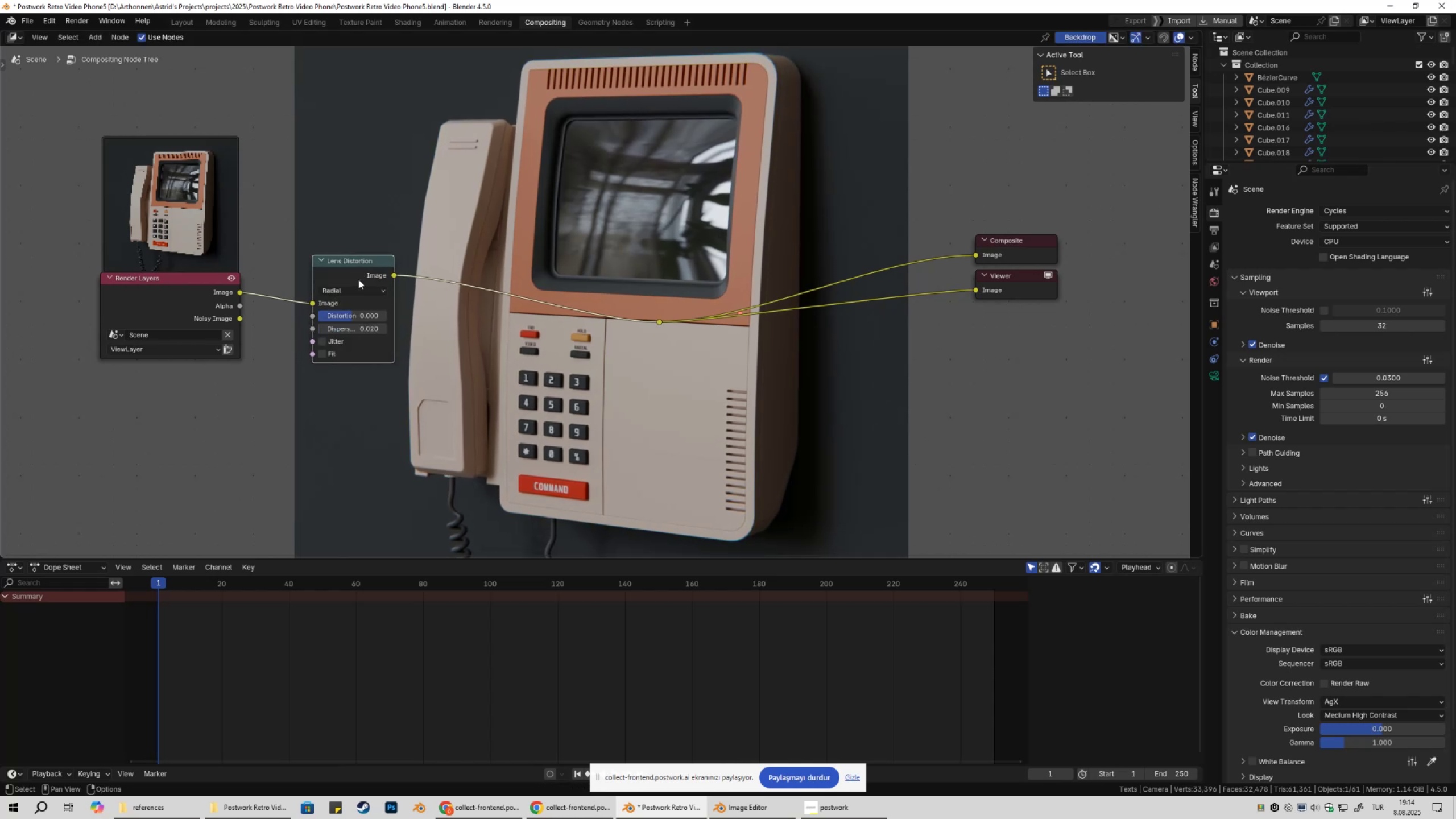 
left_click([328, 354])
 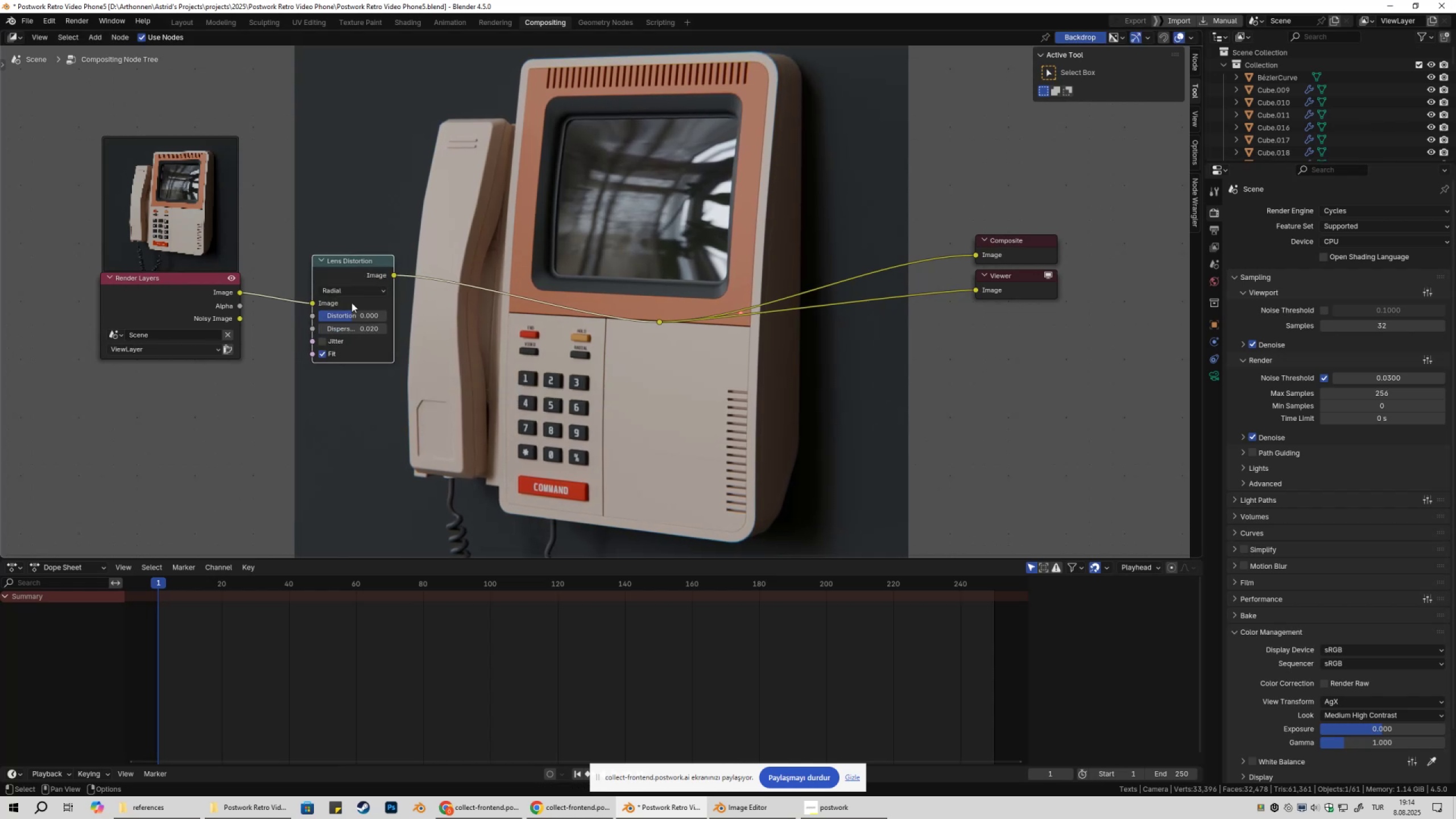 
type(mmmm)
 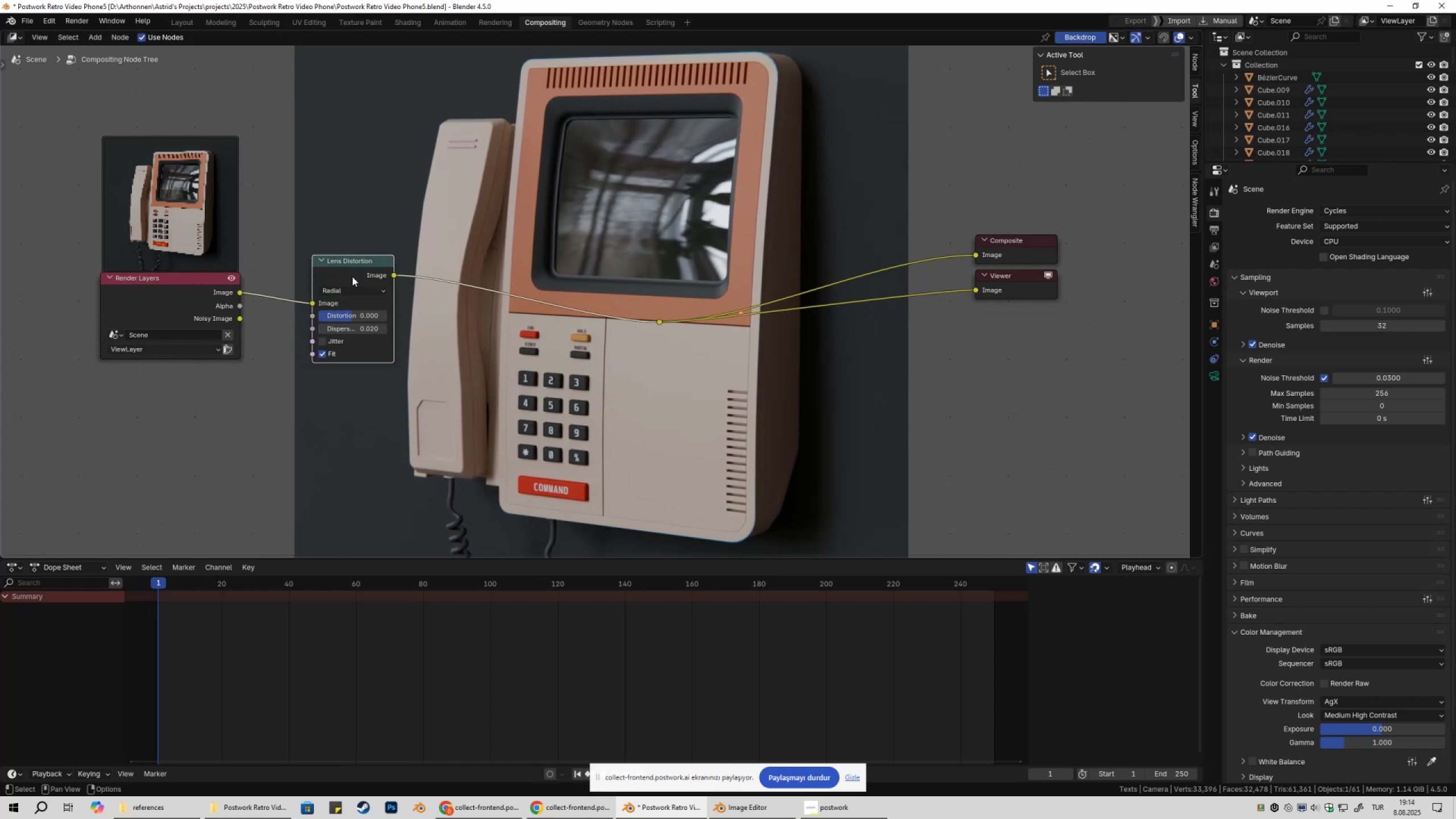 
left_click_drag(start_coordinate=[361, 265], to_coordinate=[348, 270])
 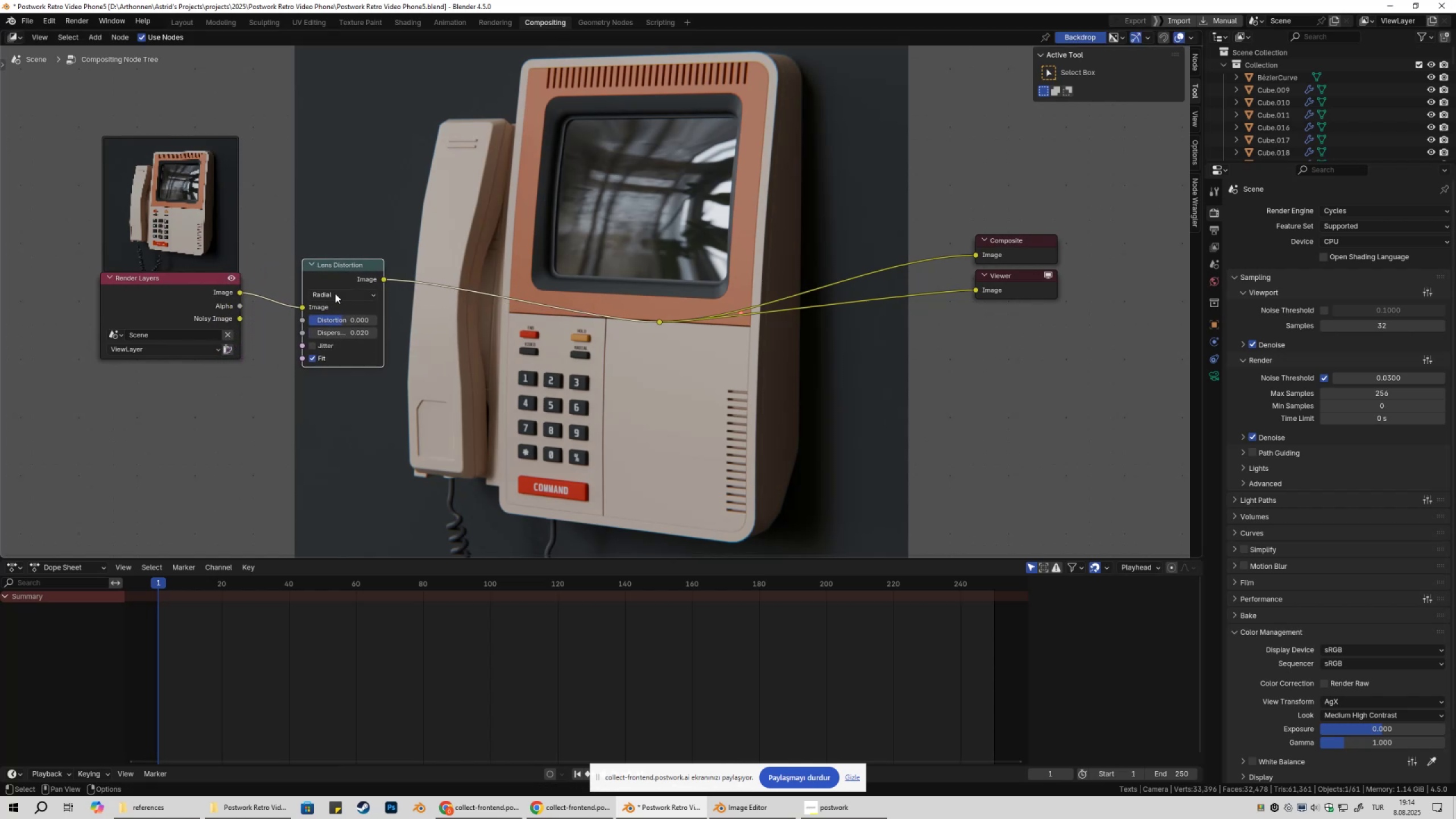 
left_click([335, 293])
 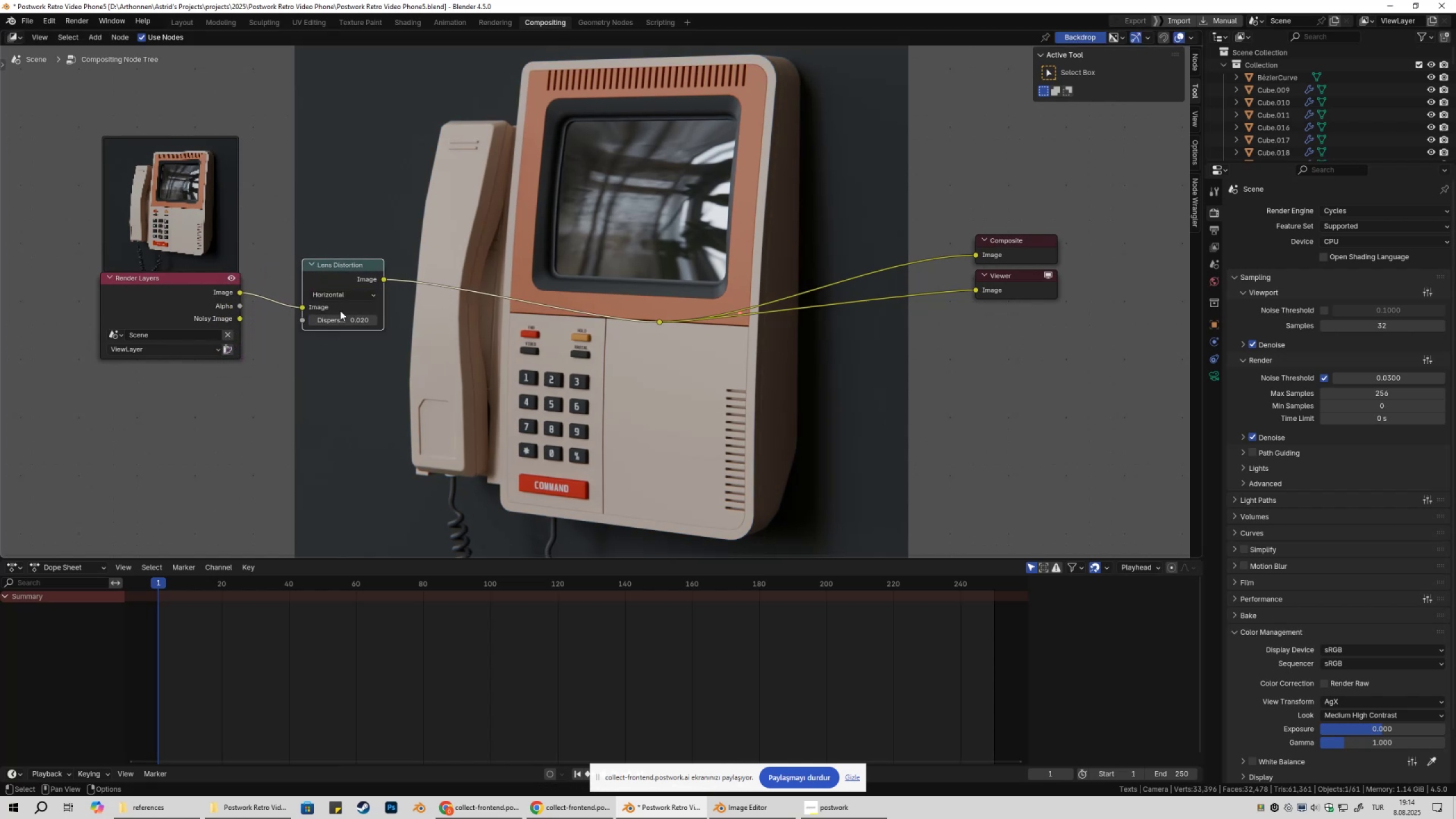 
left_click_drag(start_coordinate=[355, 318], to_coordinate=[370, 320])
 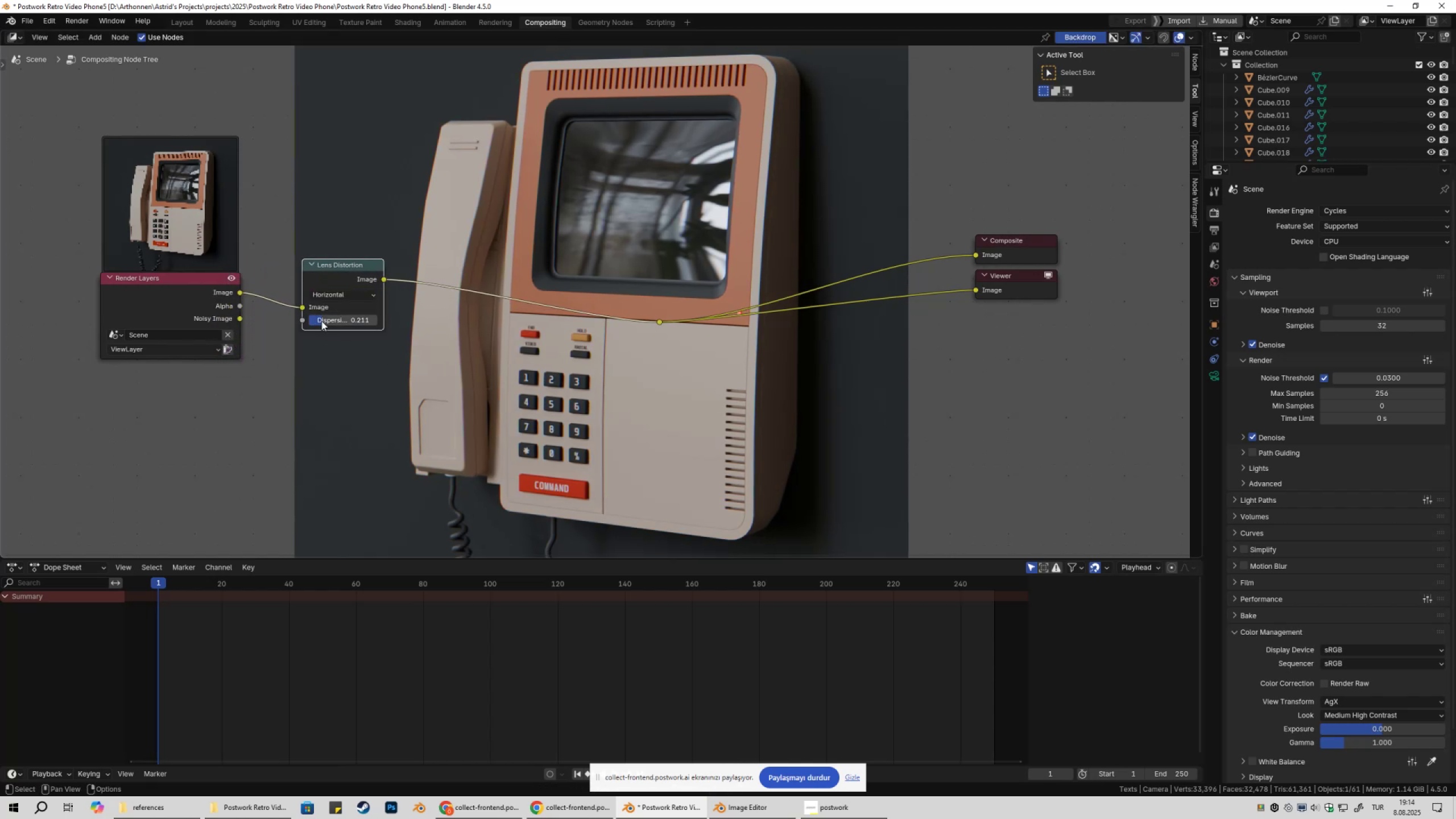 
left_click_drag(start_coordinate=[321, 322], to_coordinate=[411, 325])
 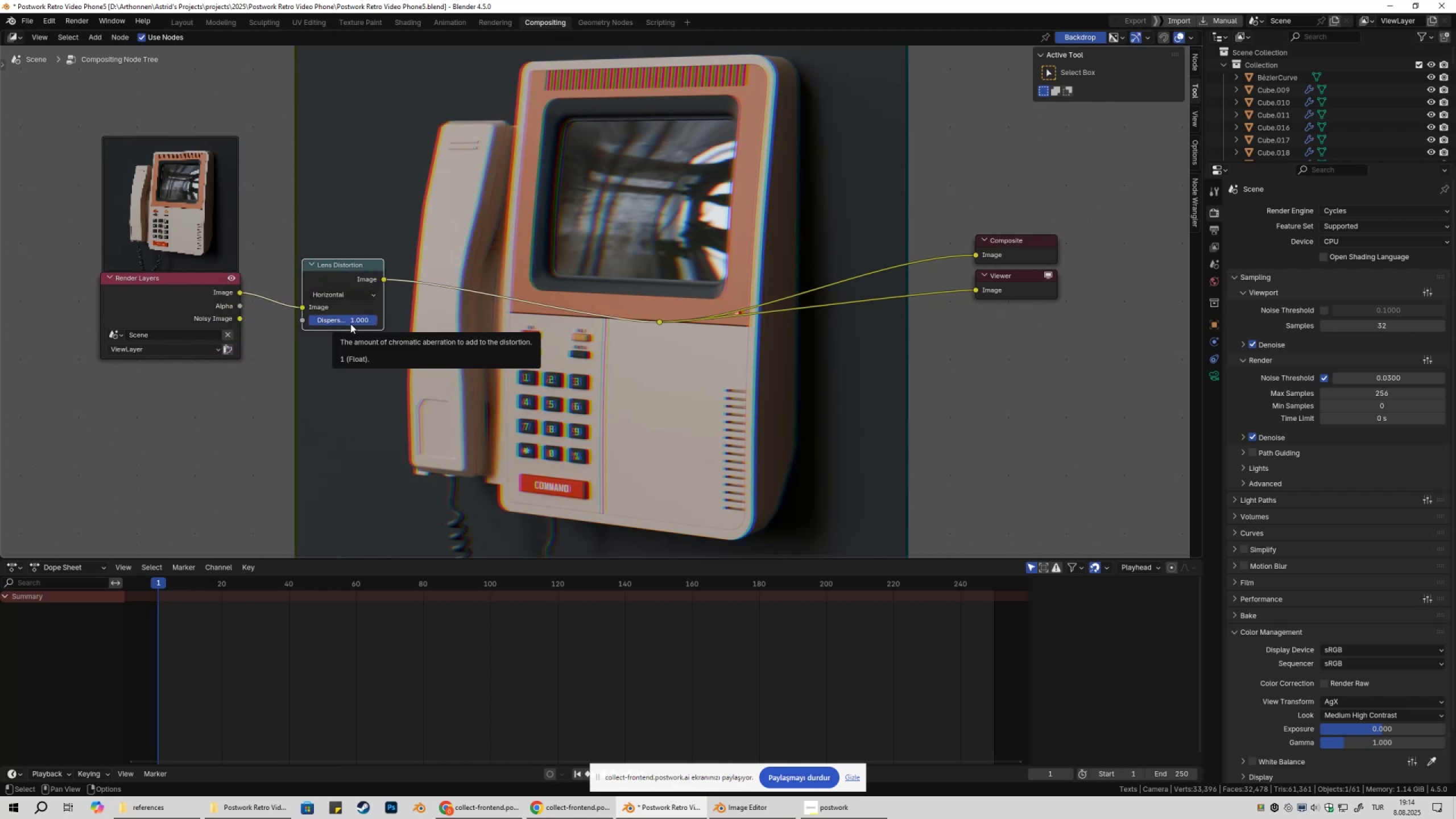 
left_click_drag(start_coordinate=[350, 324], to_coordinate=[310, 323])
 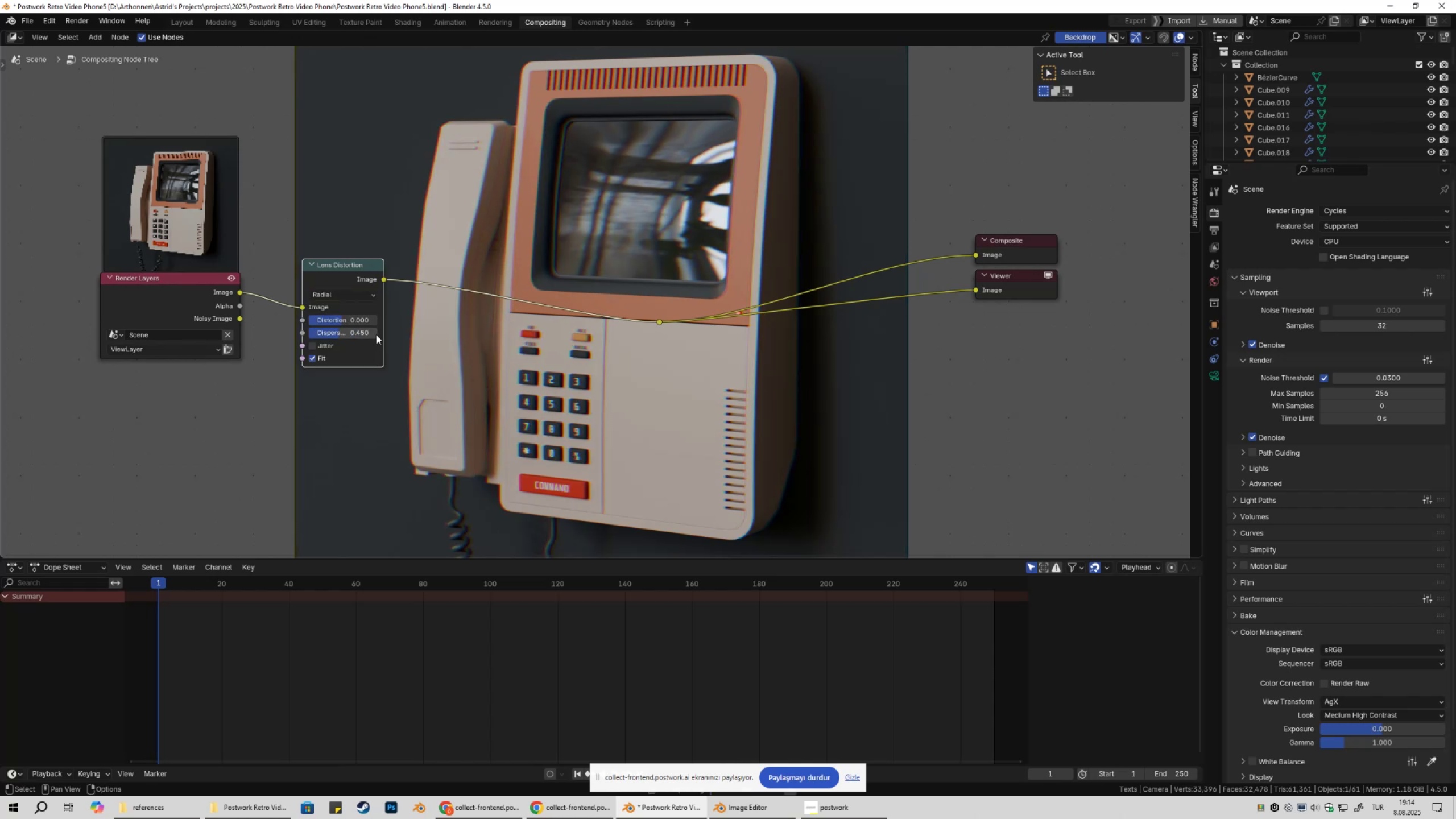 
left_click_drag(start_coordinate=[354, 332], to_coordinate=[336, 332])
 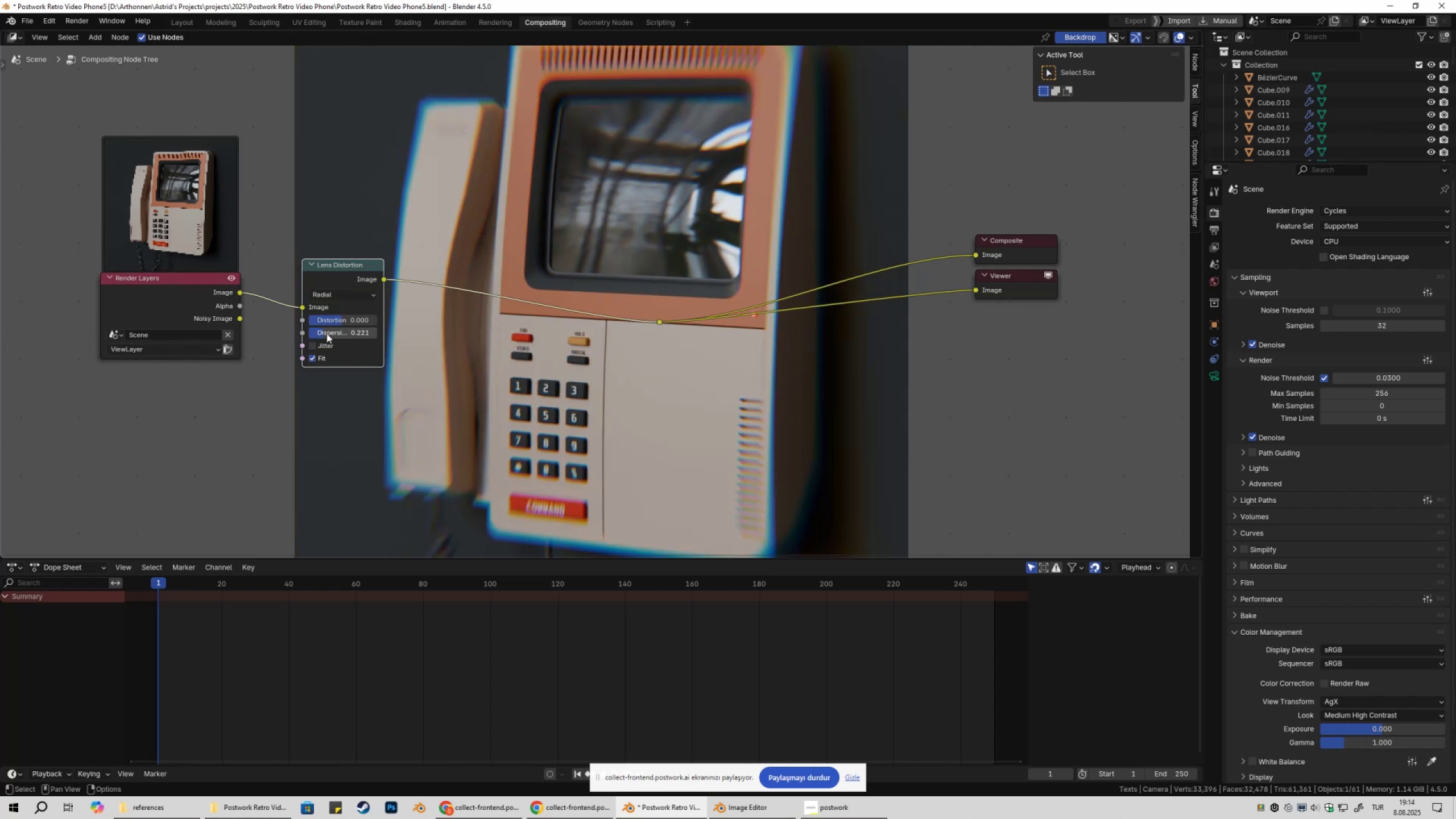 
left_click_drag(start_coordinate=[329, 334], to_coordinate=[317, 333])
 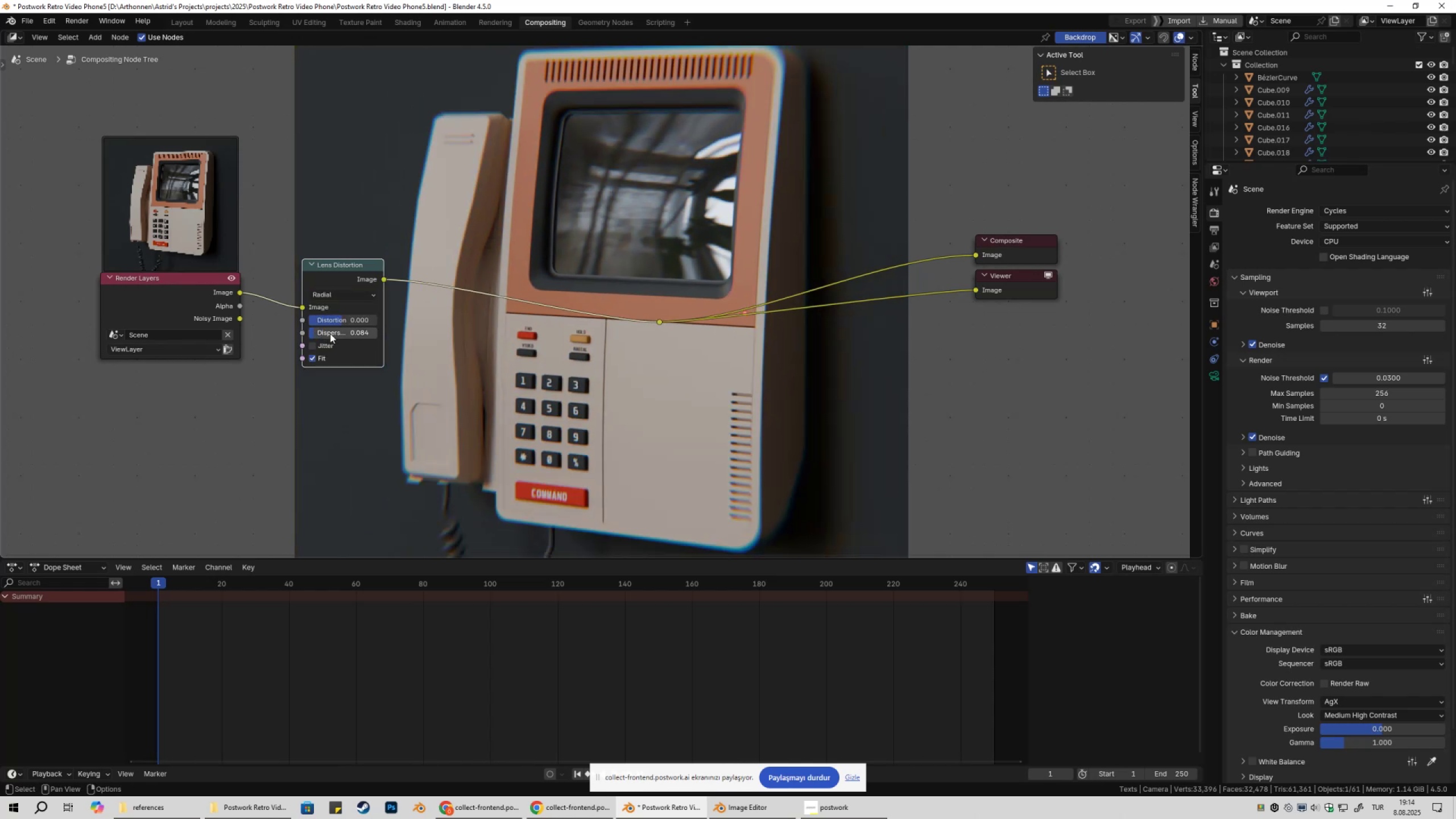 
left_click([337, 333])
 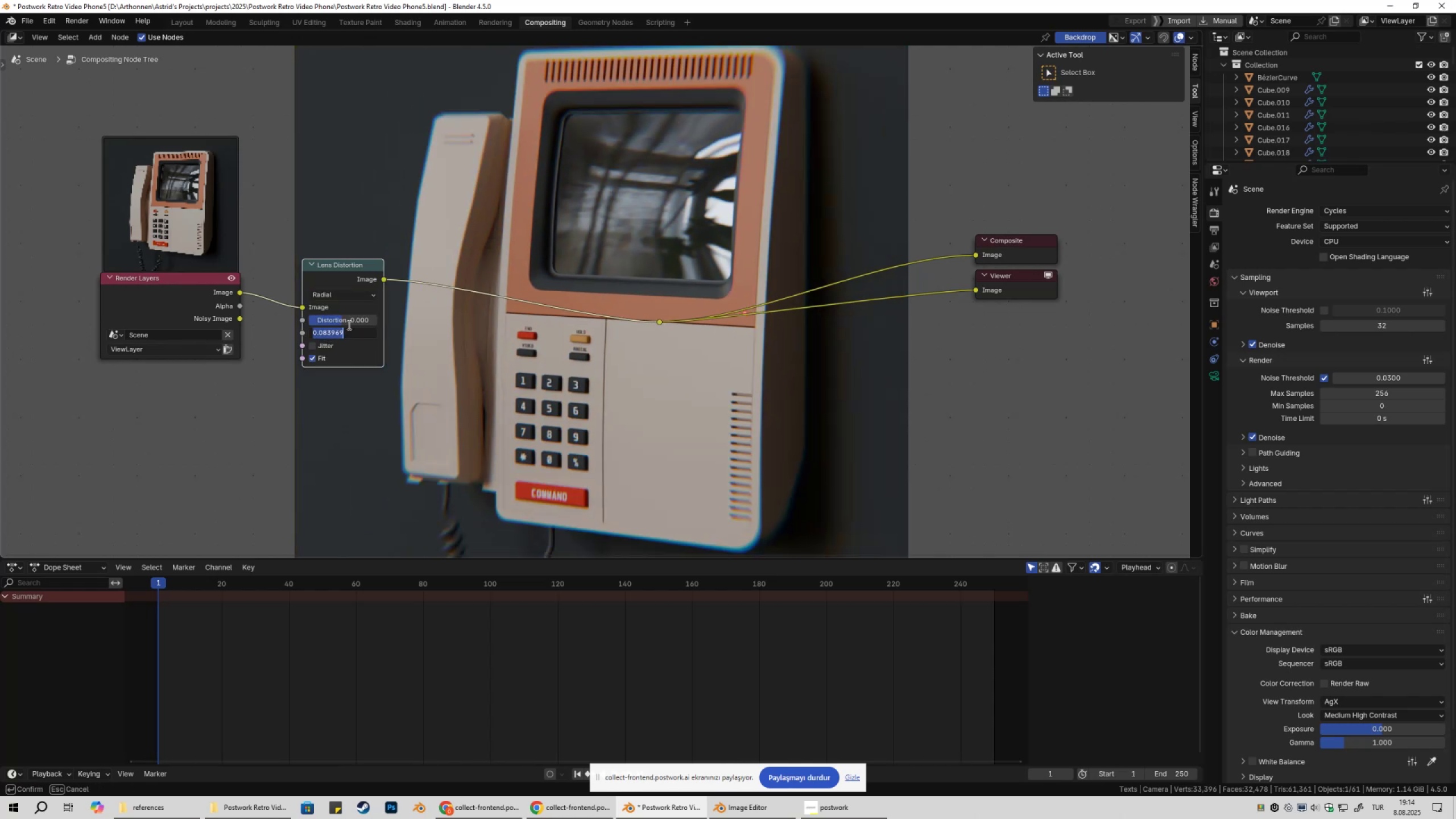 
key(NumpadDecimal)
 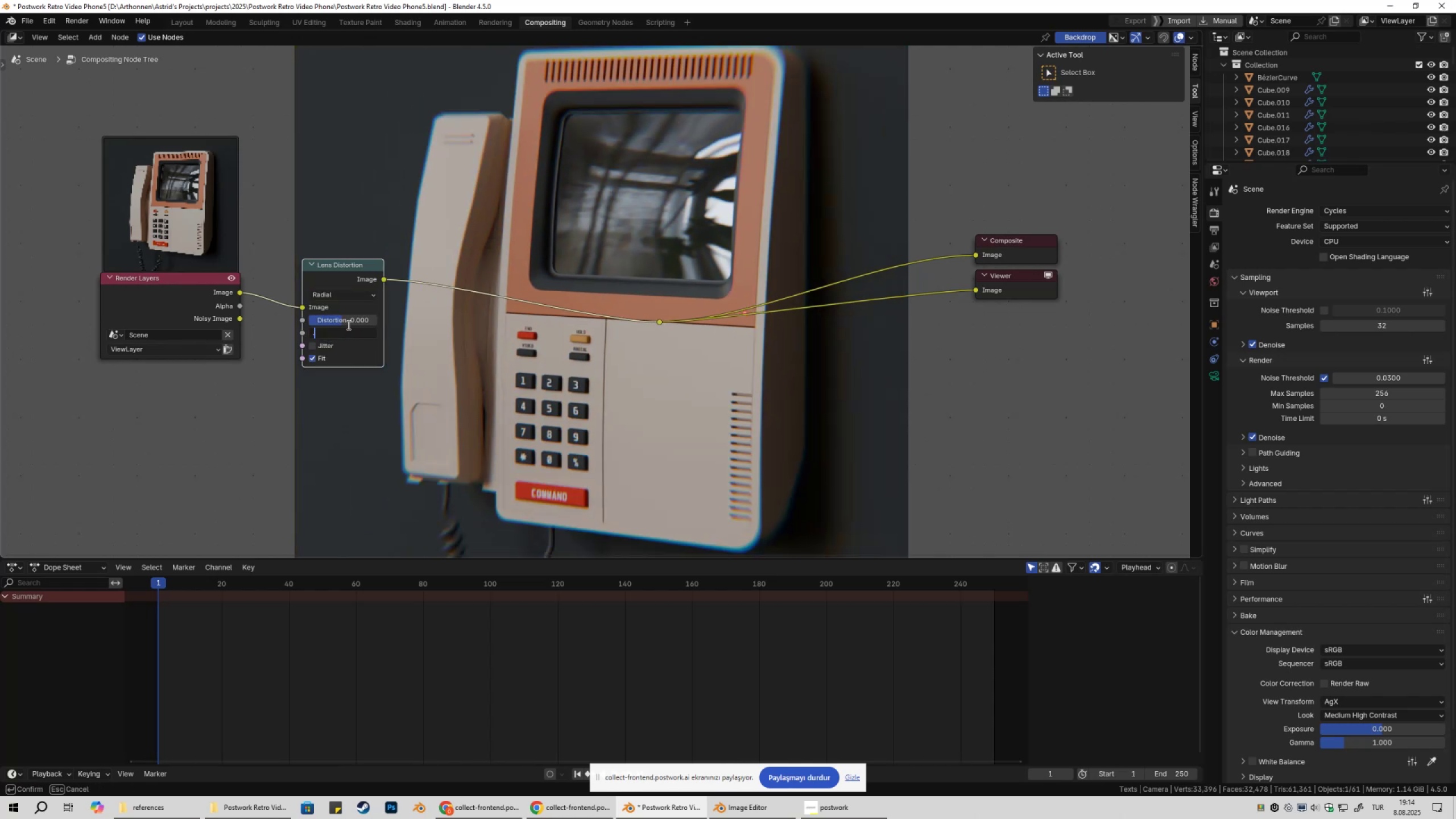 
key(Numpad0)
 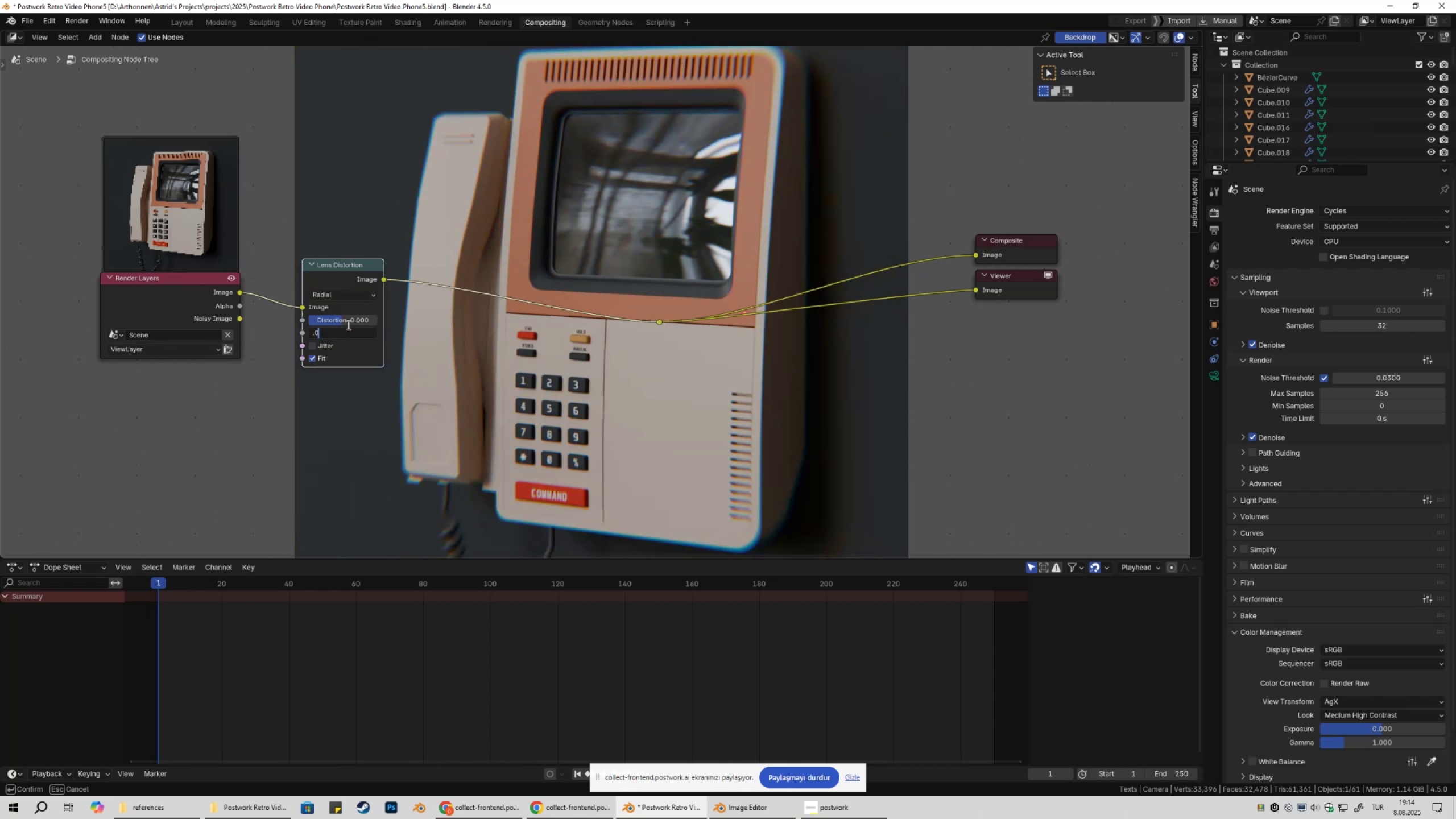 
key(Numpad3)
 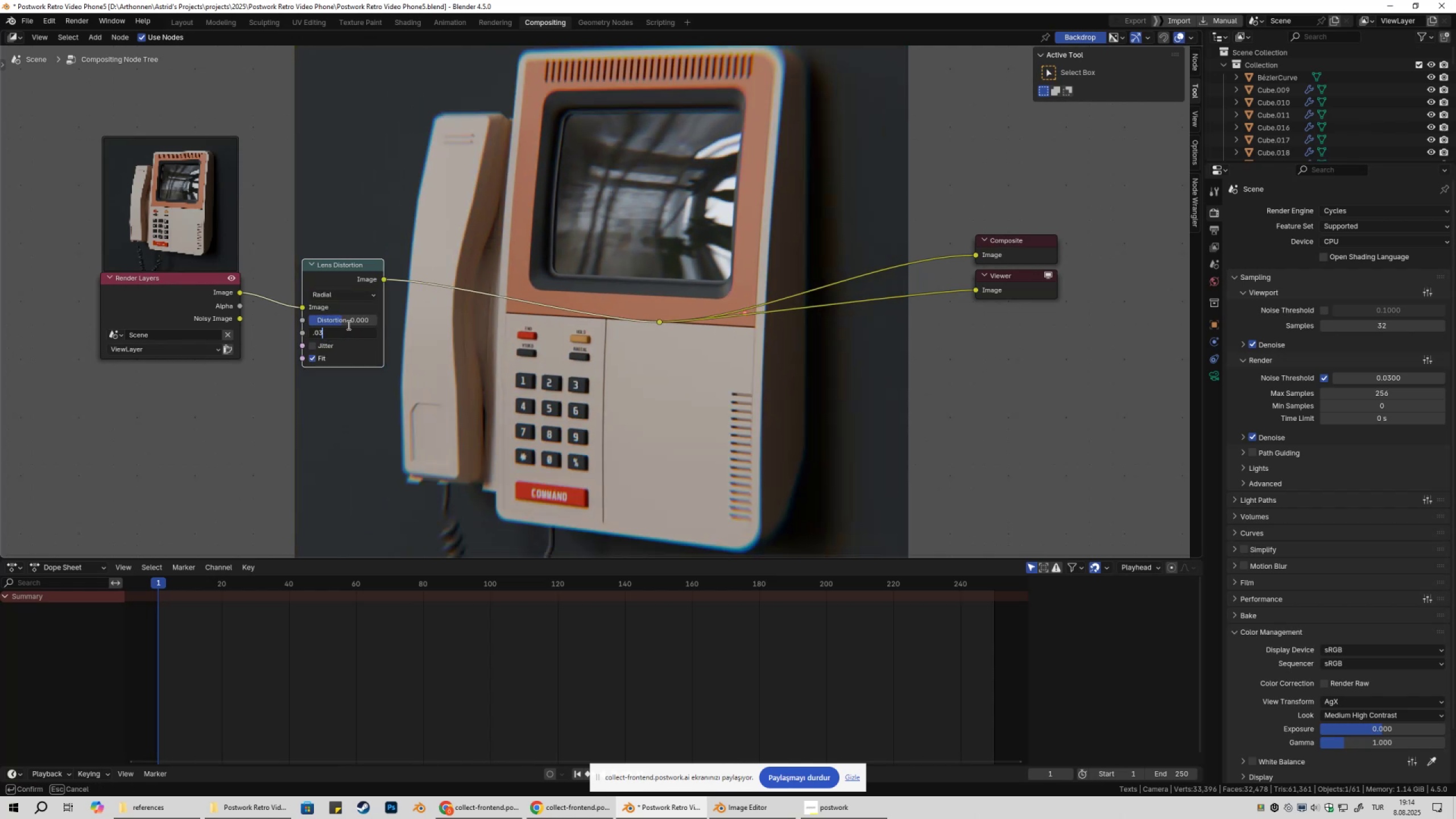 
key(NumpadEnter)
 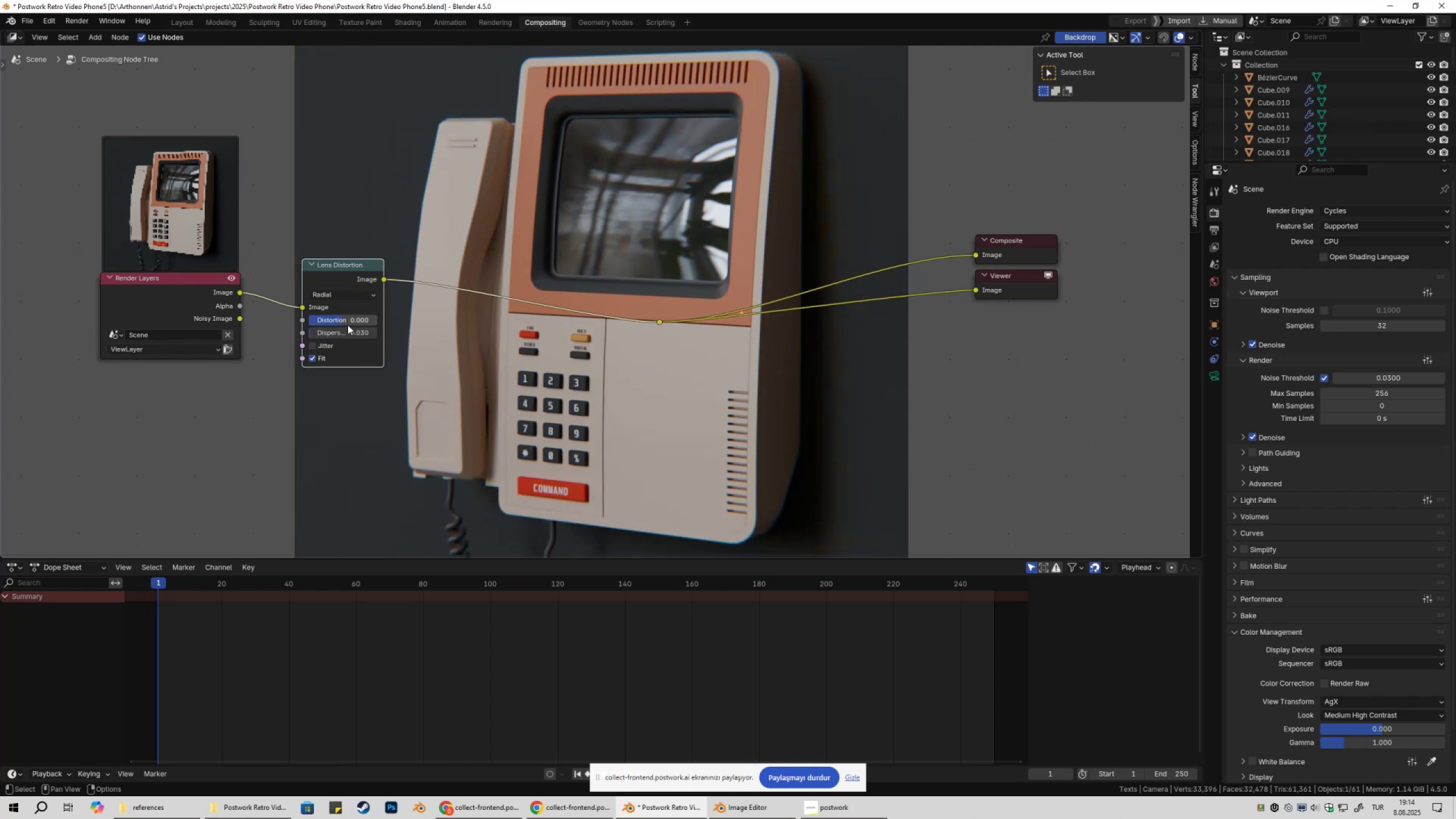 
left_click([345, 333])
 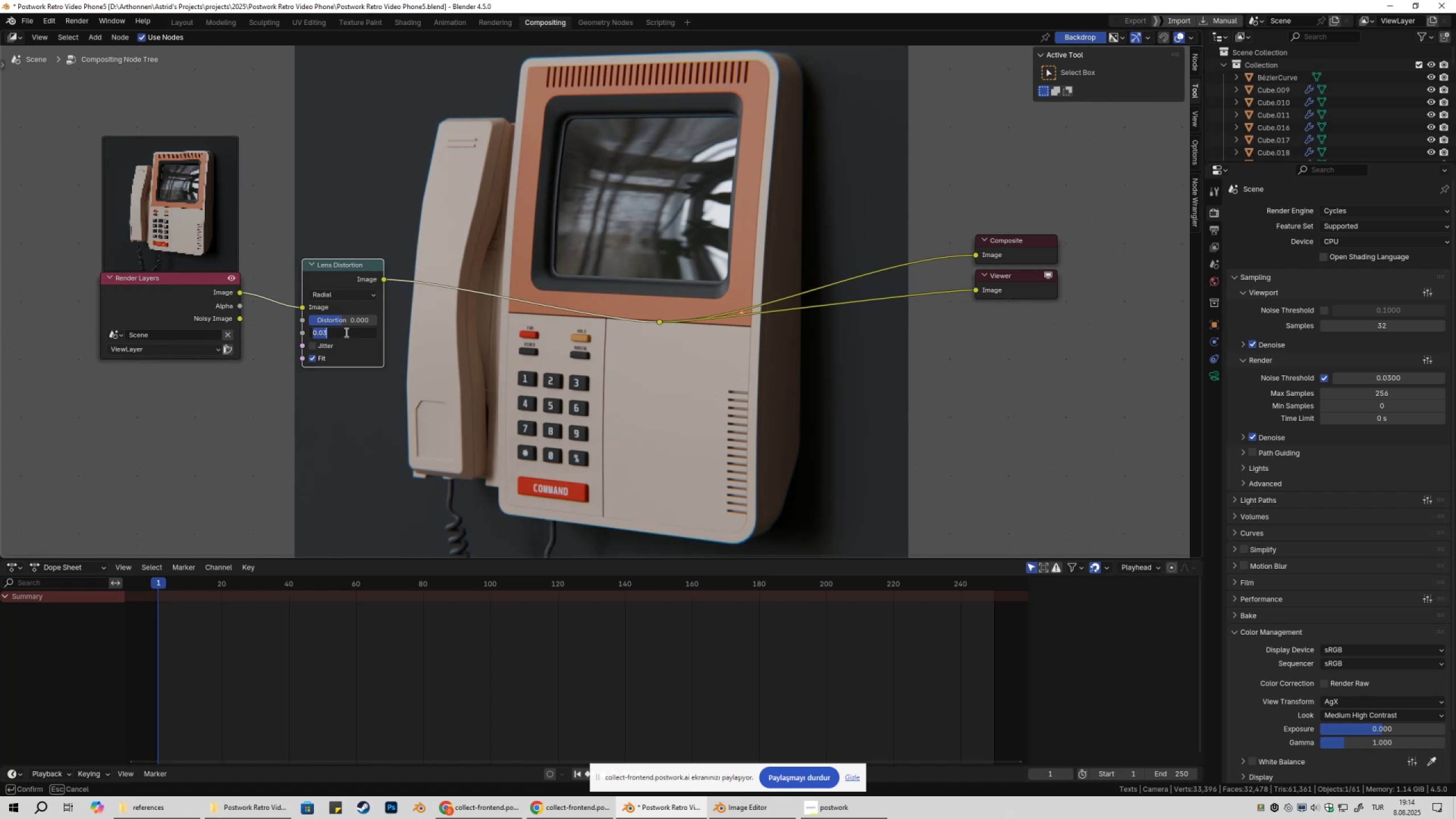 
key(NumpadDecimal)
 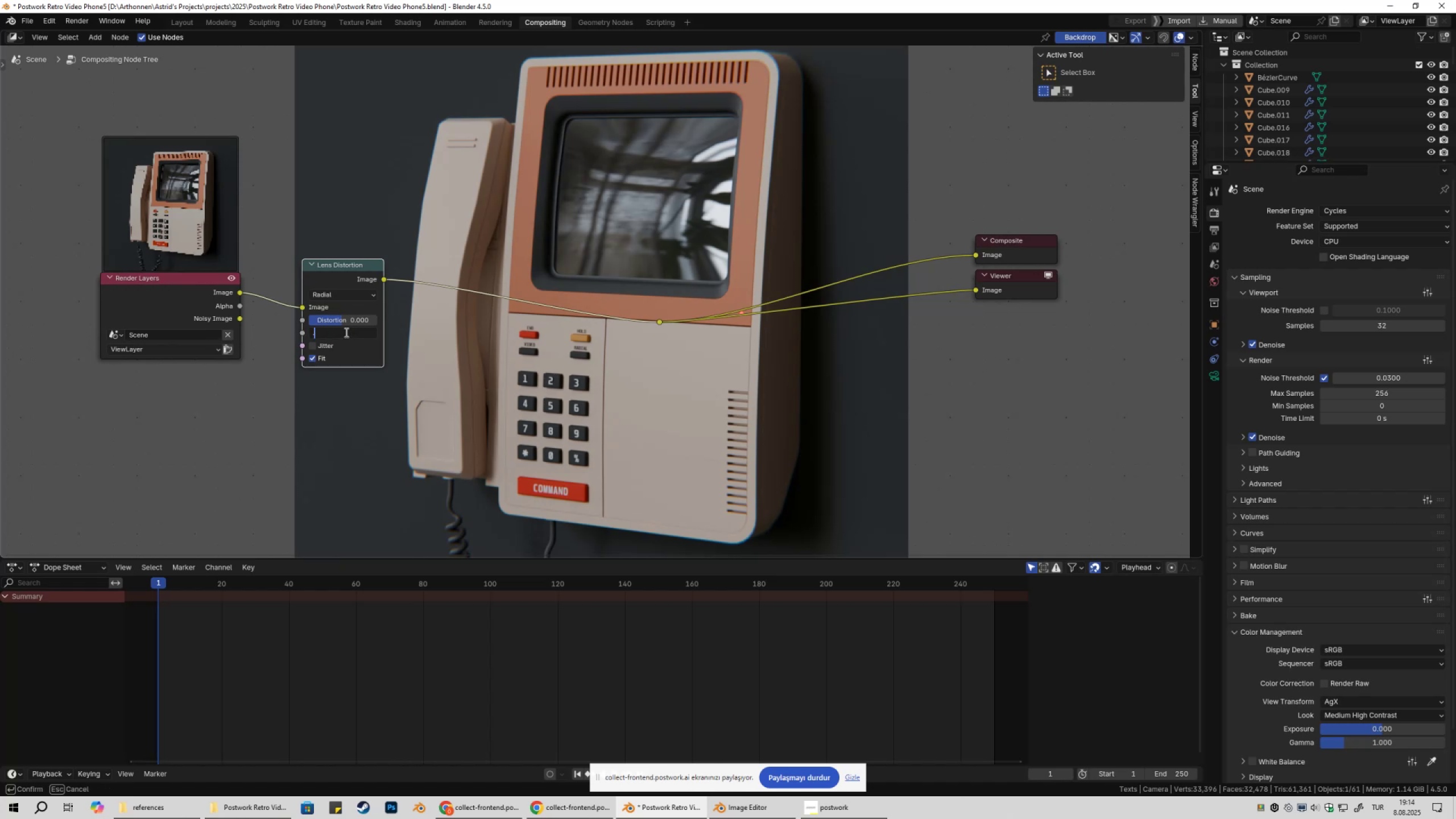 
key(Numpad0)
 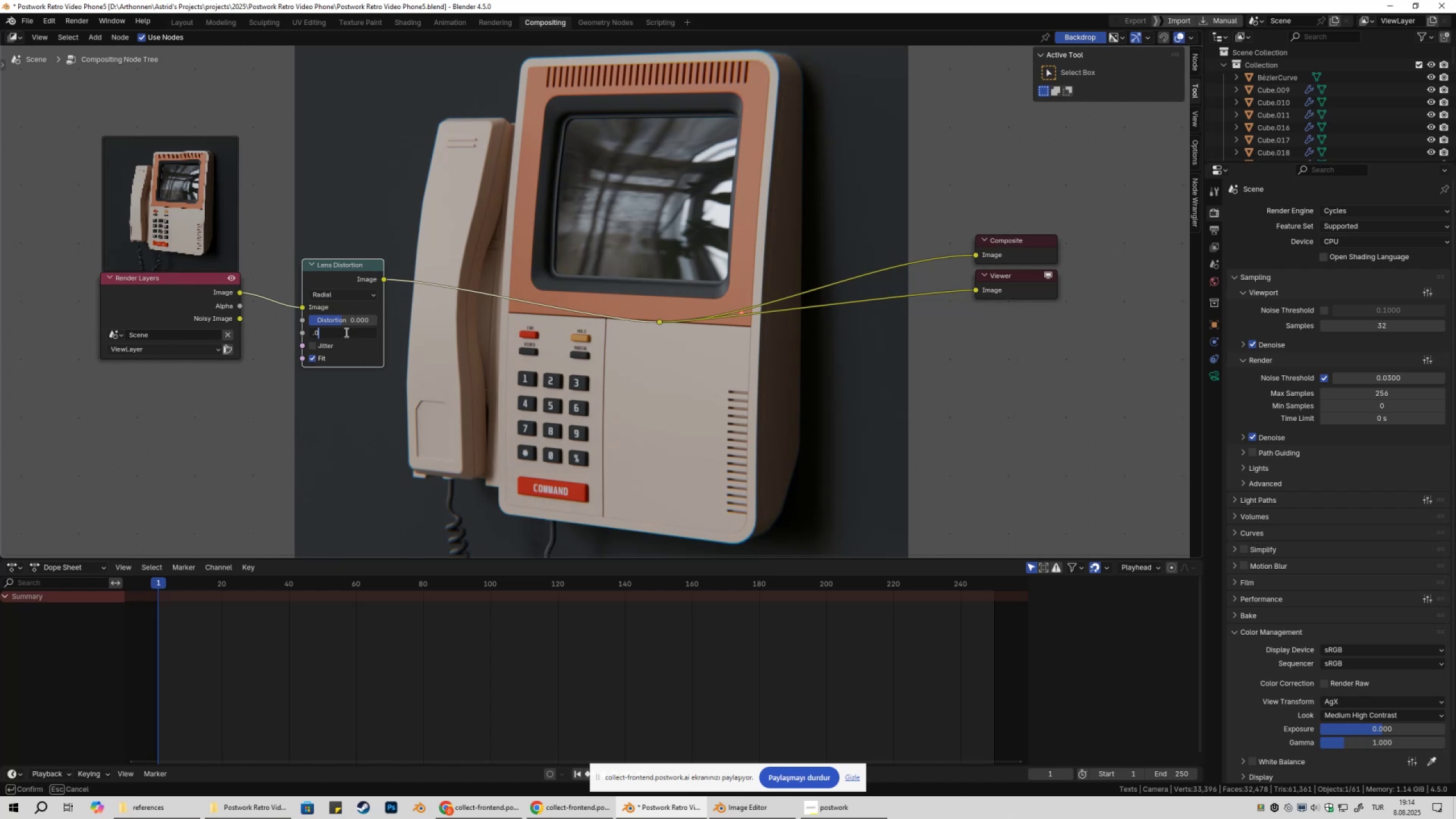 
key(Numpad4)
 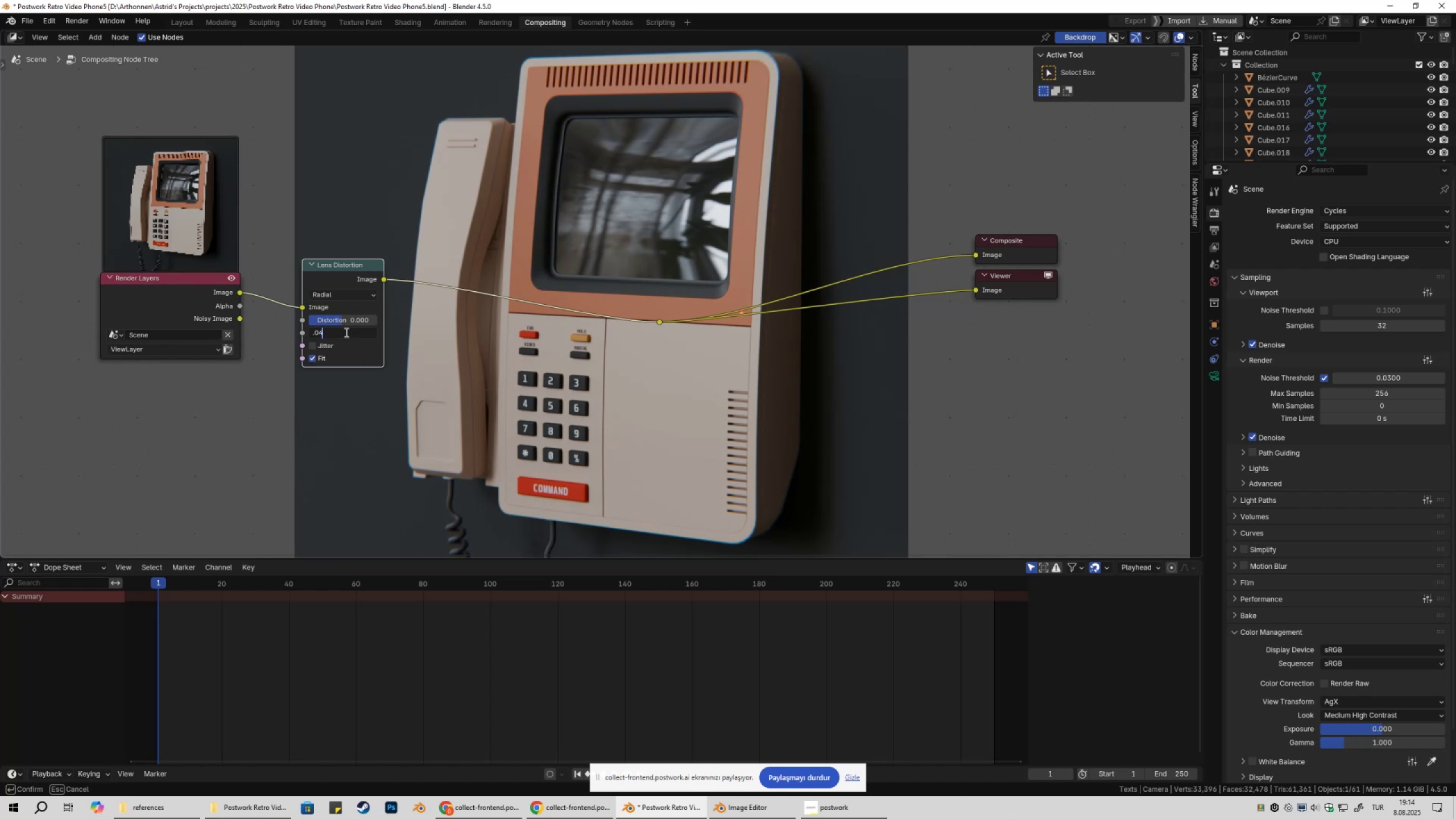 
key(NumpadEnter)
 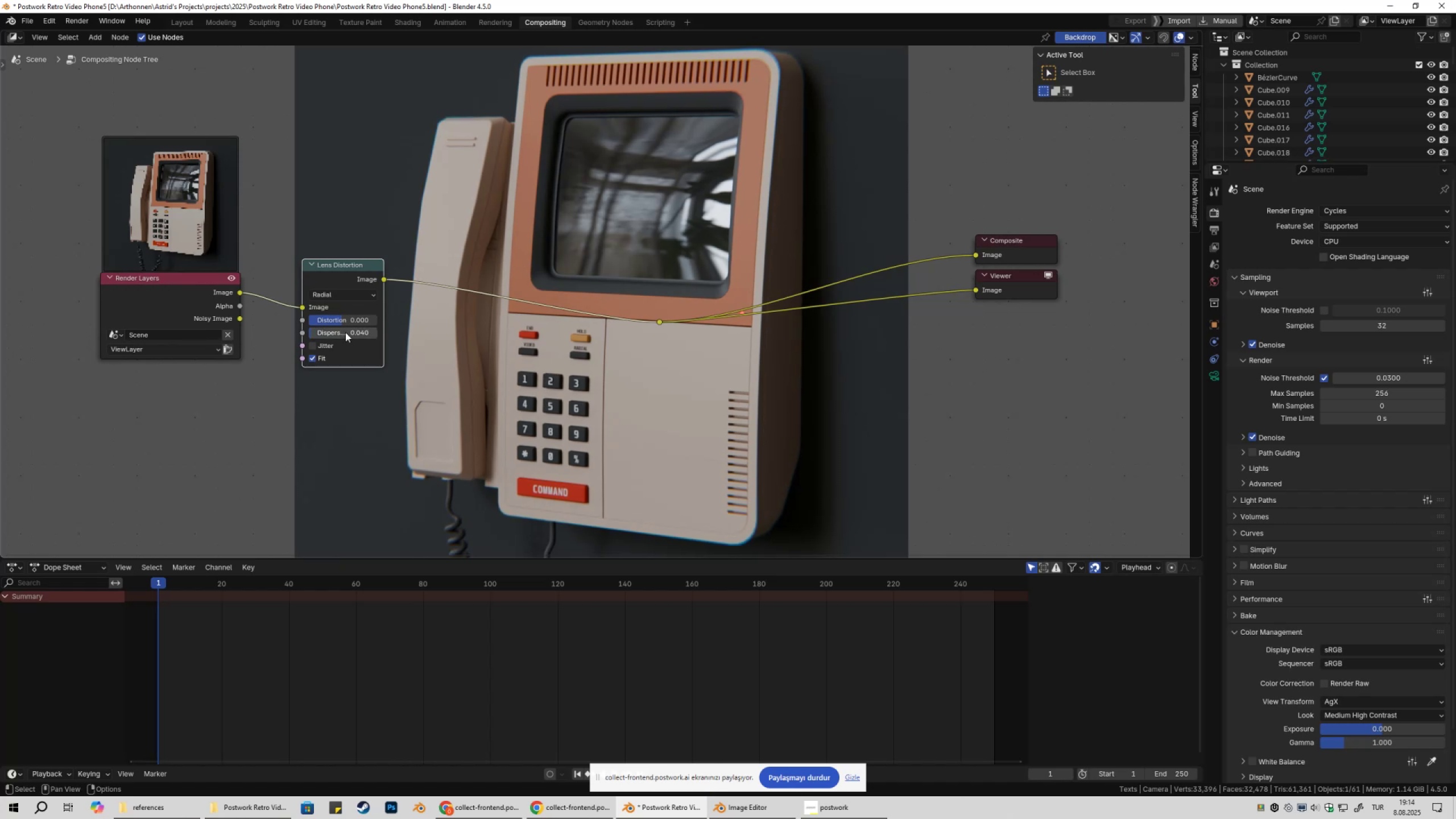 
left_click([349, 334])
 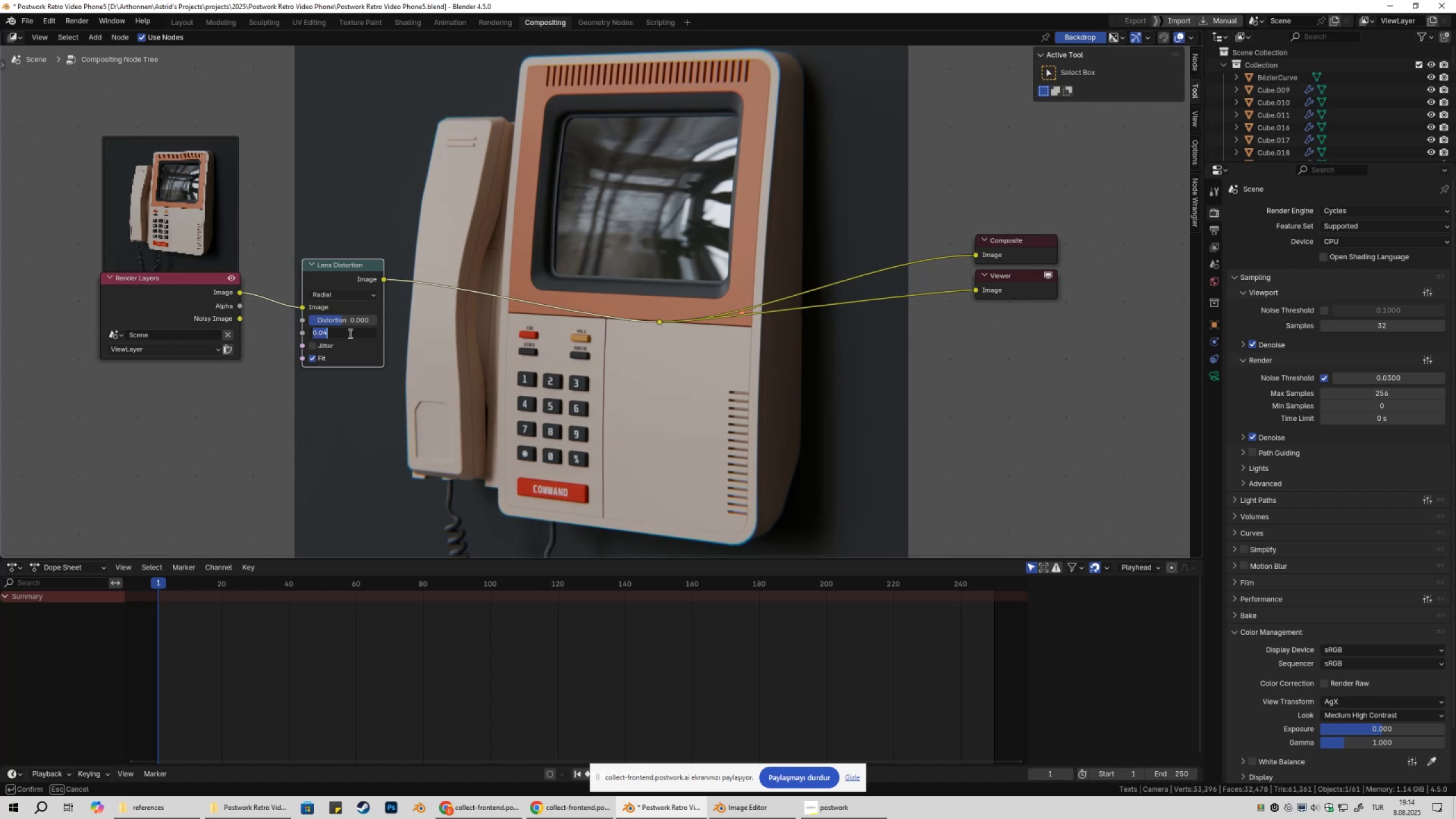 
key(NumpadDecimal)
 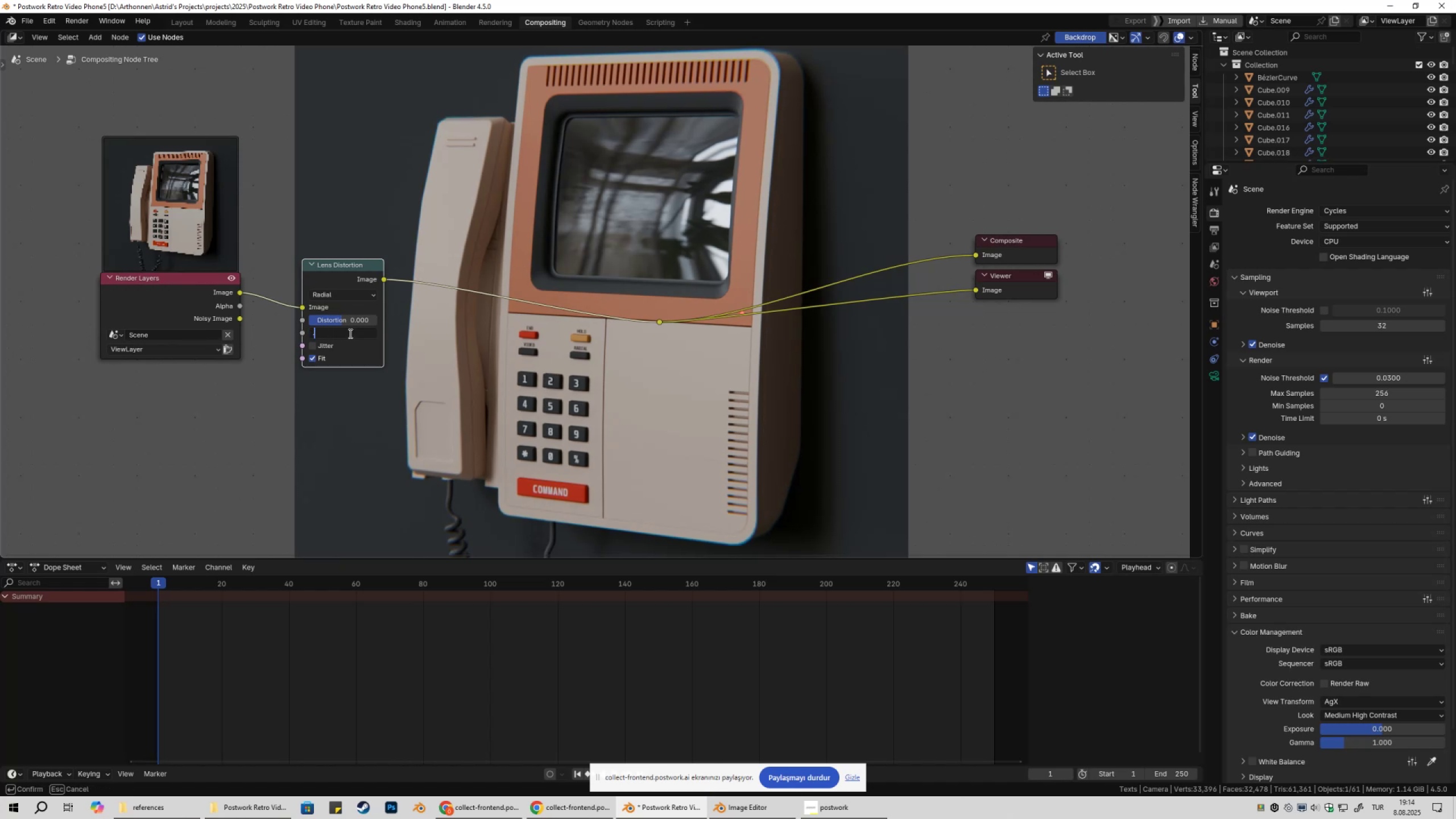 
key(Numpad0)
 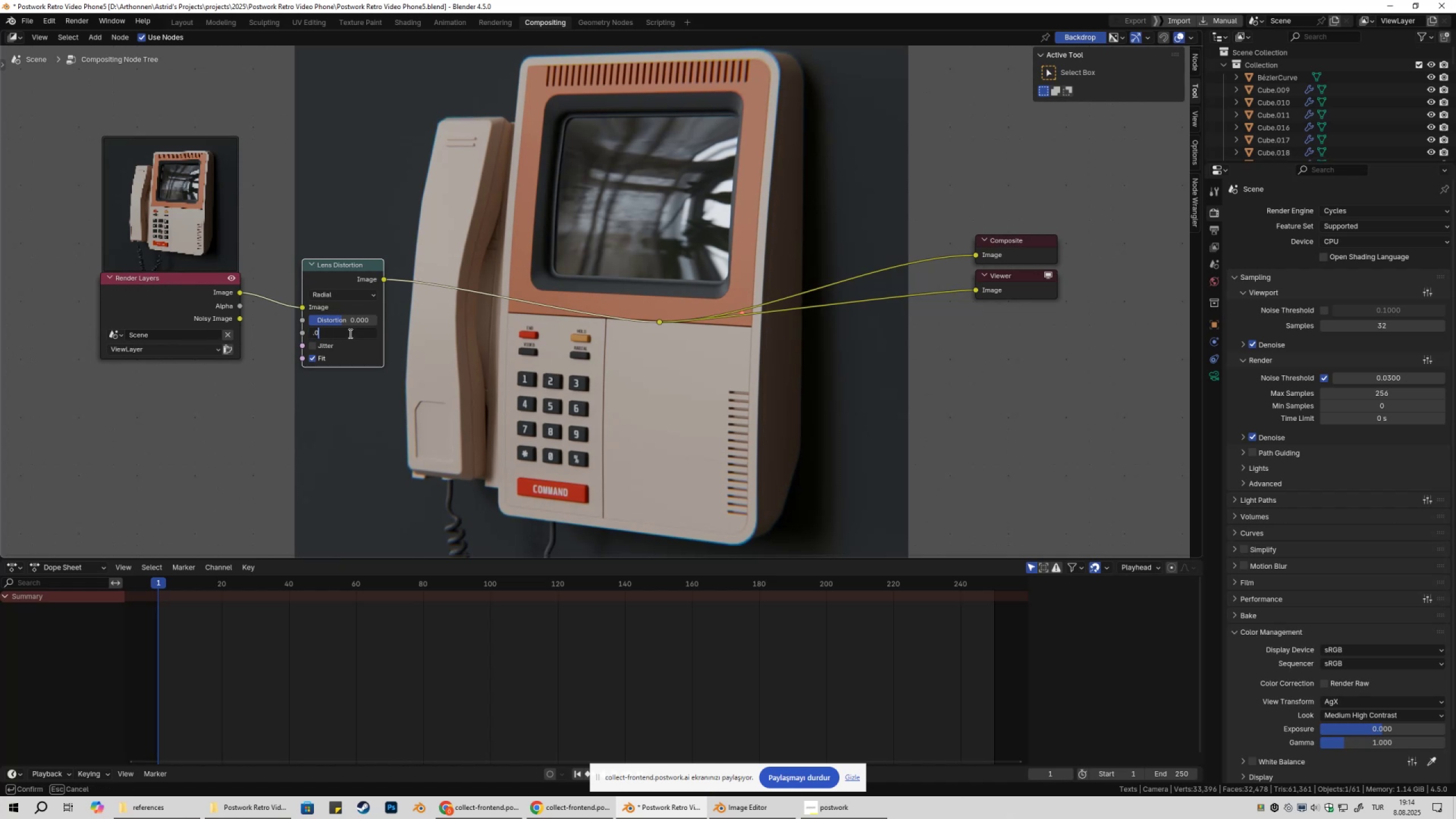 
key(Numpad3)
 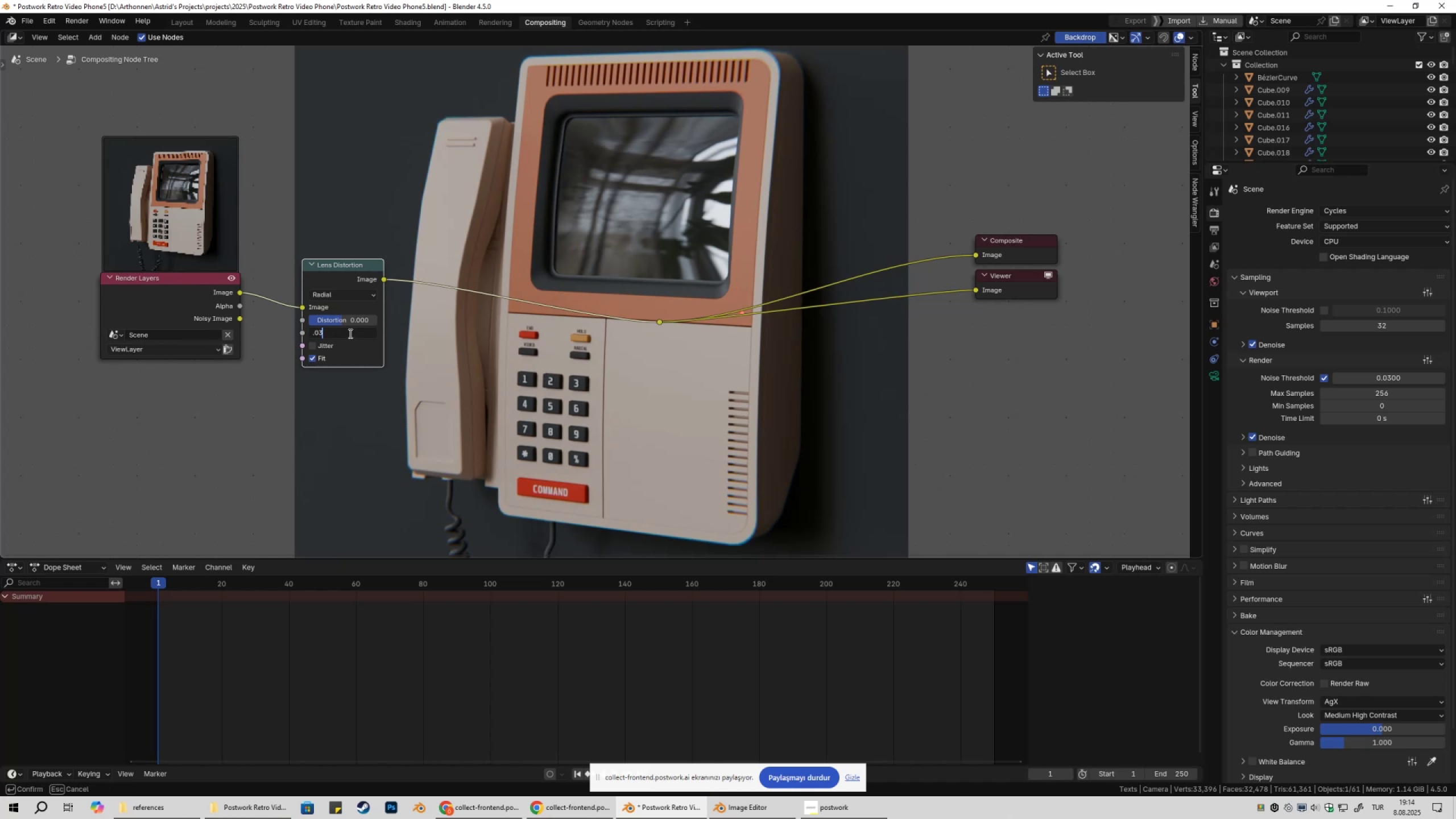 
key(NumpadEnter)
 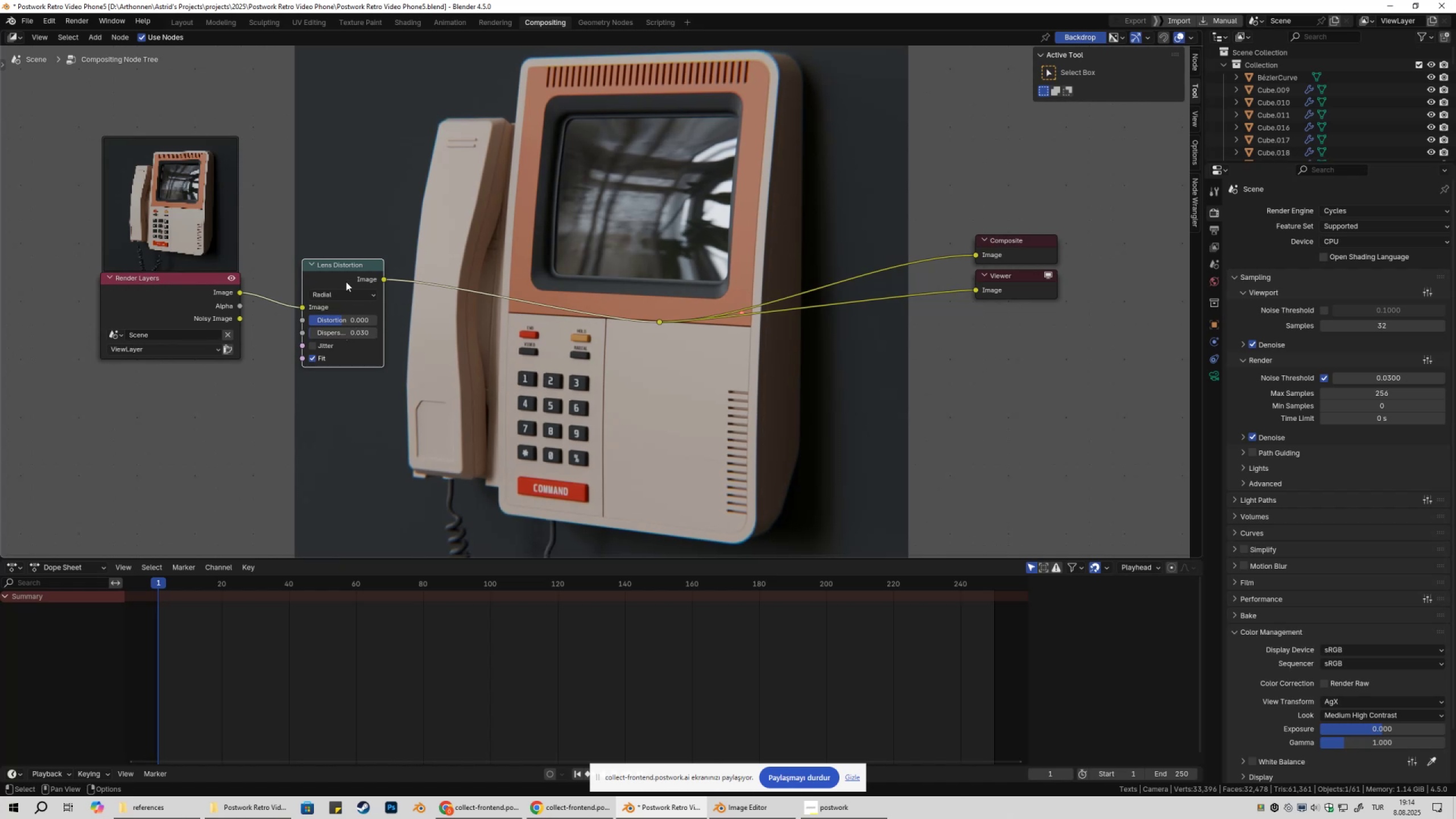 
left_click_drag(start_coordinate=[342, 272], to_coordinate=[300, 286])
 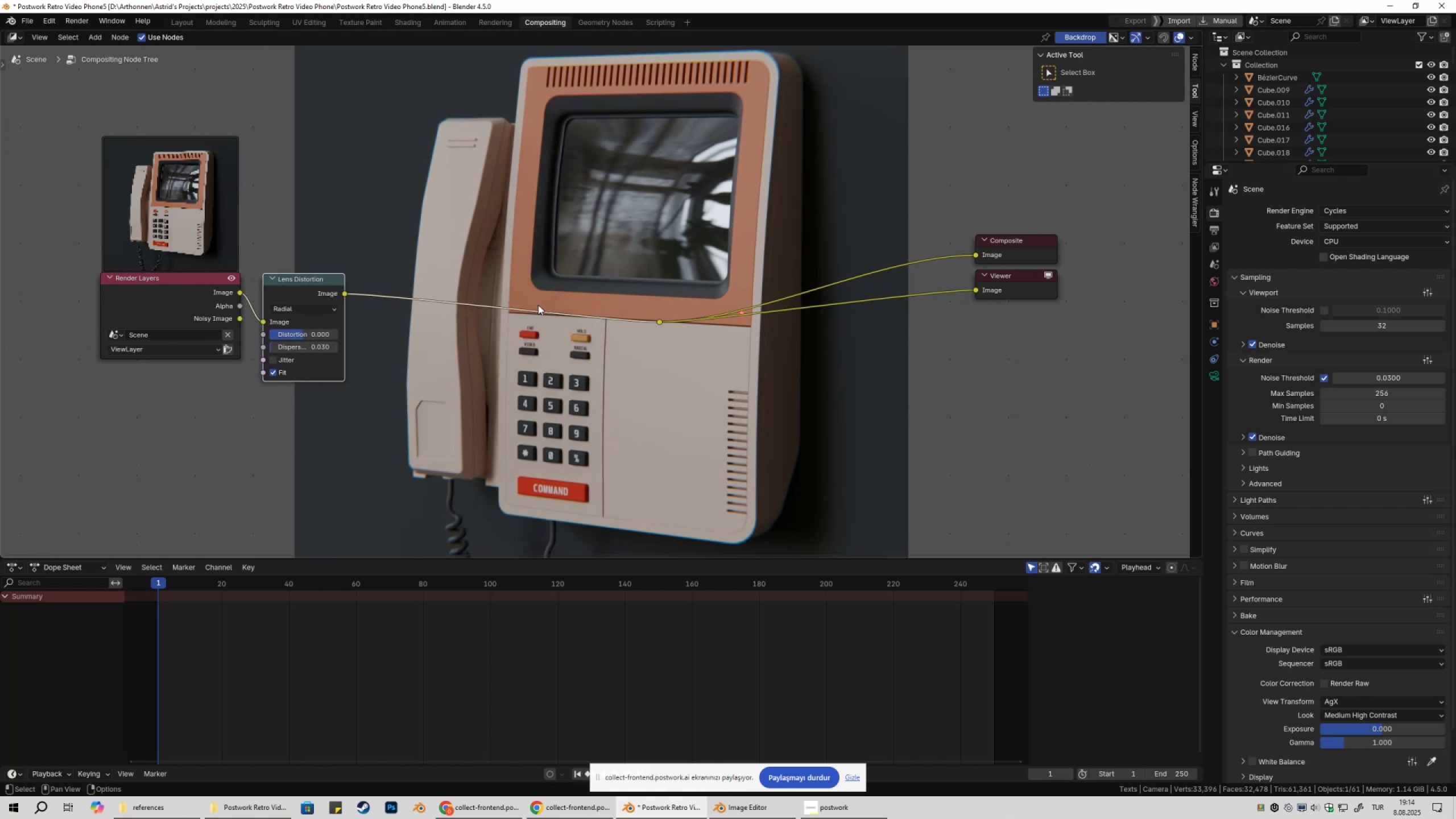 
key(Shift+ShiftLeft)
 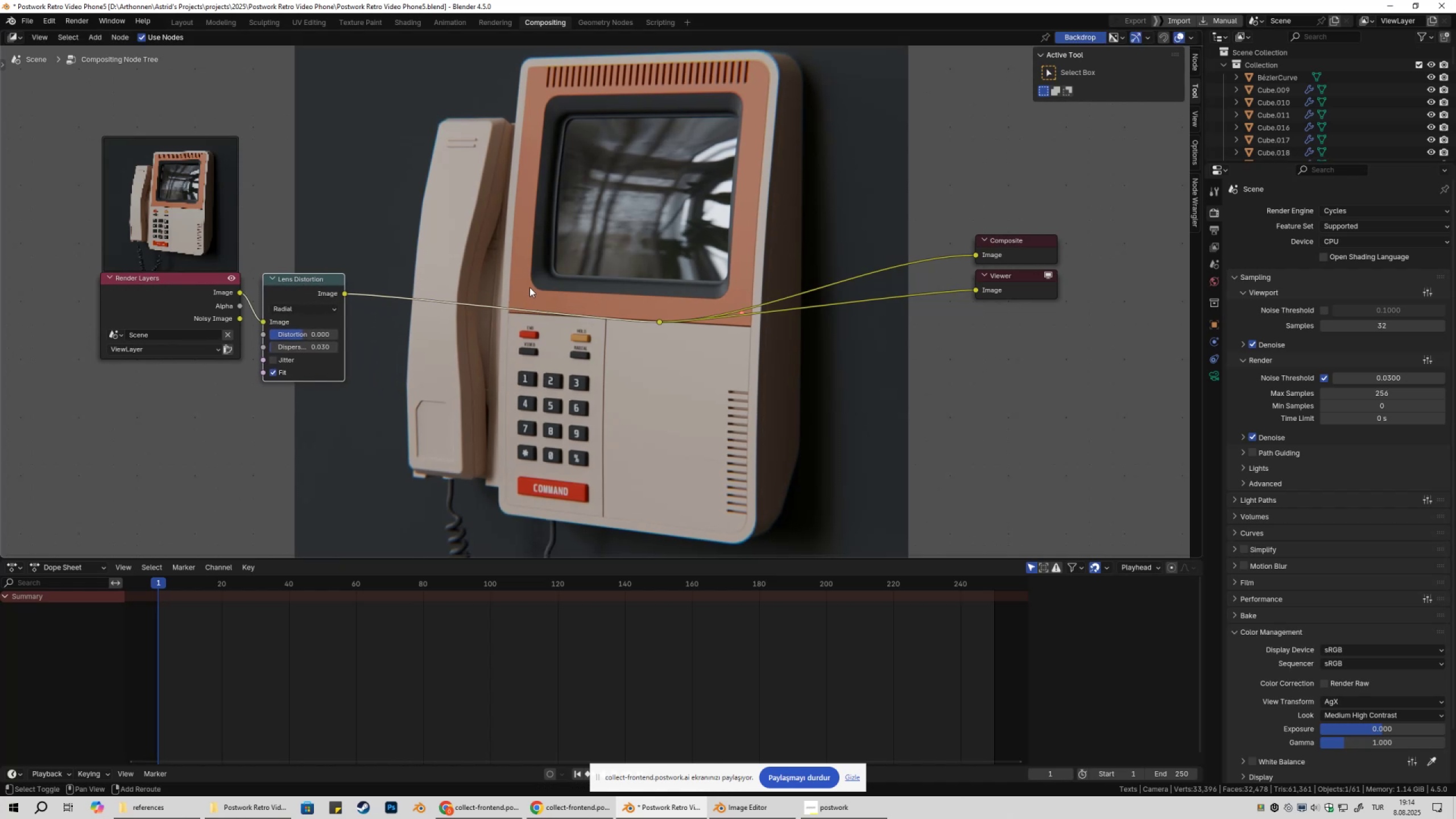 
key(Shift+A)
 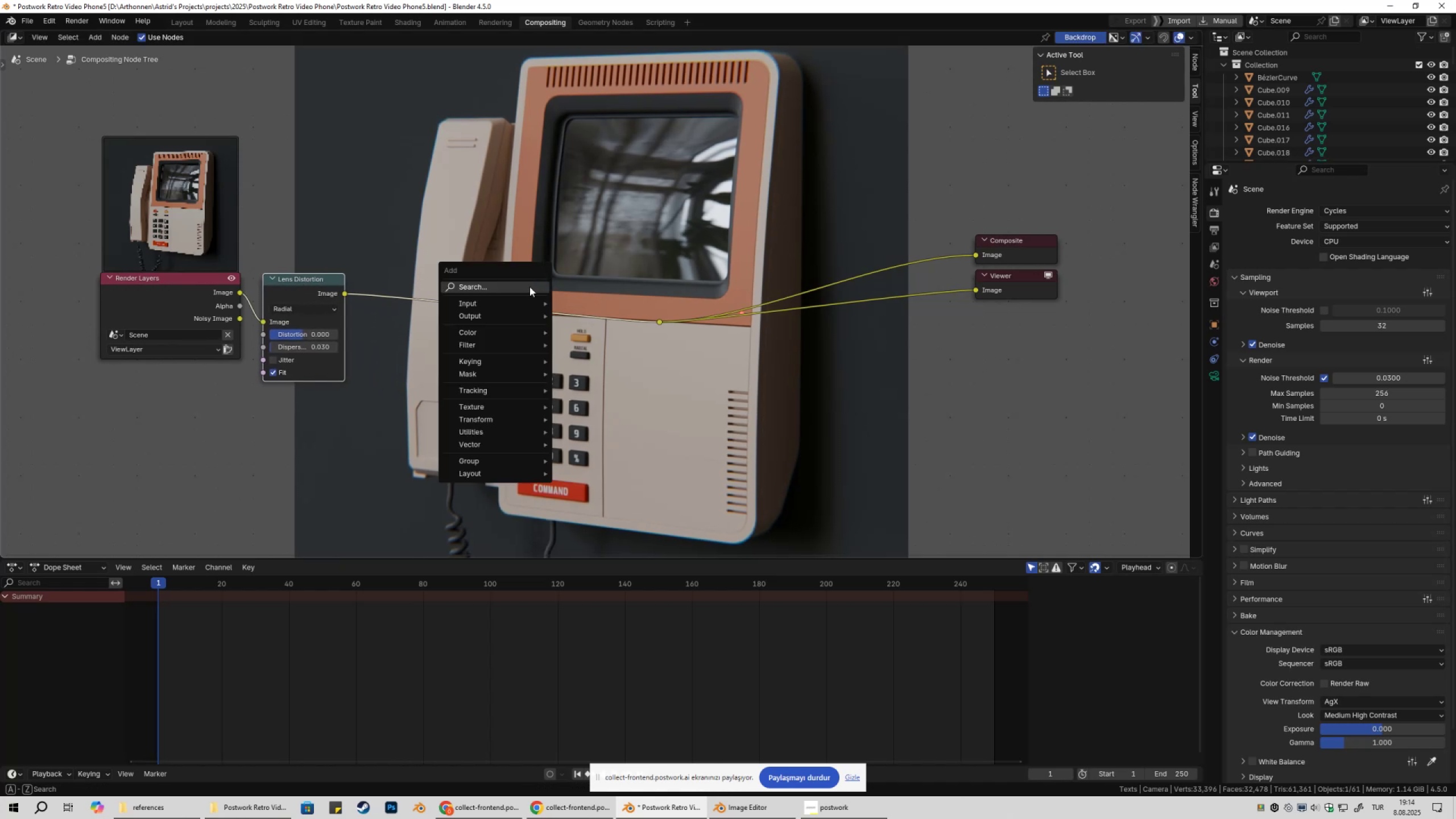 
left_click([530, 287])
 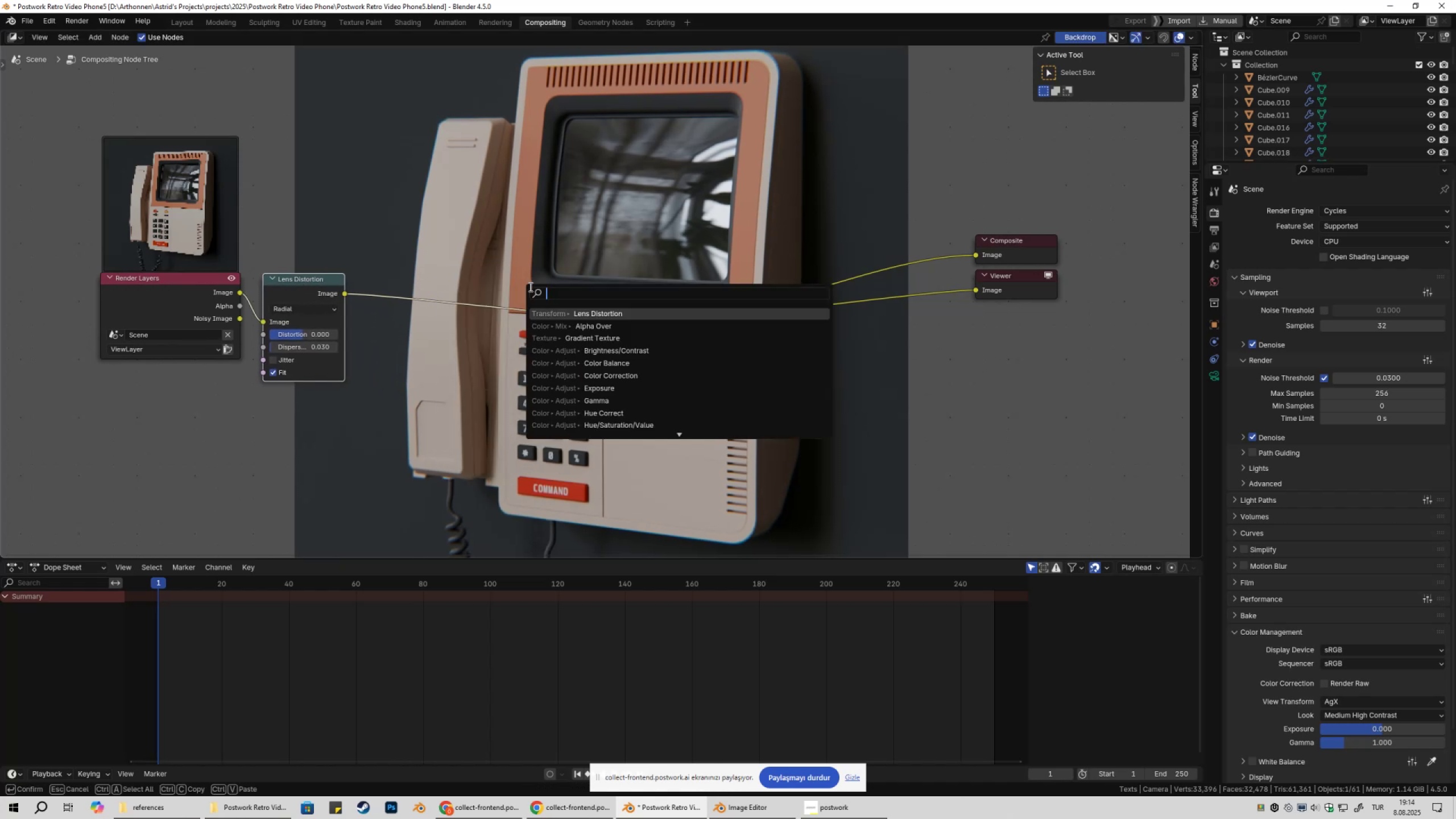 
key(G)
 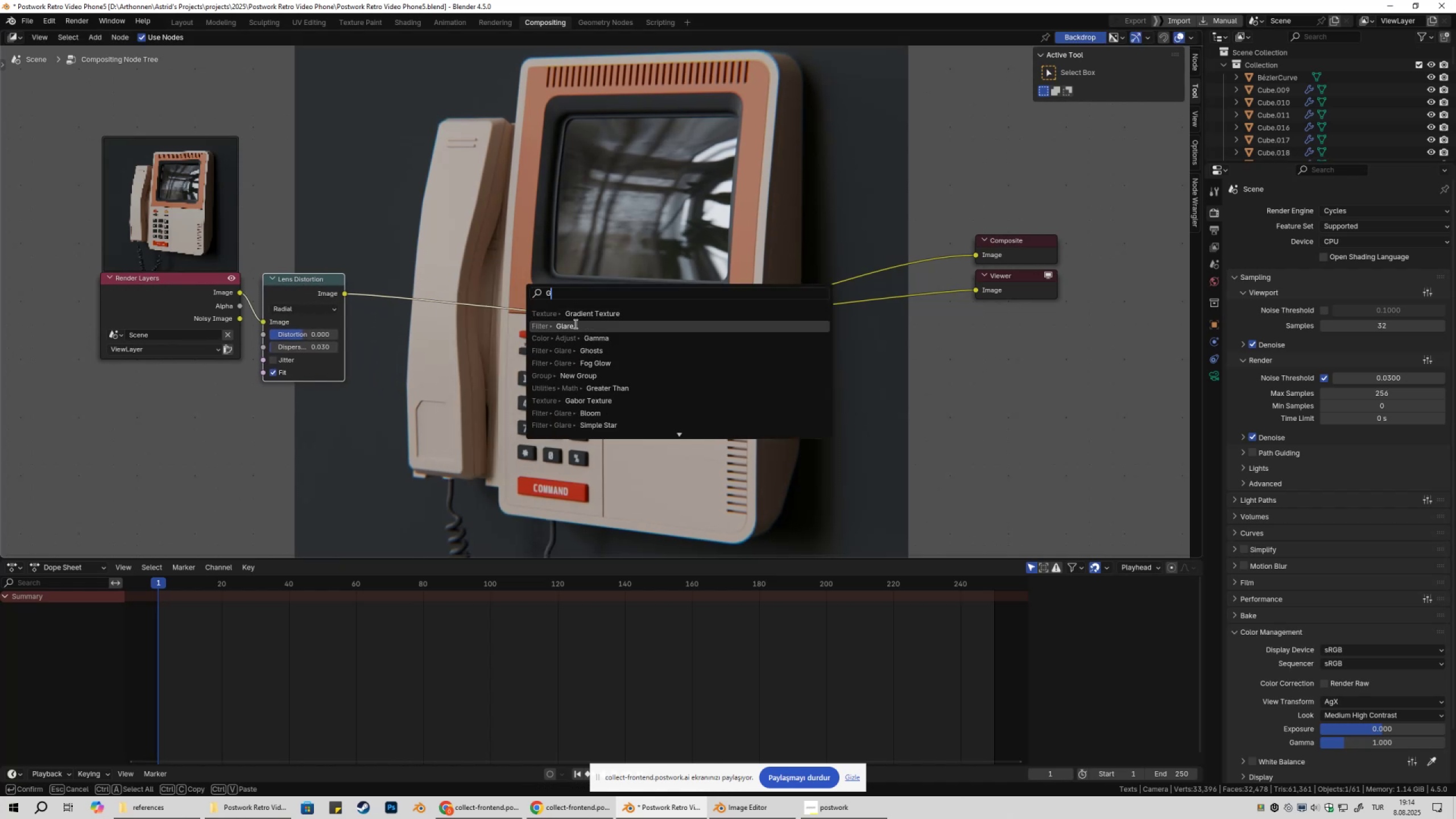 
left_click([574, 326])
 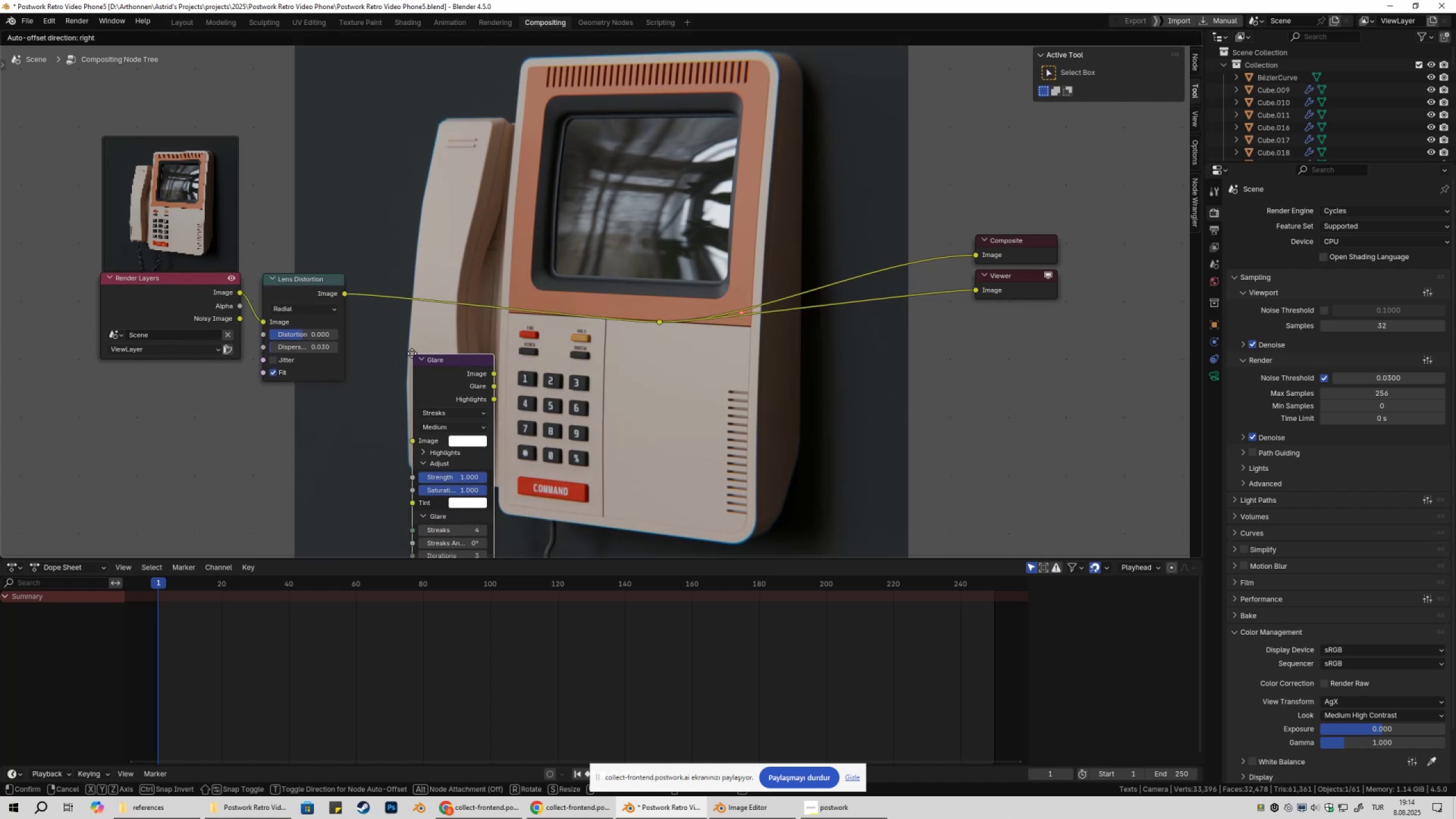 
left_click([412, 353])
 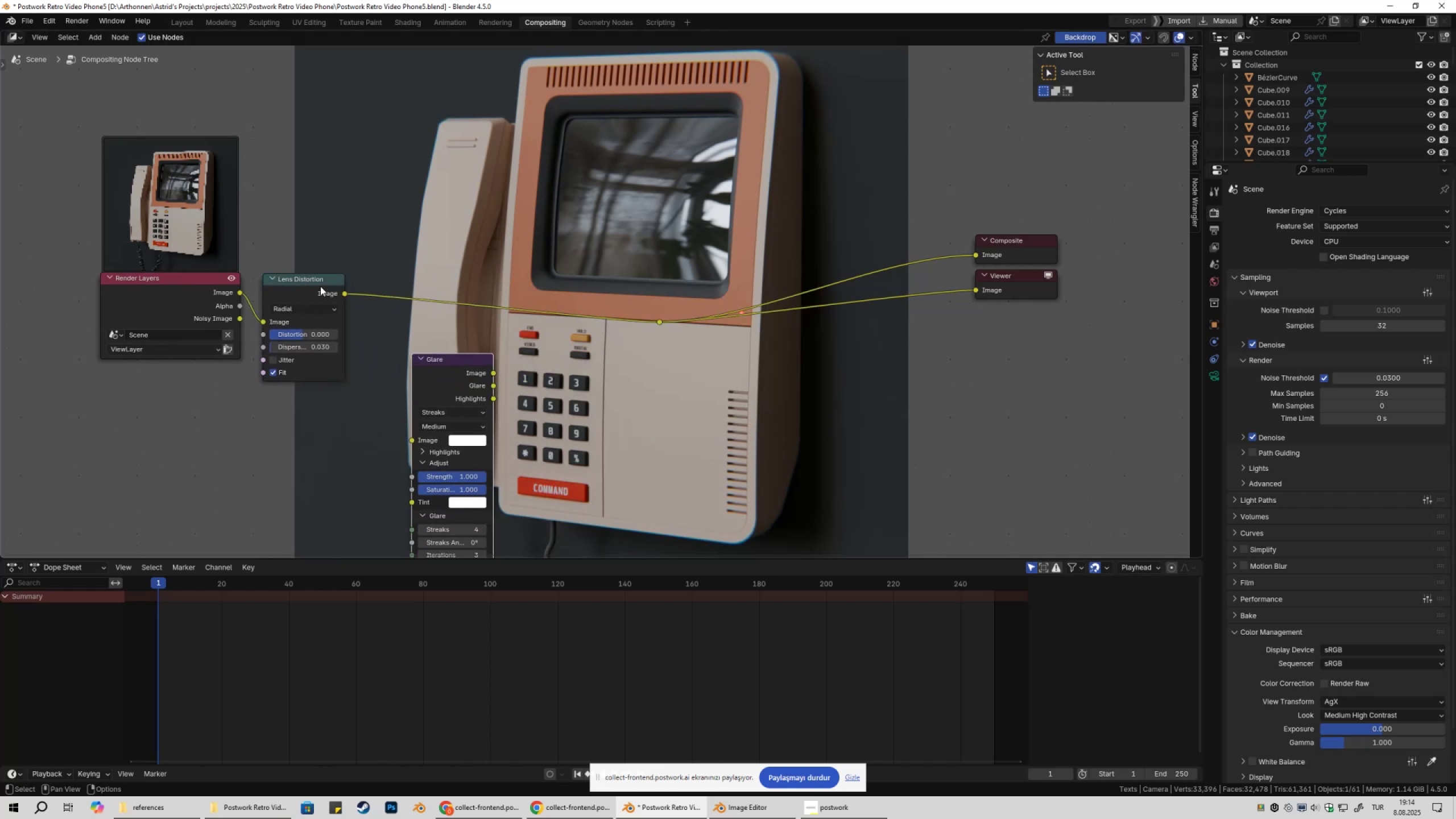 
left_click_drag(start_coordinate=[312, 278], to_coordinate=[519, 249])
 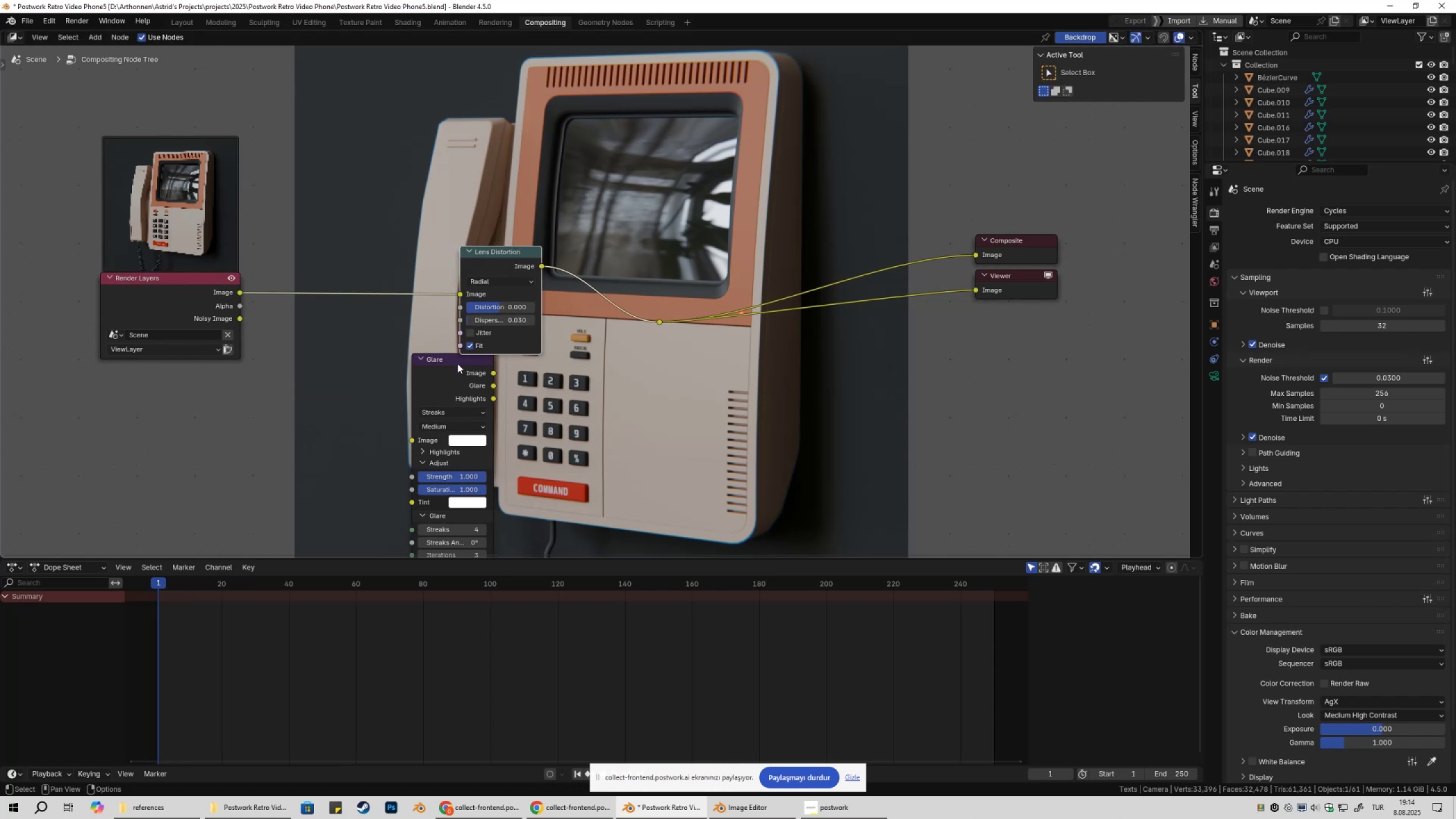 
left_click_drag(start_coordinate=[446, 365], to_coordinate=[352, 255])
 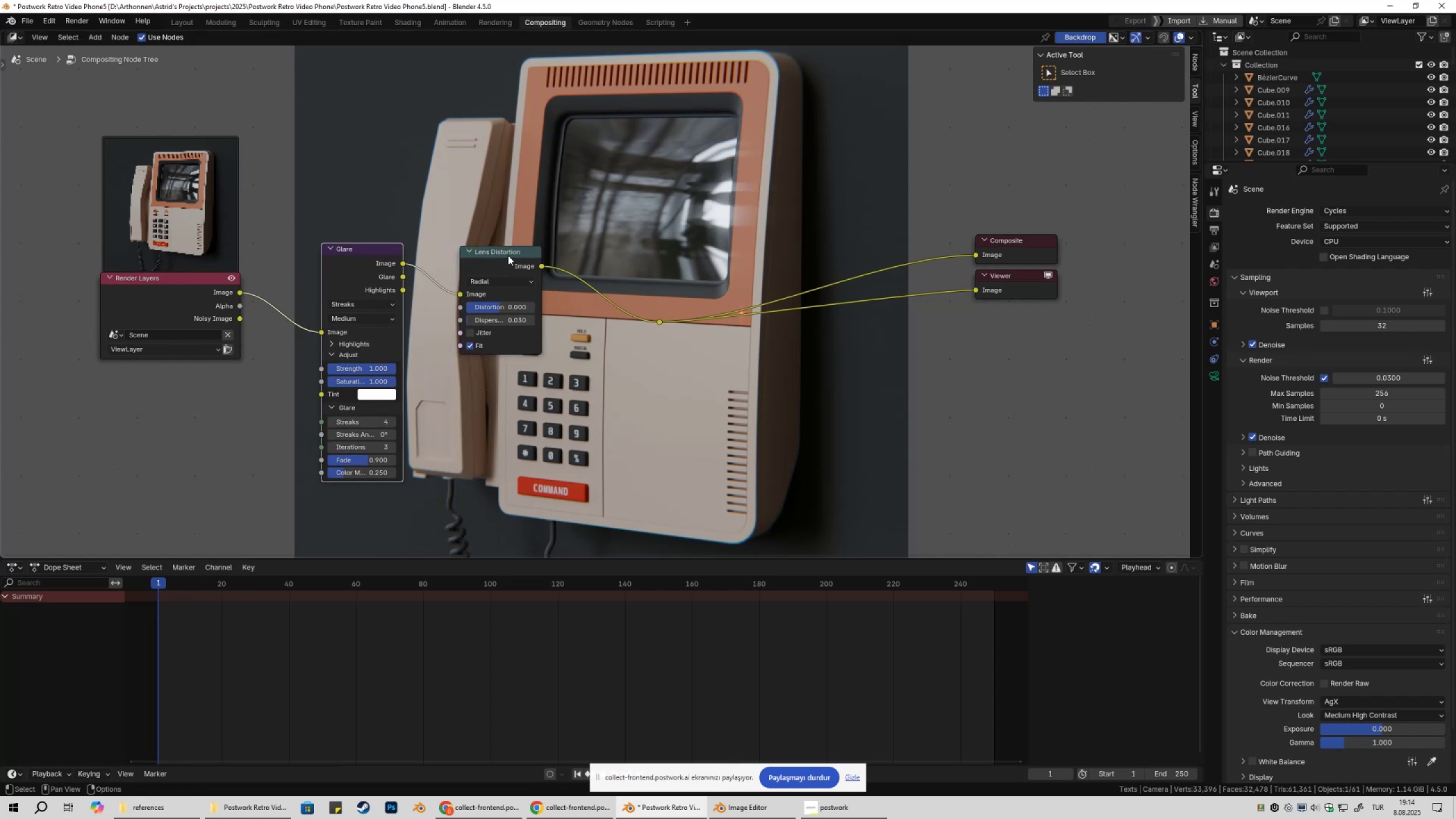 
left_click_drag(start_coordinate=[512, 255], to_coordinate=[479, 266])
 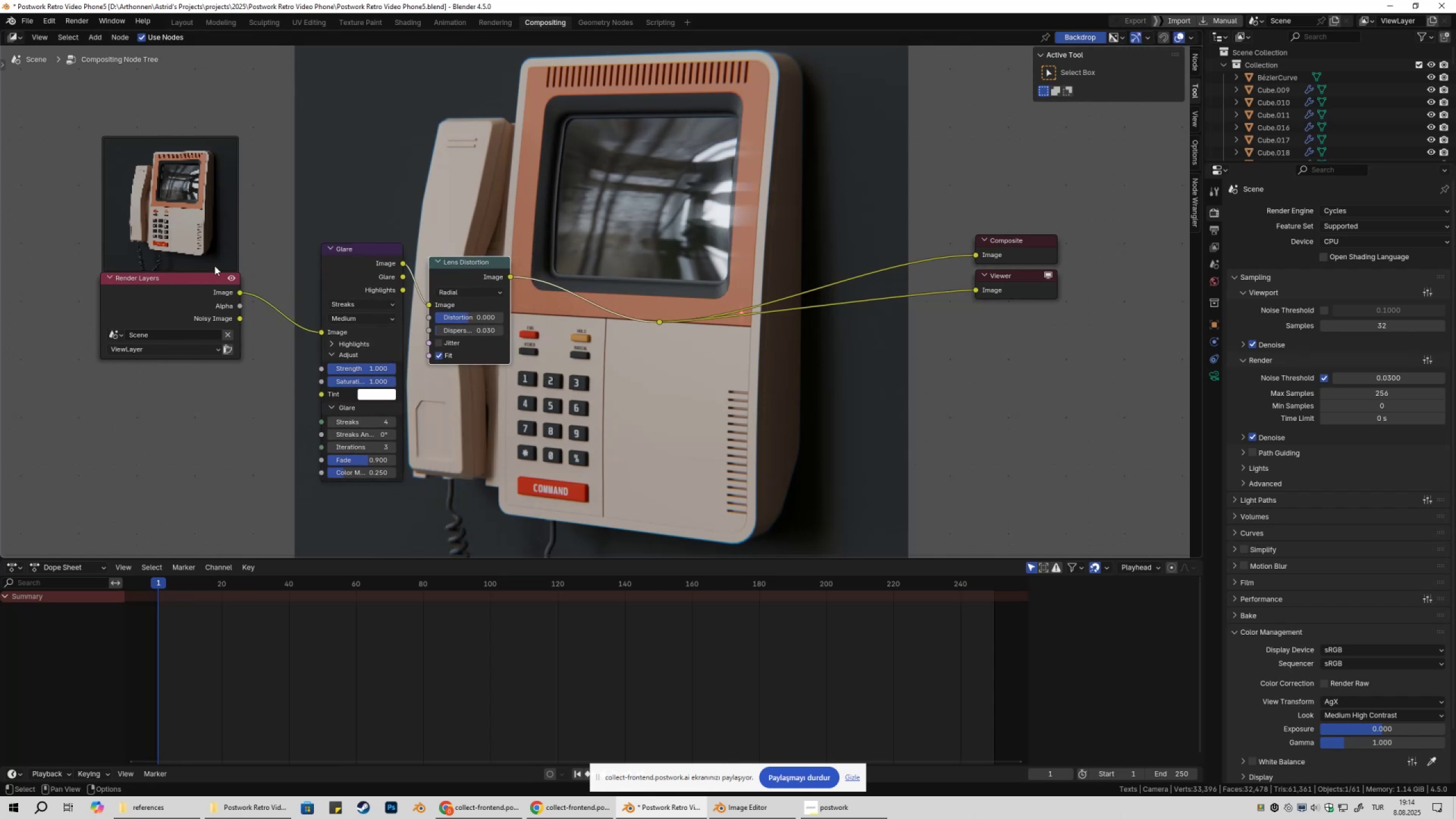 
left_click_drag(start_coordinate=[207, 279], to_coordinate=[167, 274])
 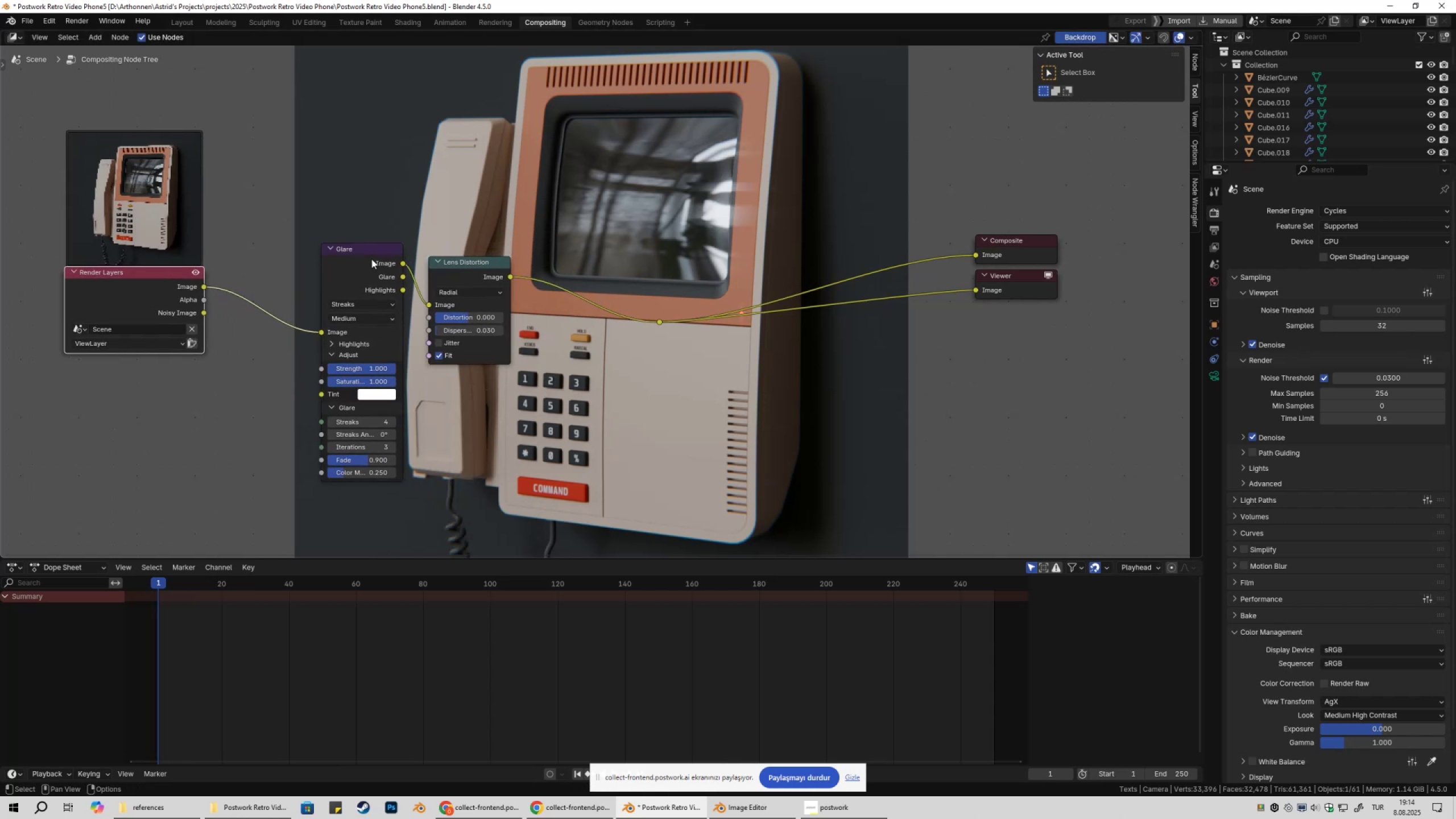 
left_click_drag(start_coordinate=[372, 259], to_coordinate=[271, 263])
 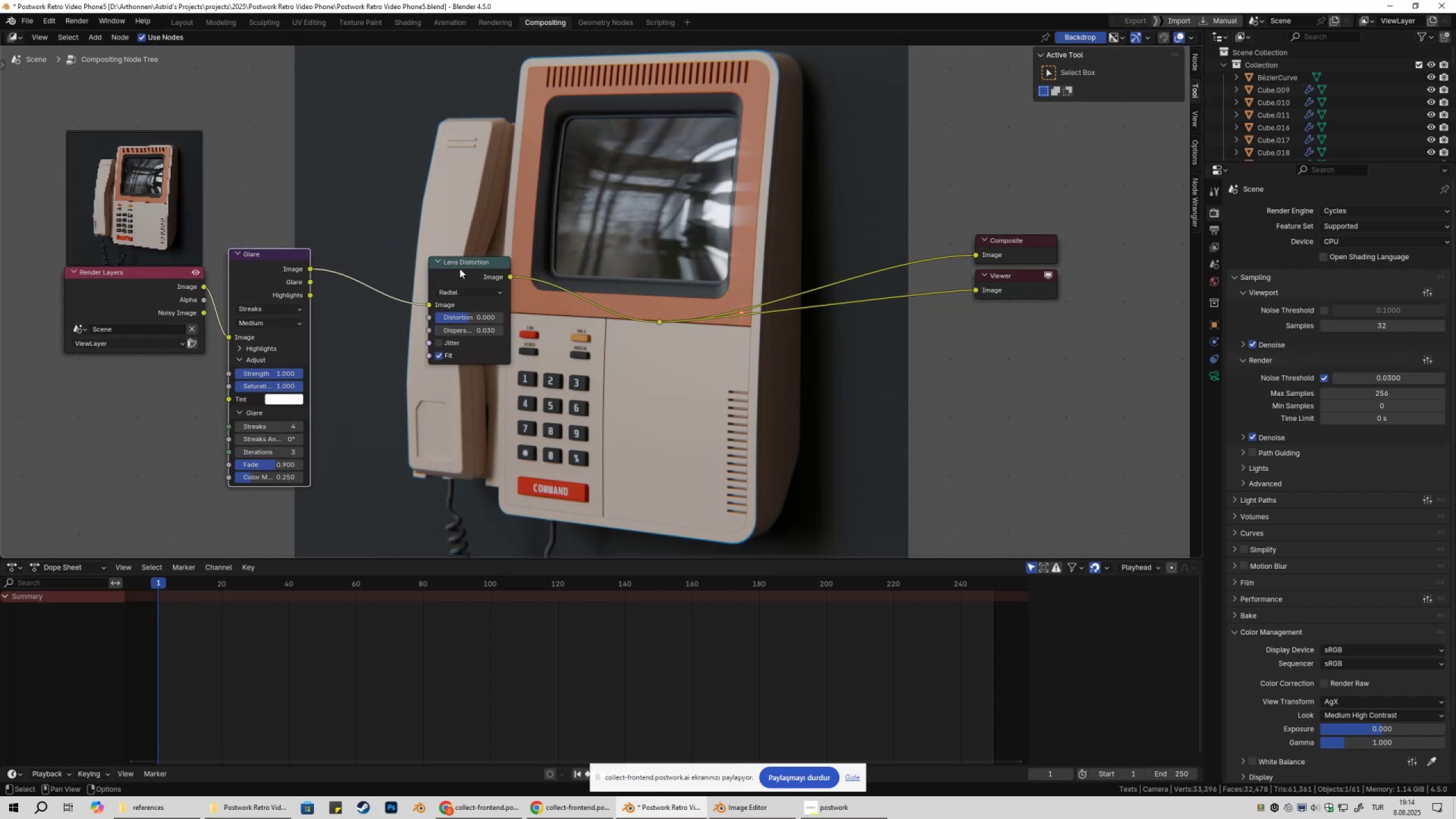 
left_click_drag(start_coordinate=[461, 268], to_coordinate=[347, 177])
 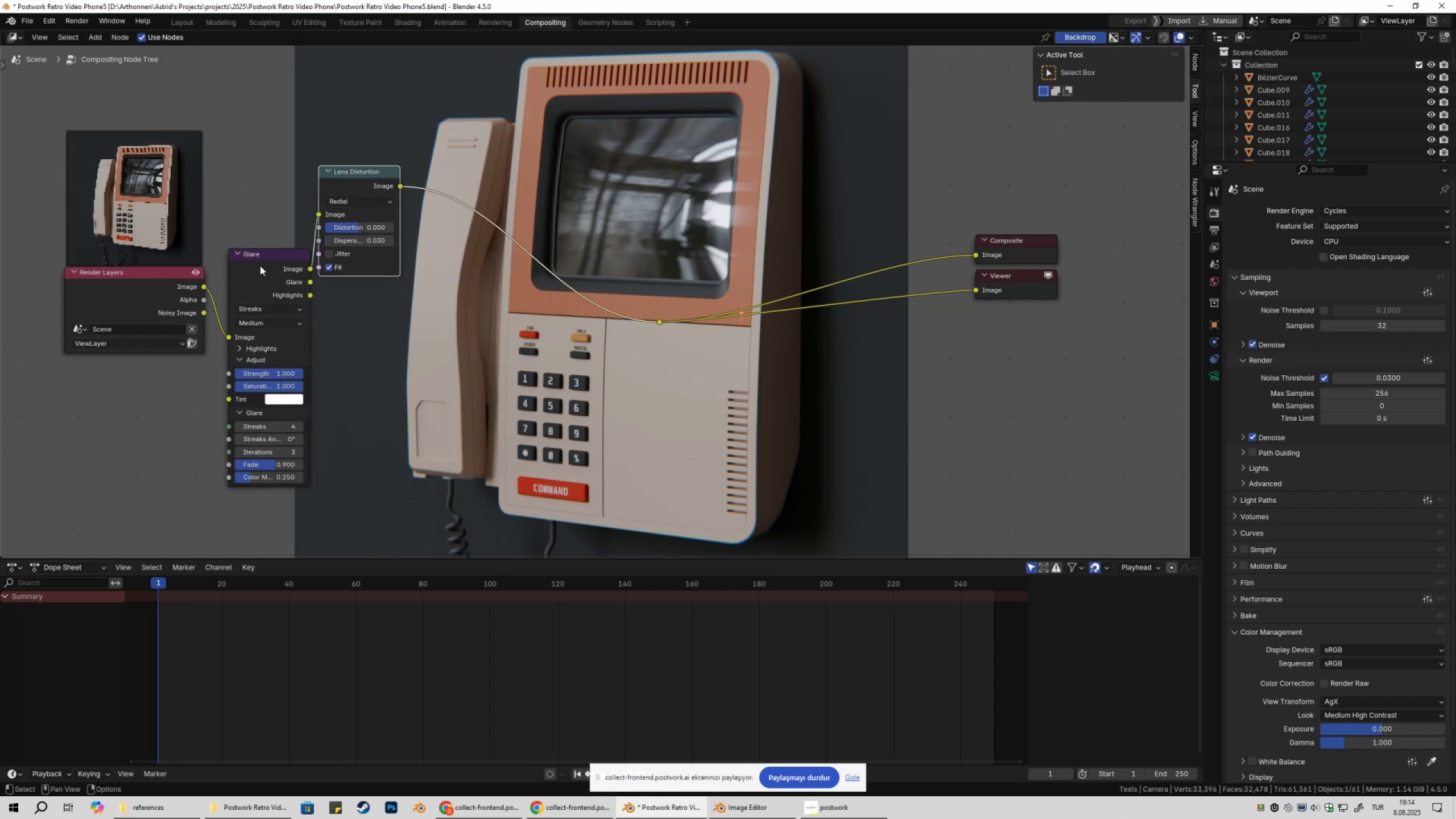 
left_click_drag(start_coordinate=[258, 267], to_coordinate=[239, 242])
 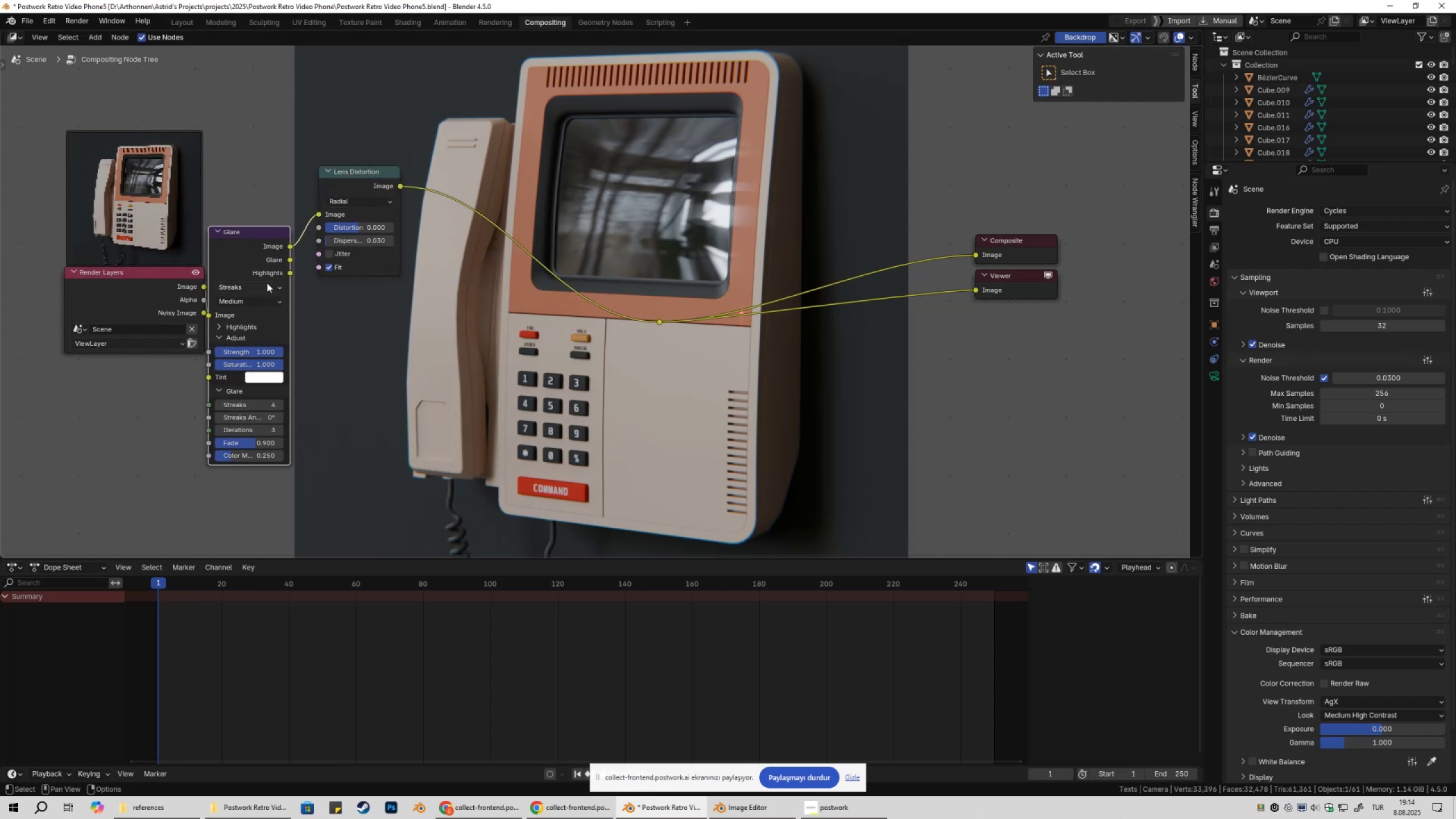 
left_click([267, 283])
 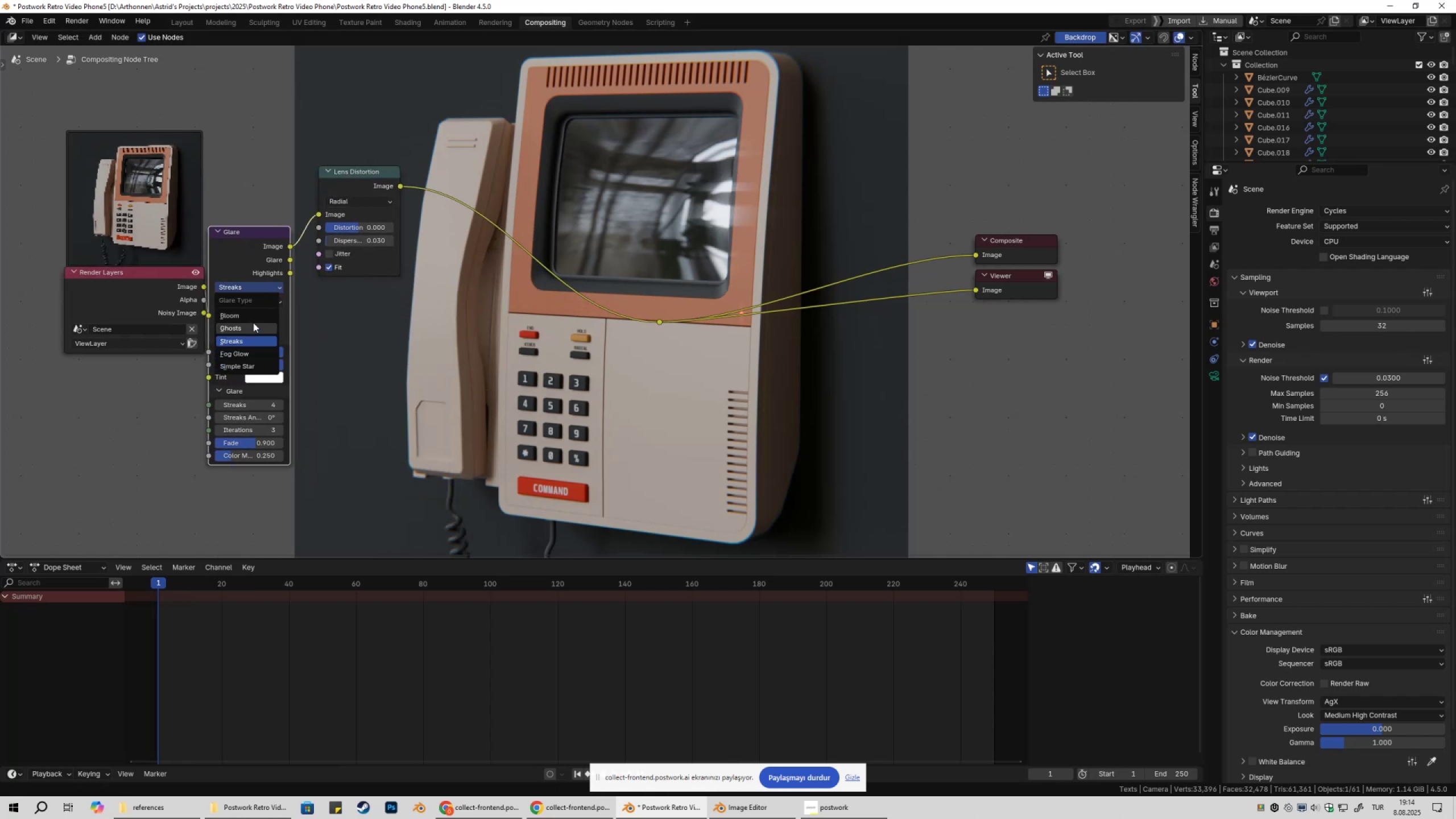 
left_click([249, 315])
 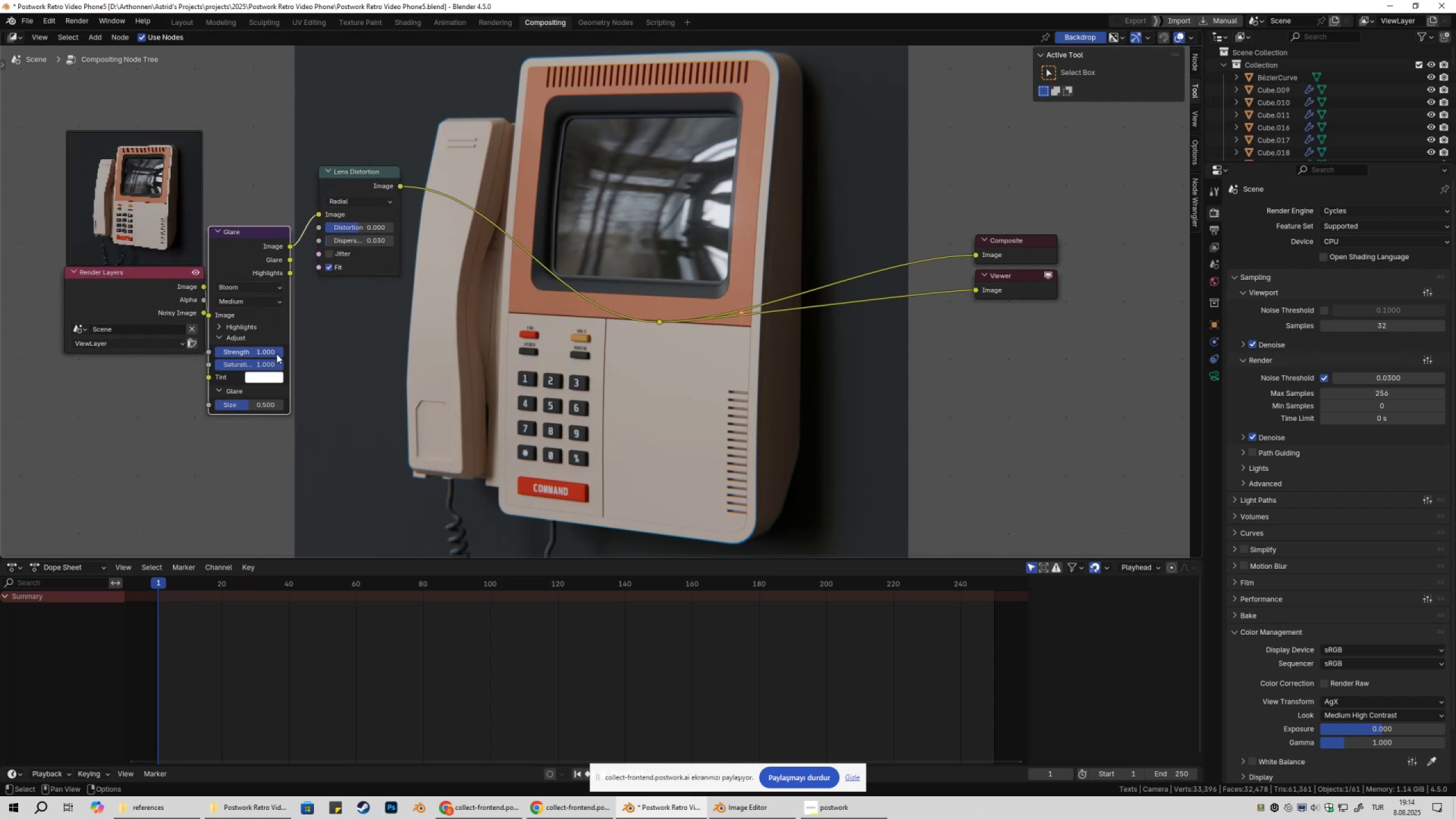 
left_click([261, 241])
 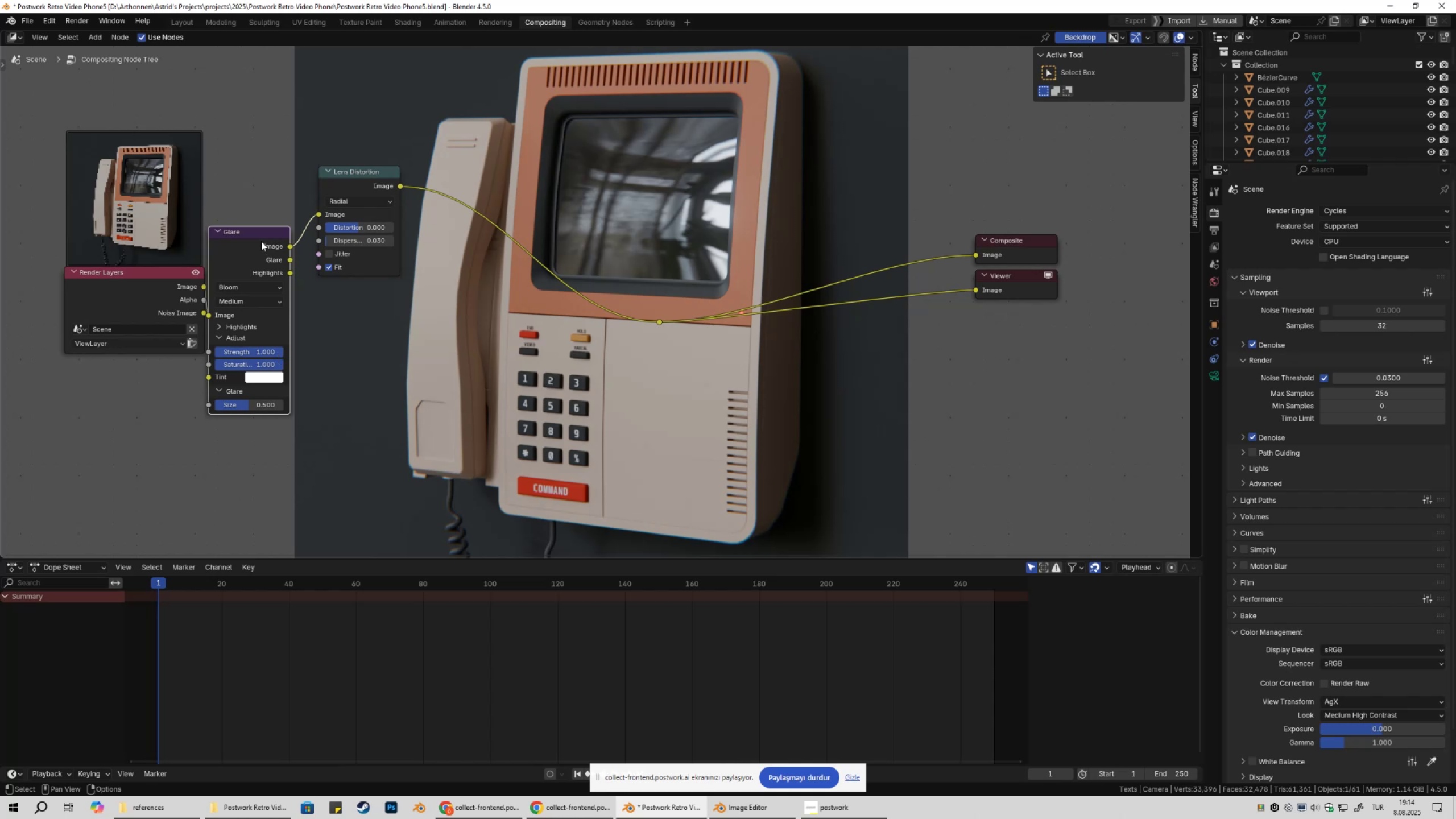 
type(mm)
 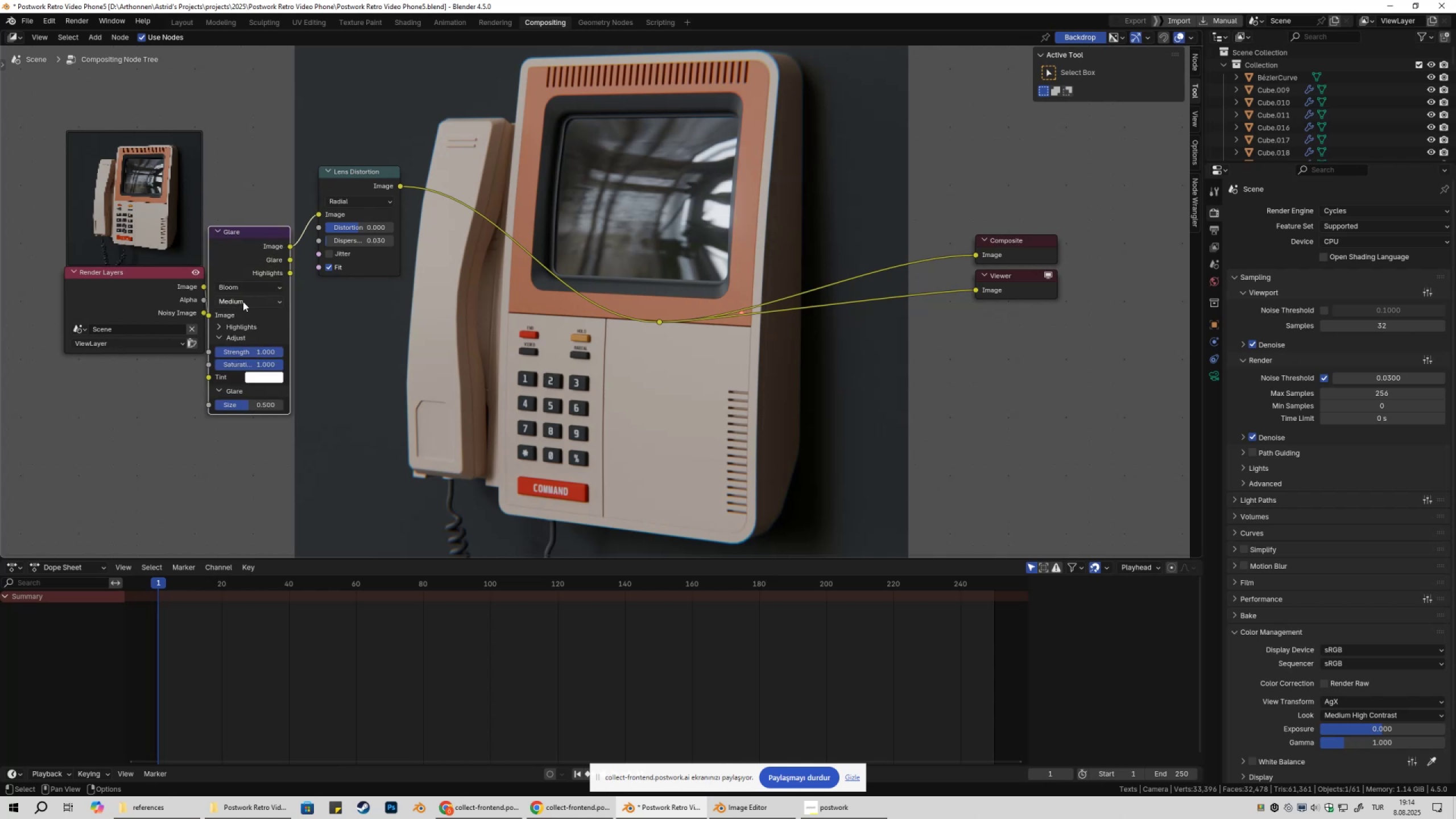 
double_click([243, 301])
 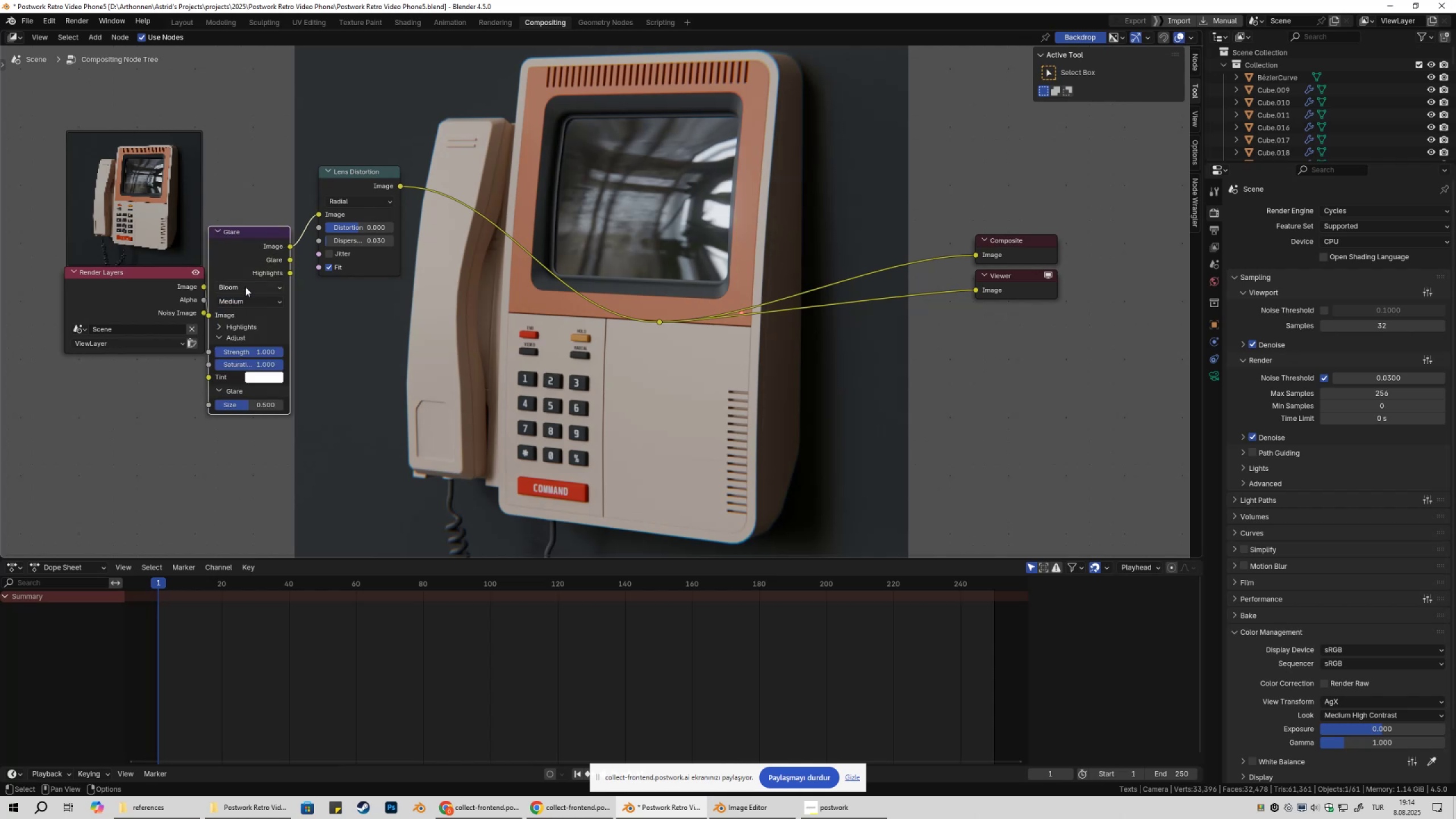 
triple_click([245, 287])
 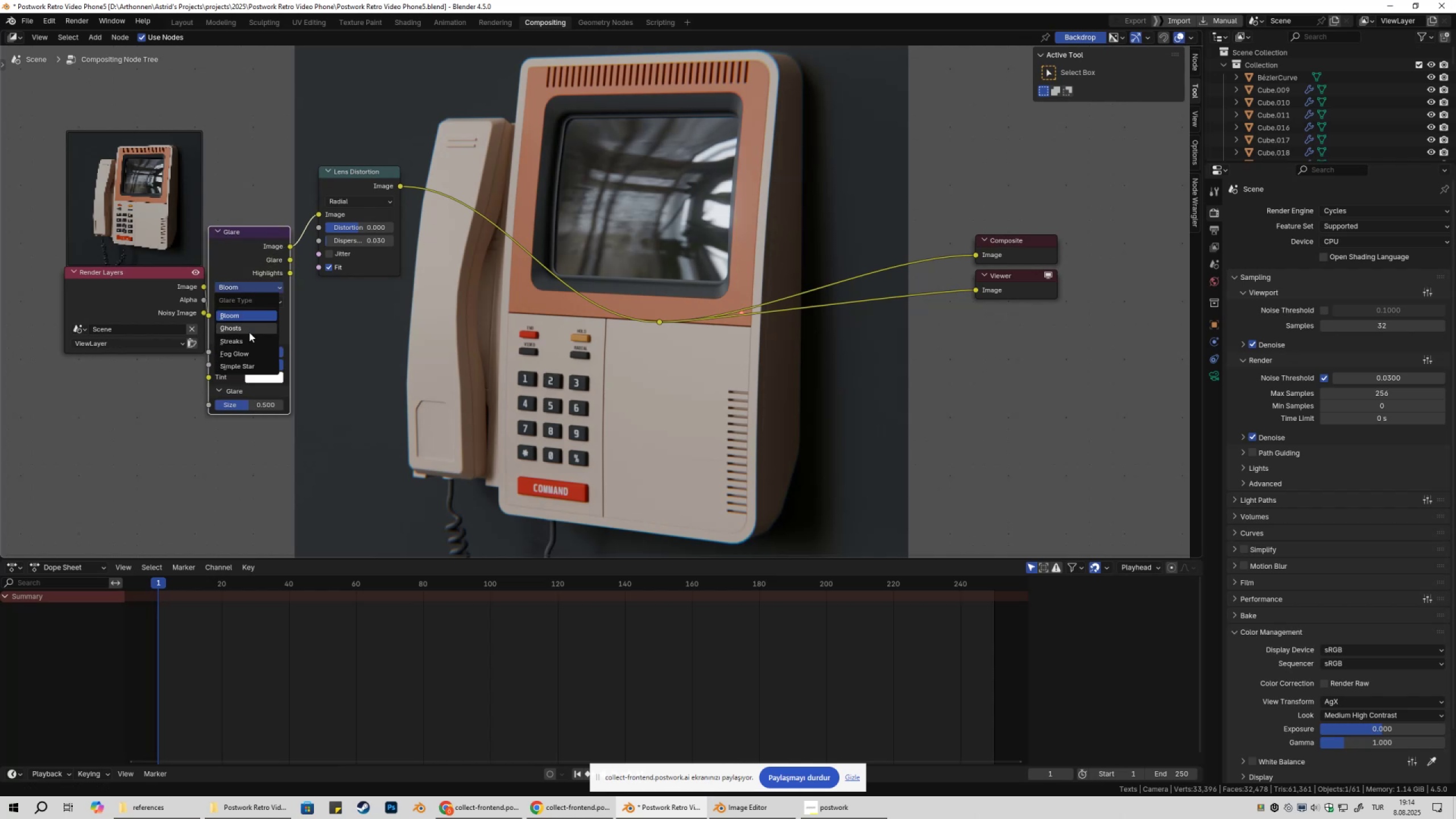 
mouse_move([255, 331])
 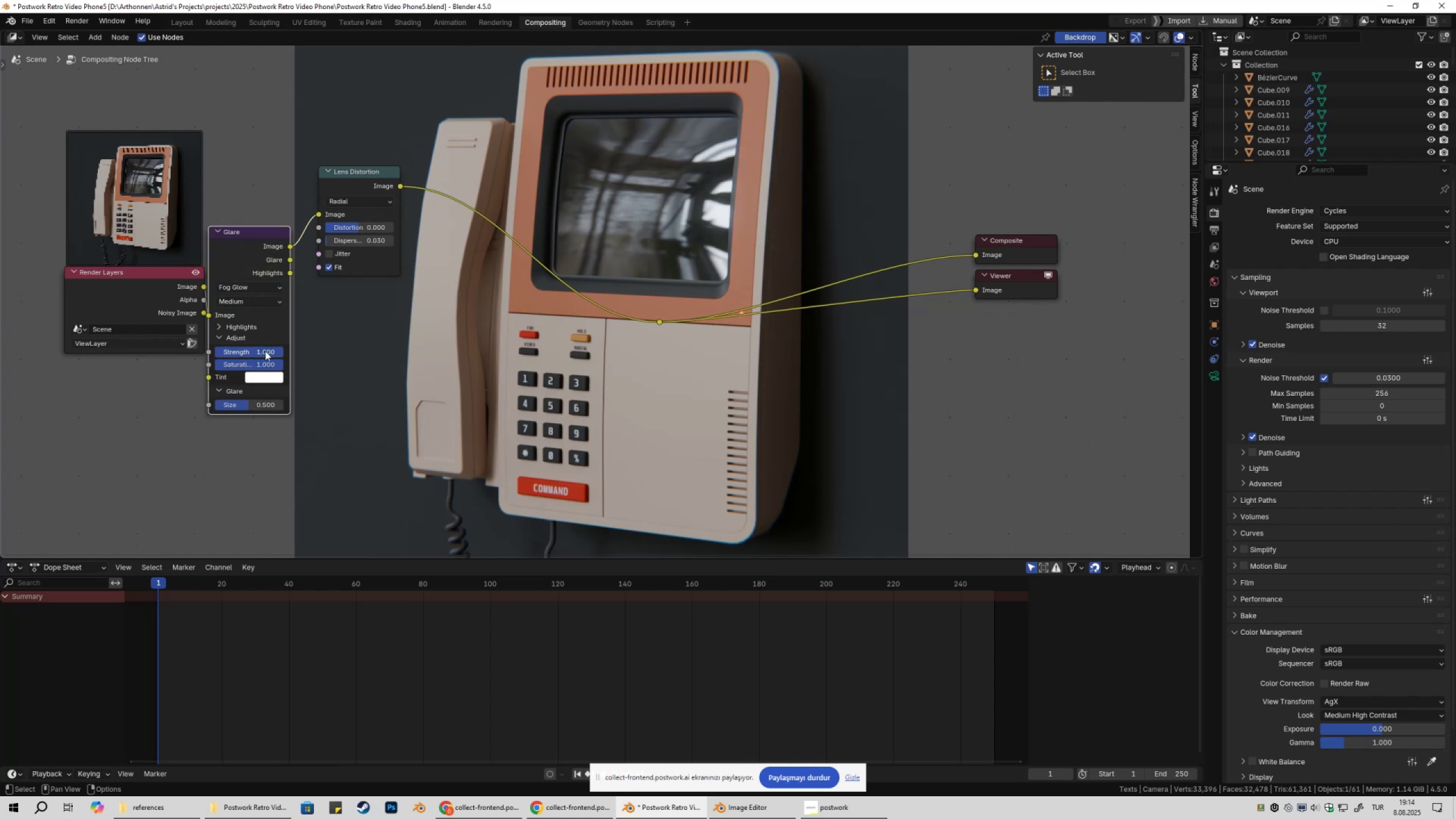 
left_click_drag(start_coordinate=[267, 351], to_coordinate=[334, 361])
 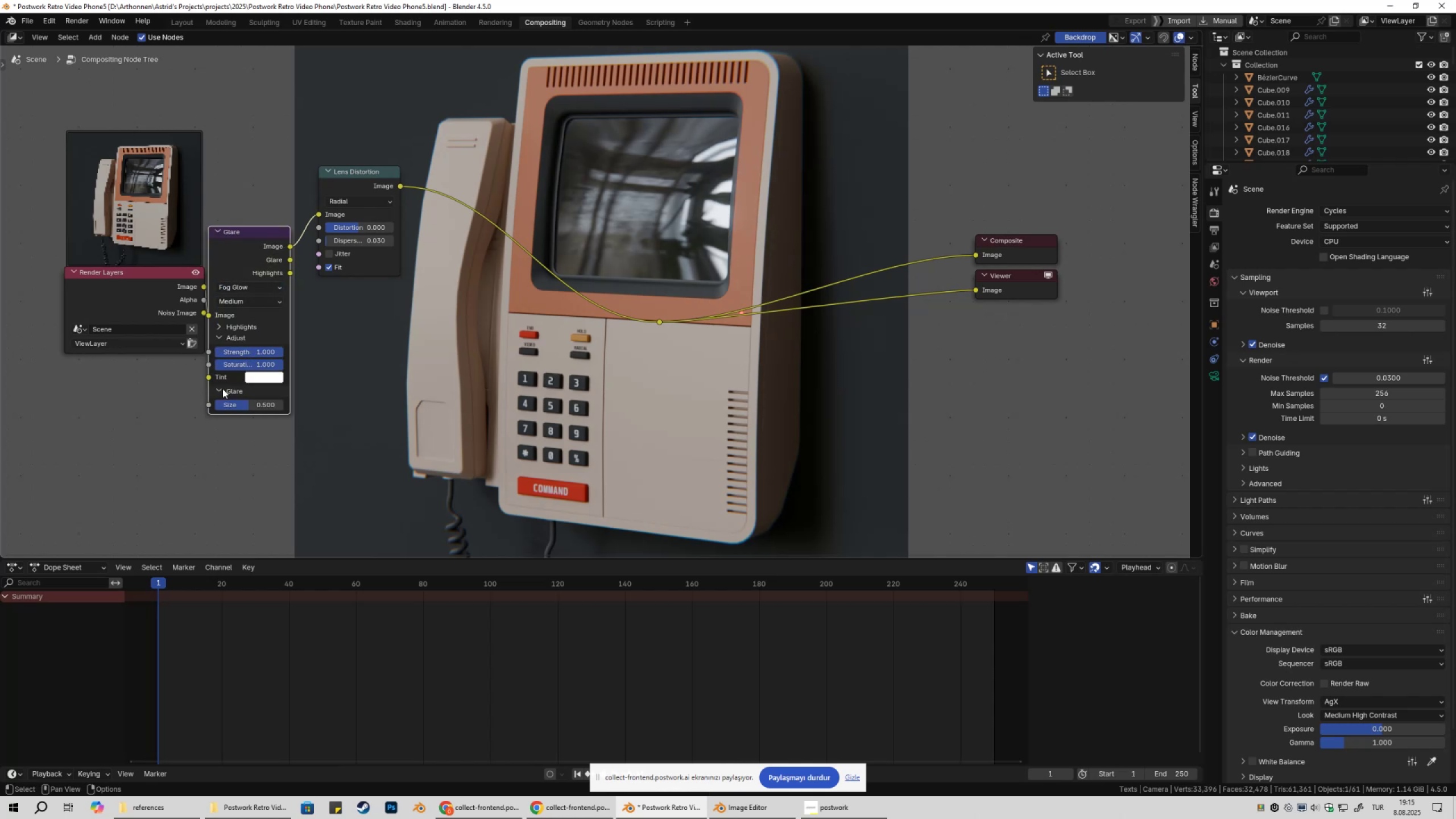 
left_click_drag(start_coordinate=[255, 406], to_coordinate=[313, 410])
 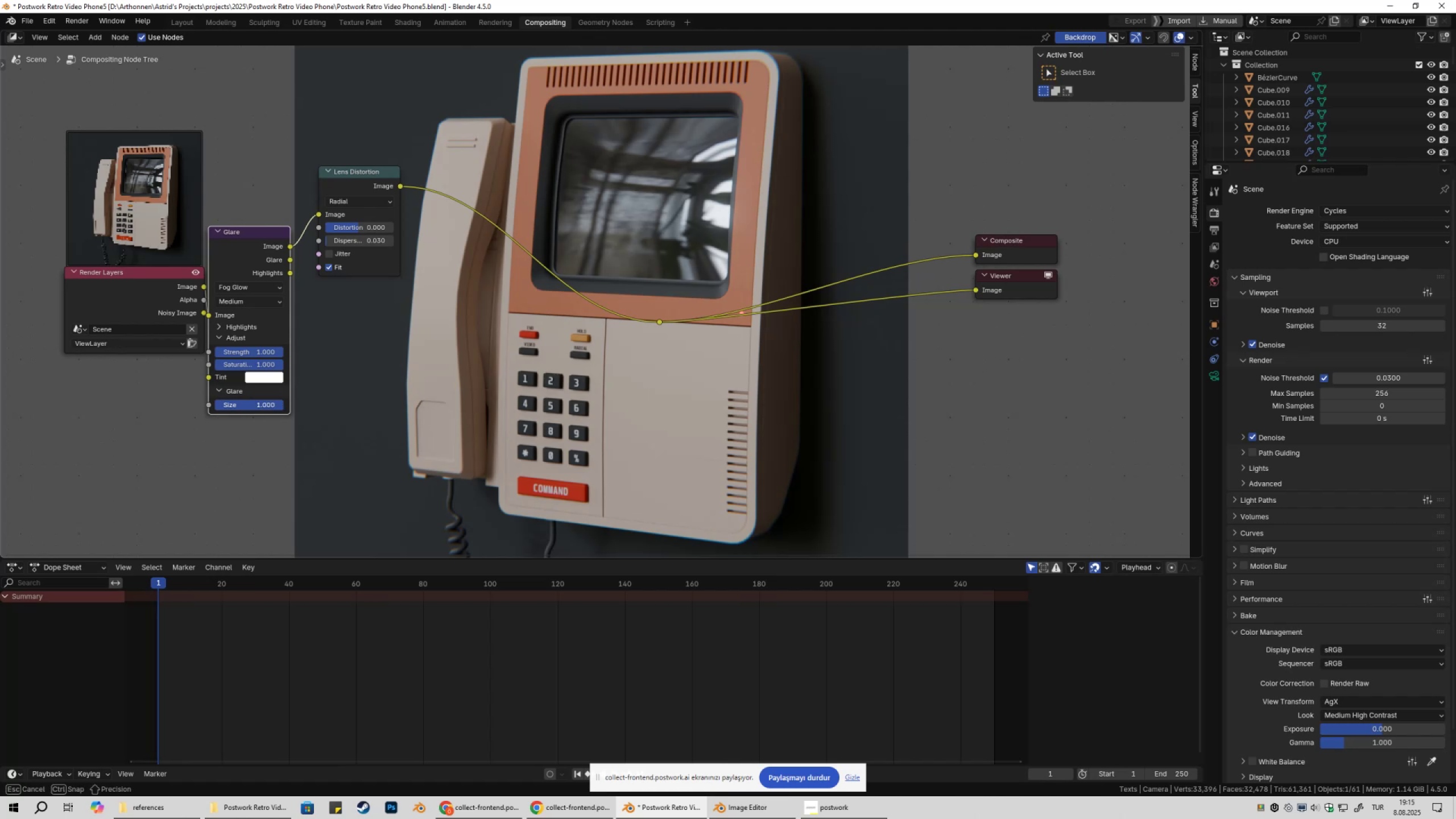 
left_click([268, 404])
 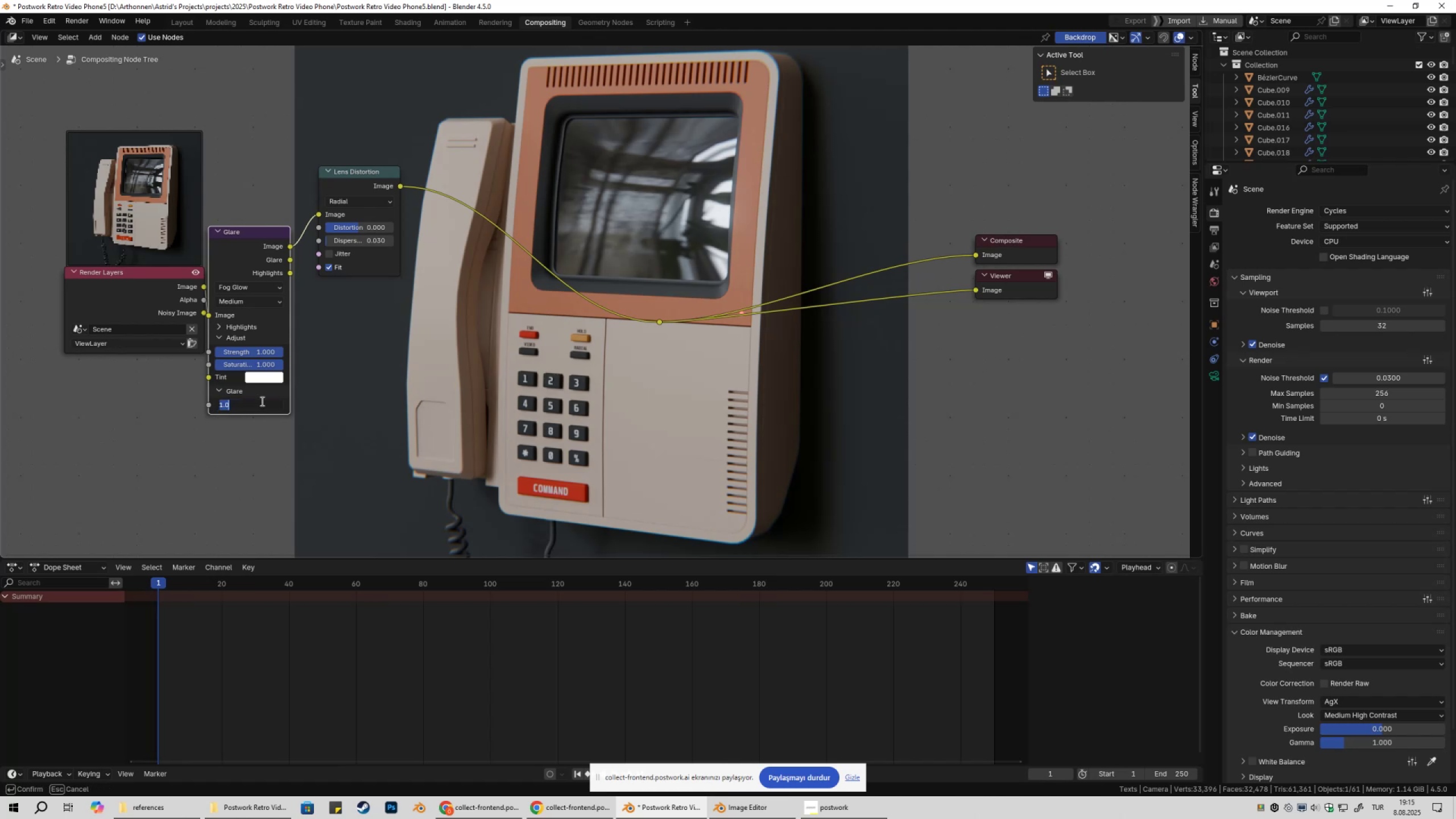 
key(NumpadDecimal)
 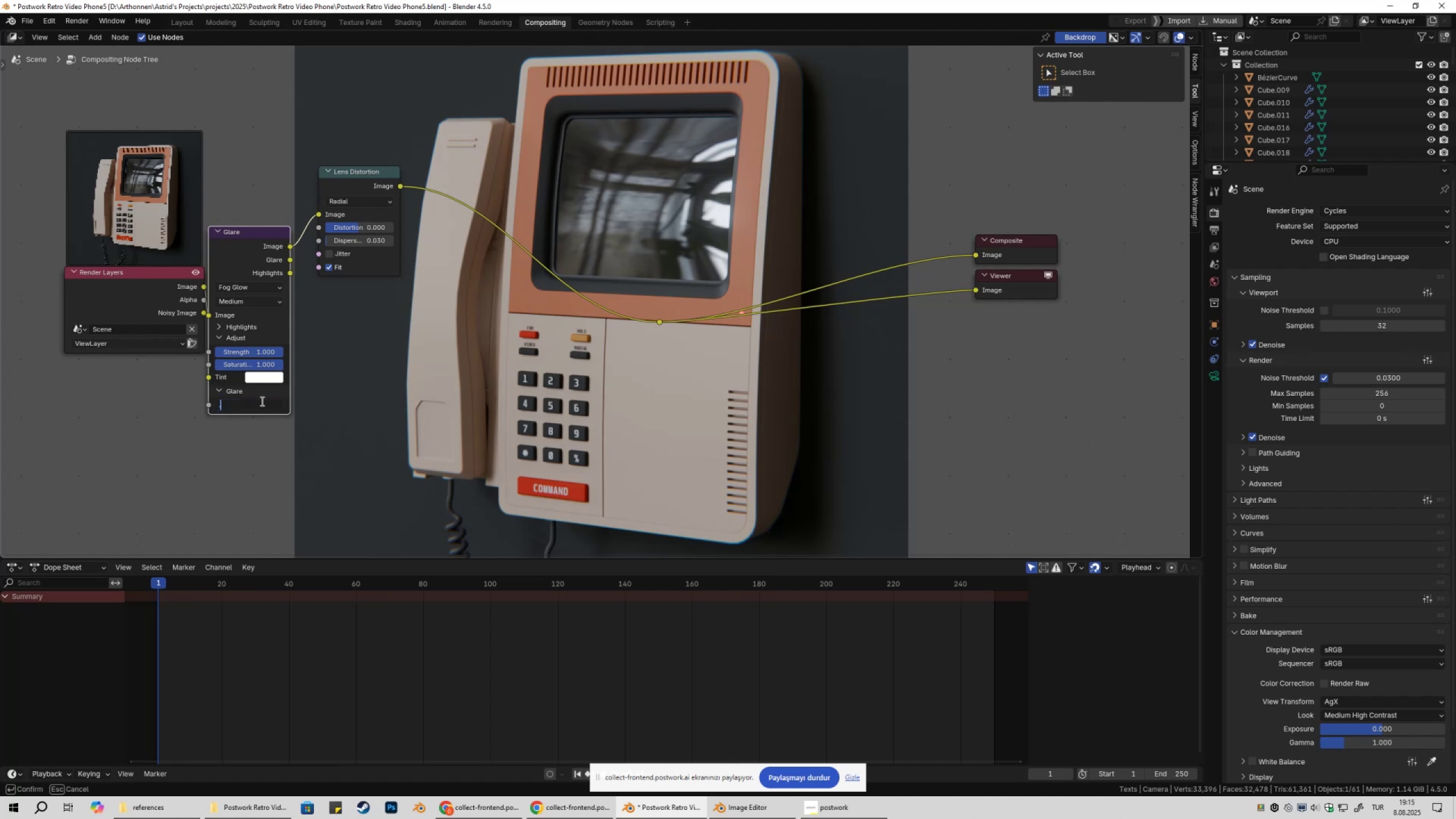 
key(Numpad5)
 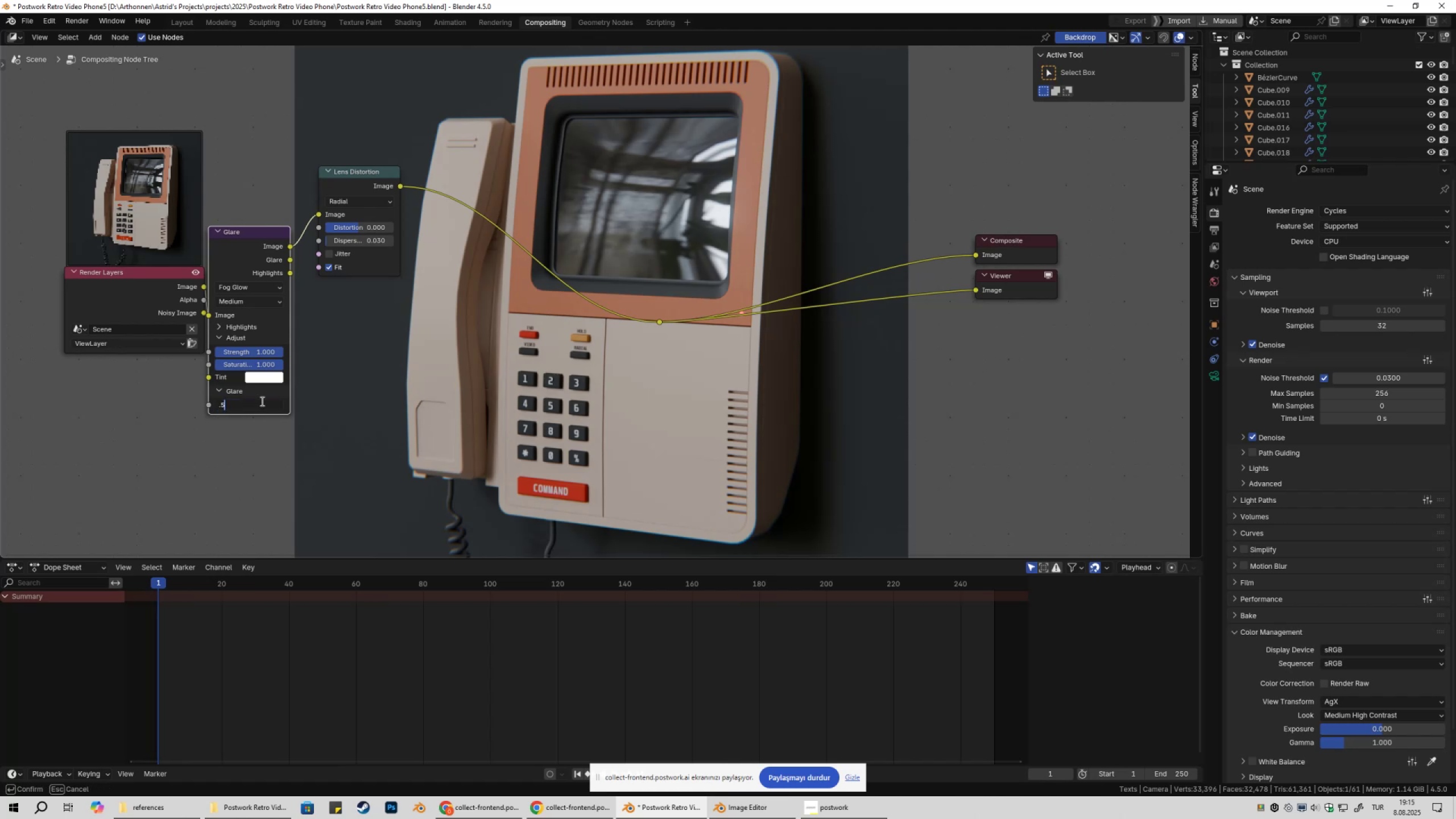 
key(NumpadEnter)
 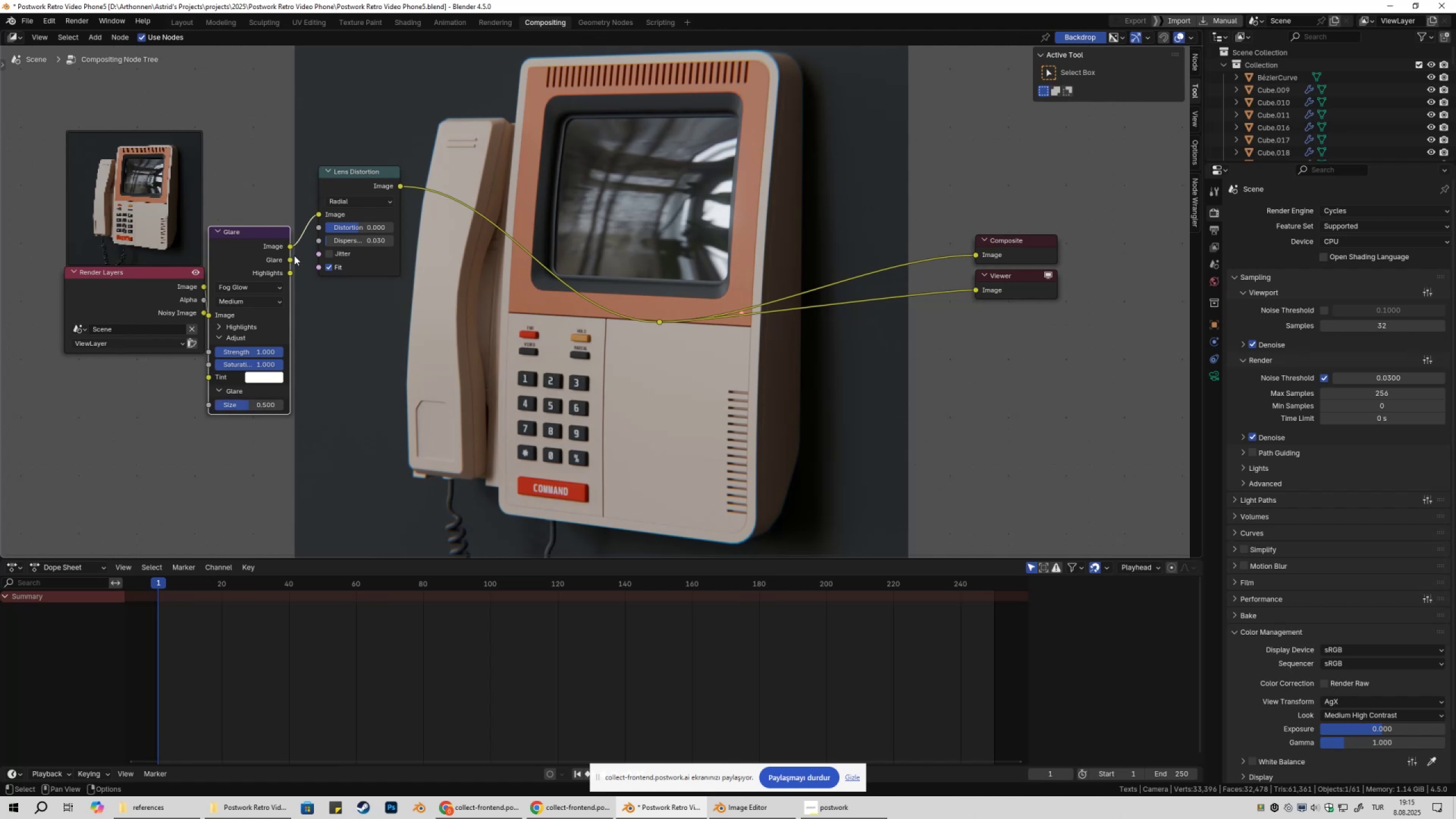 
left_click_drag(start_coordinate=[251, 236], to_coordinate=[269, 241])
 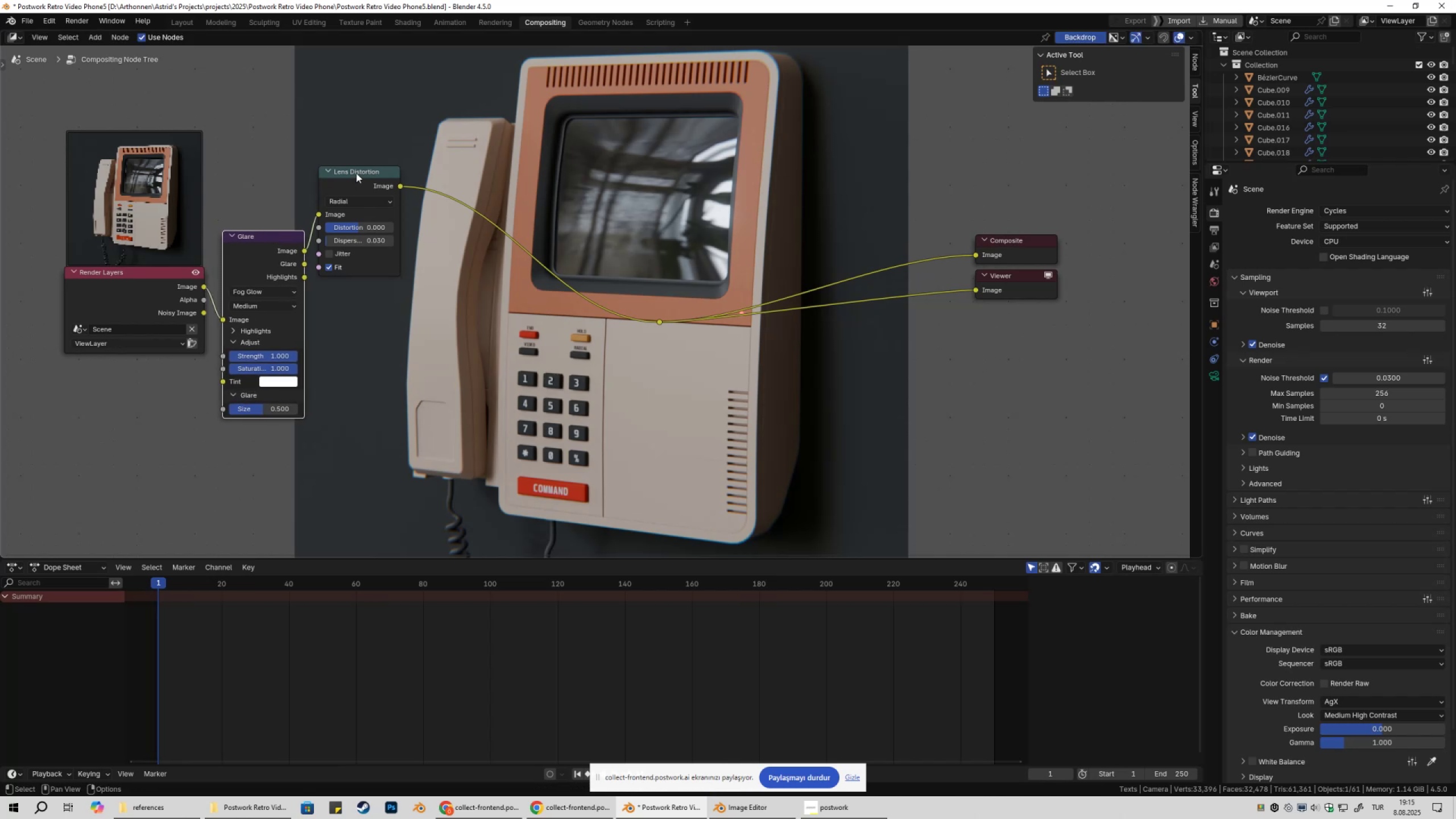 
left_click_drag(start_coordinate=[357, 173], to_coordinate=[359, 242])
 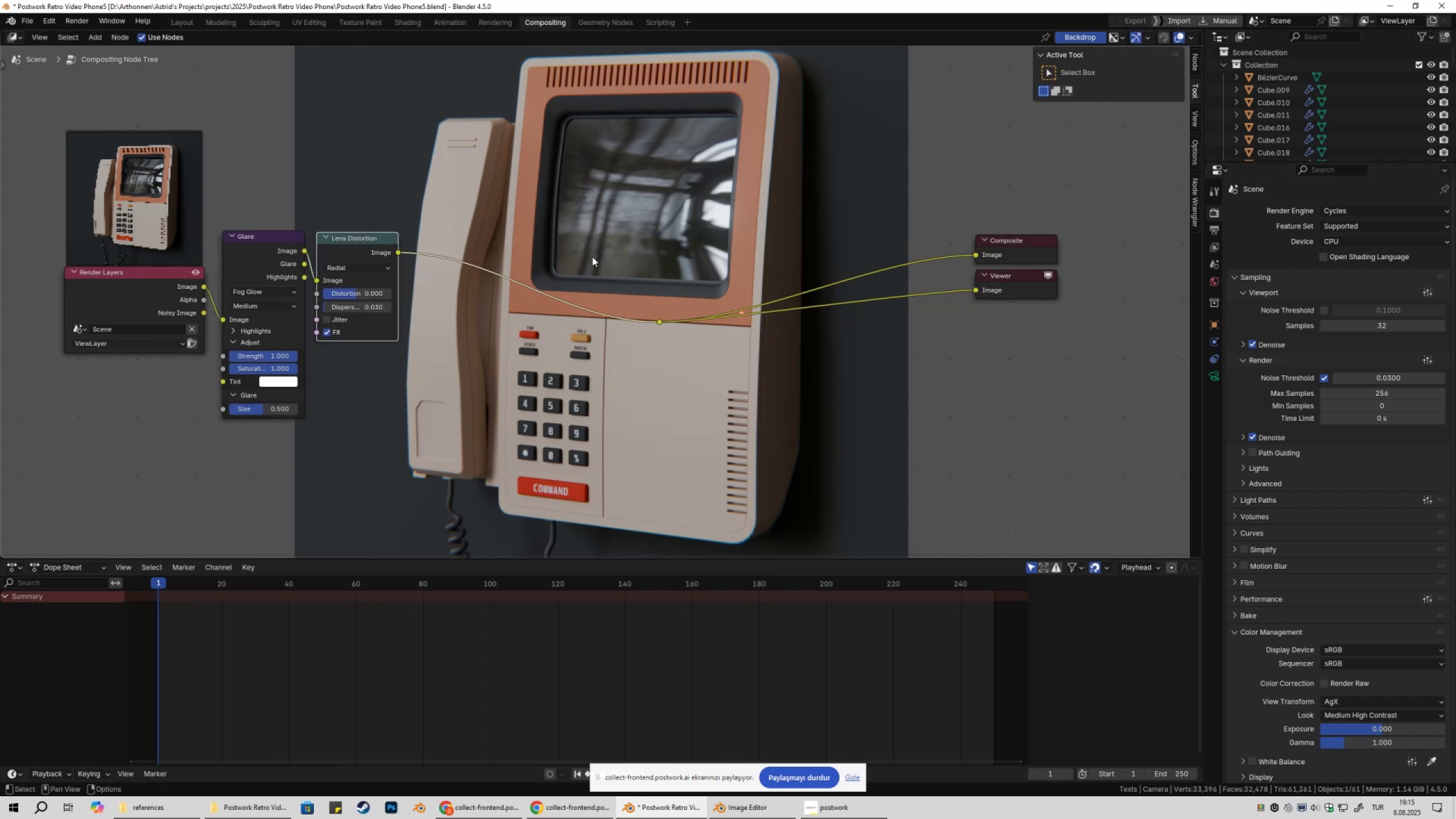 
type(Acolo)
 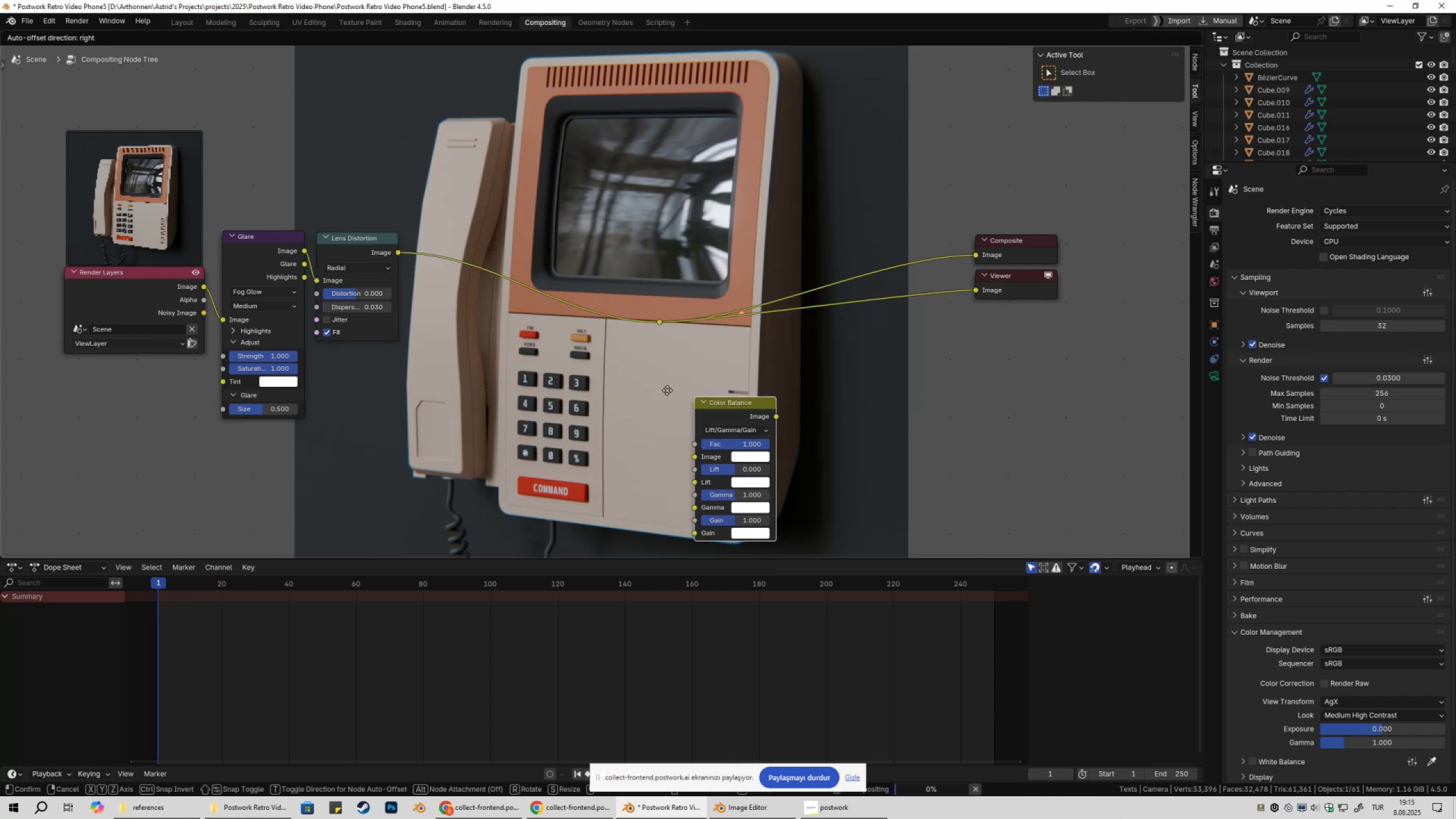 
left_click([432, 311])
 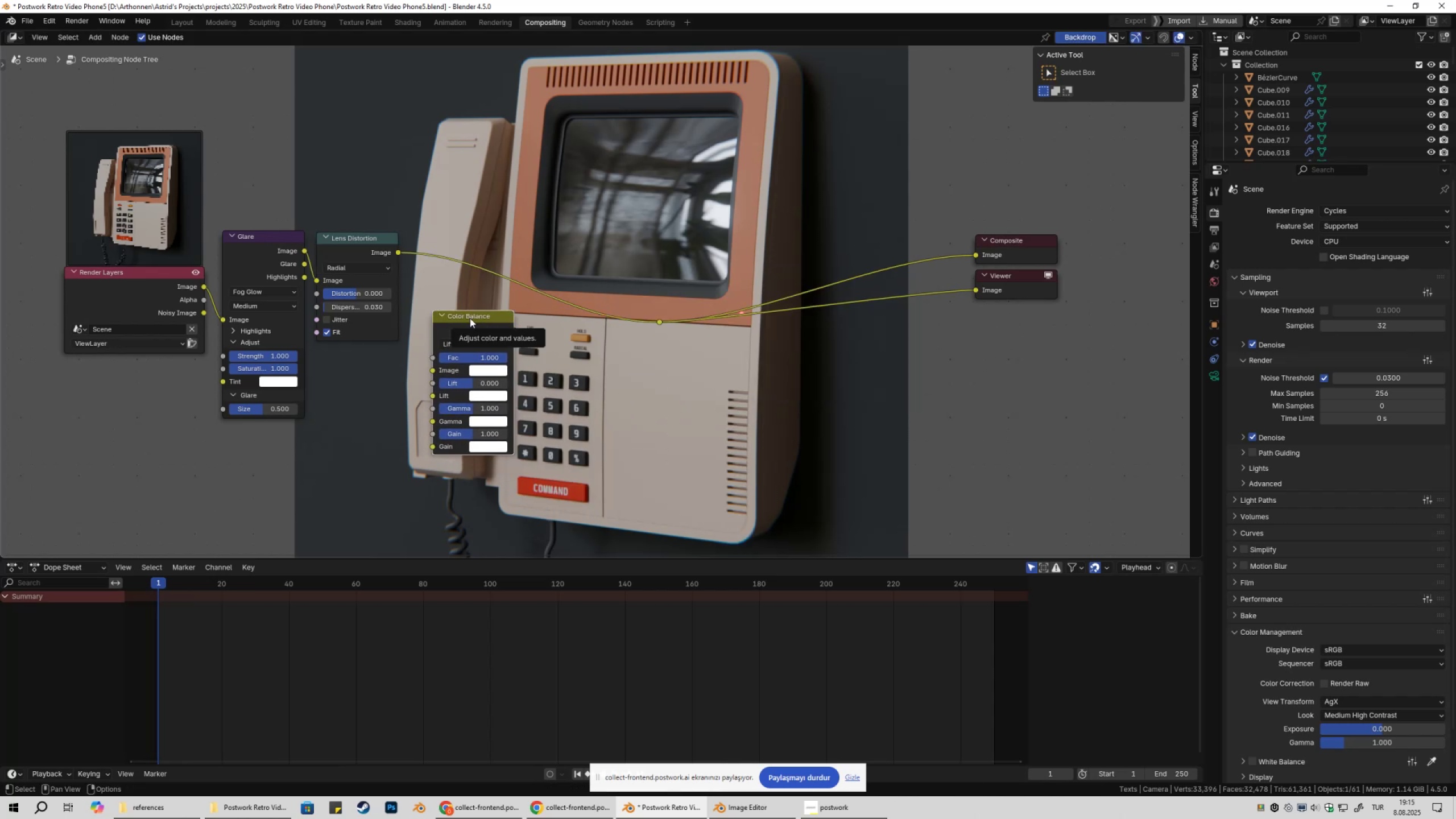 
left_click_drag(start_coordinate=[470, 318], to_coordinate=[467, 217])
 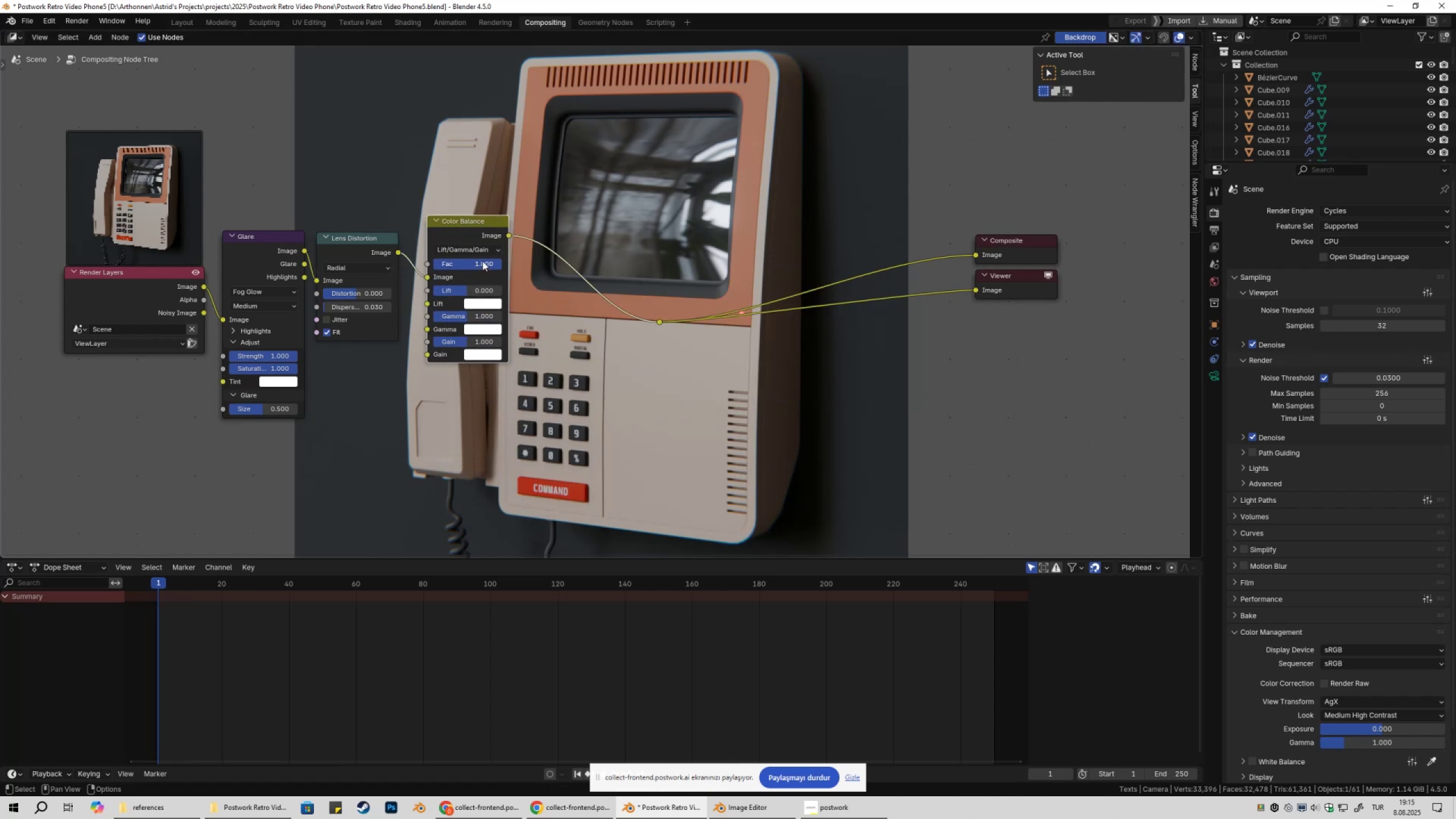 
left_click([478, 252])
 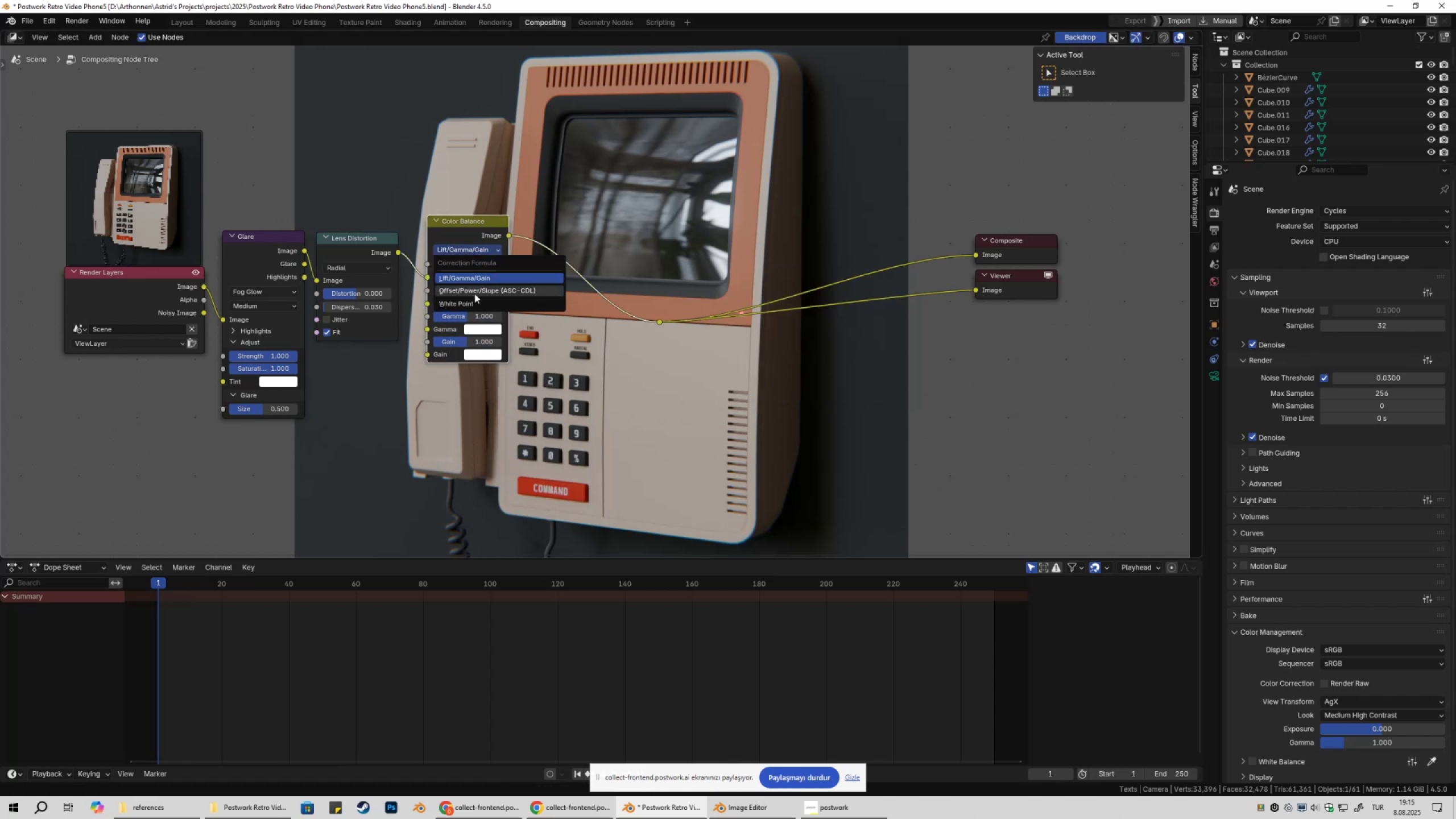 
left_click([474, 294])
 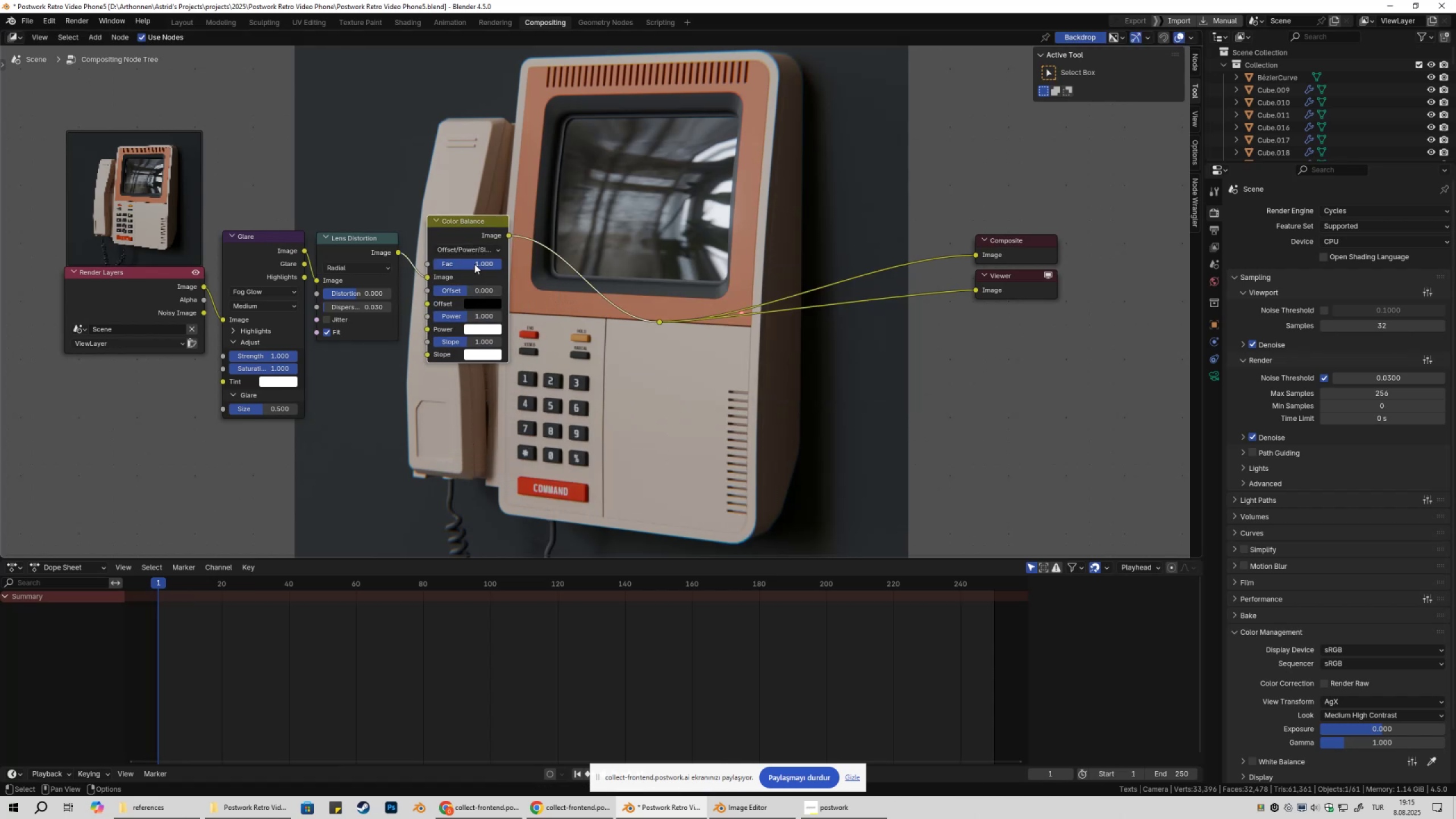 
left_click_drag(start_coordinate=[474, 263], to_coordinate=[541, 271])
 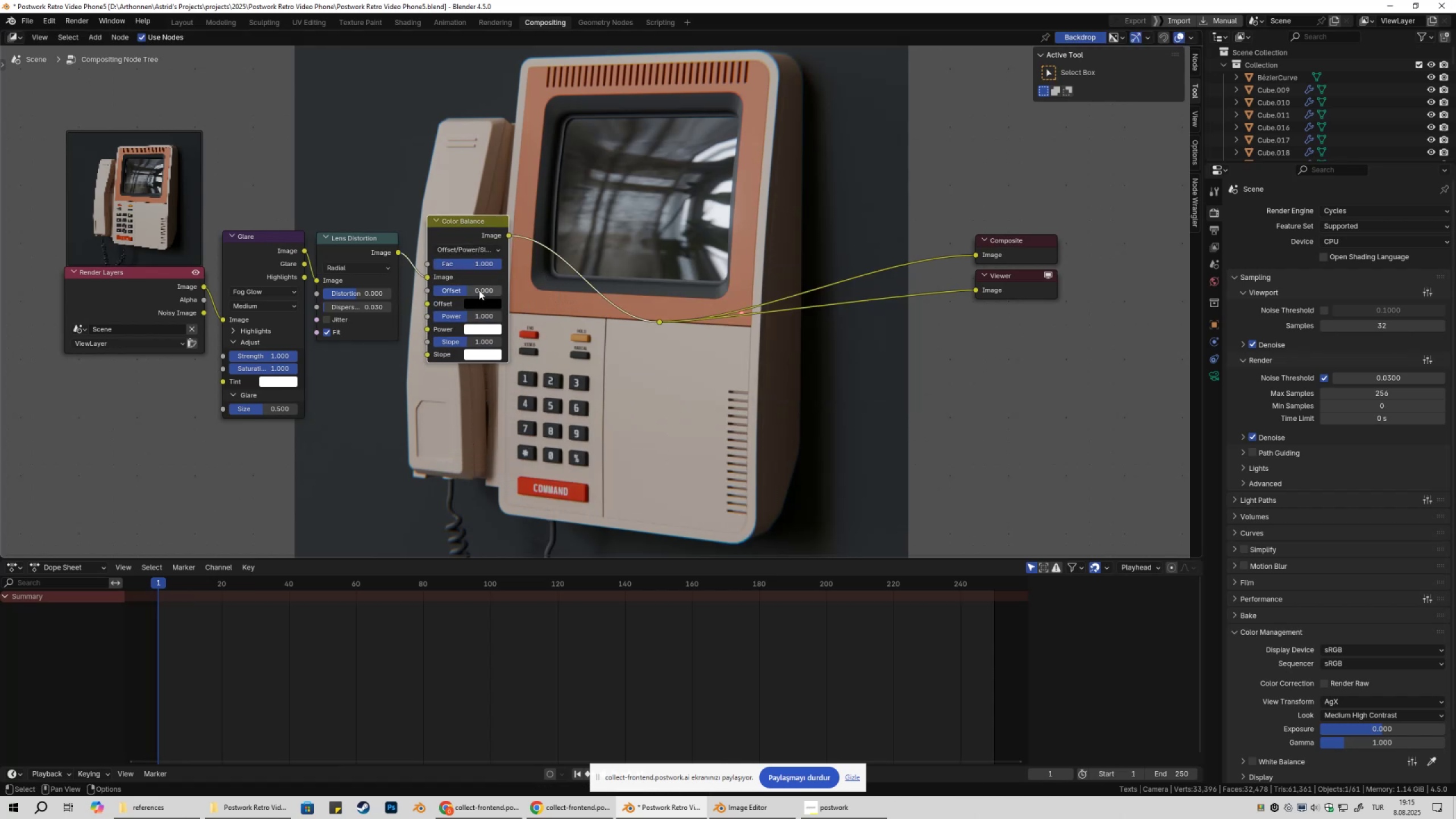 
left_click_drag(start_coordinate=[480, 290], to_coordinate=[495, 291])
 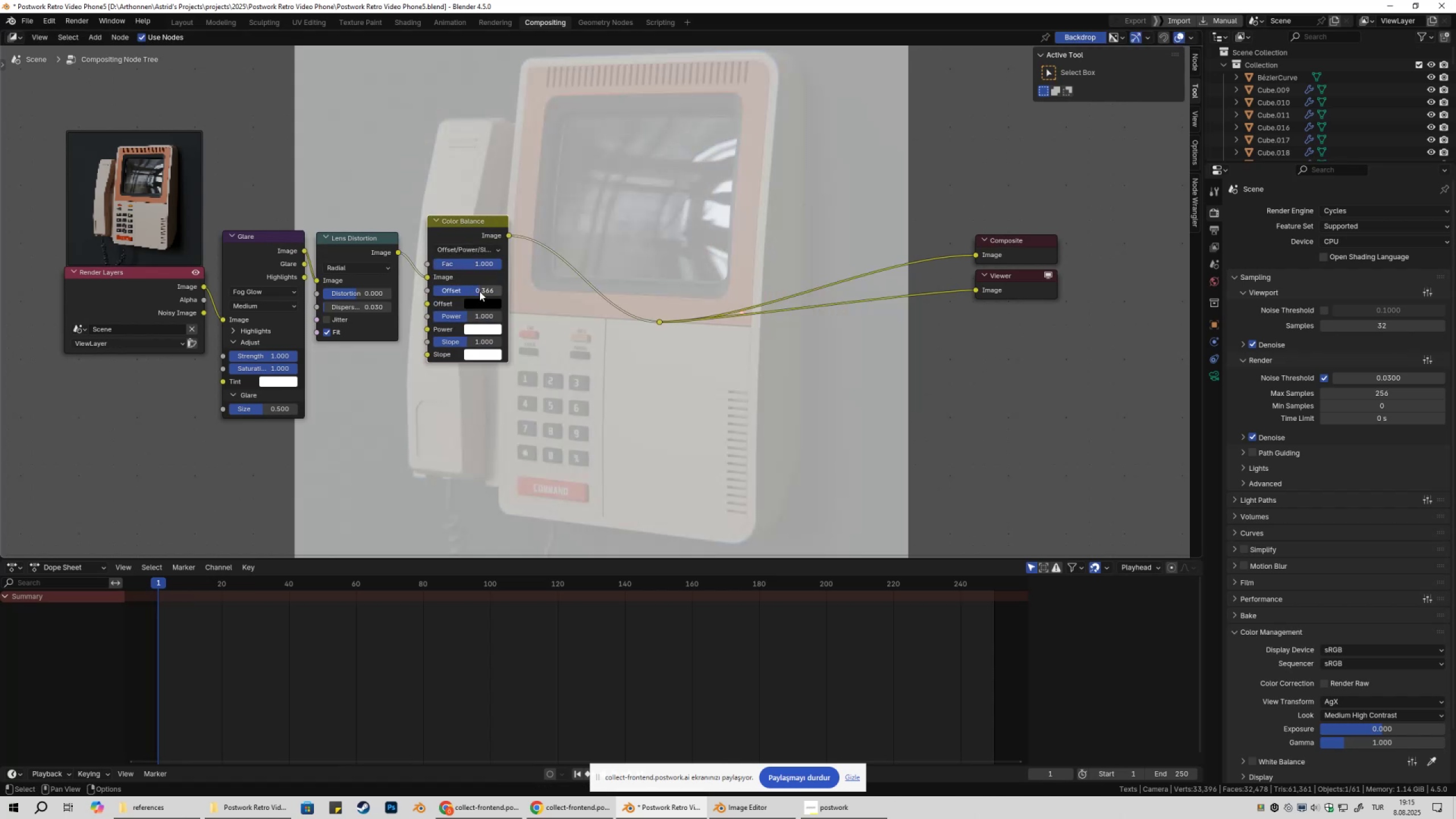 
key(Control+ControlLeft)
 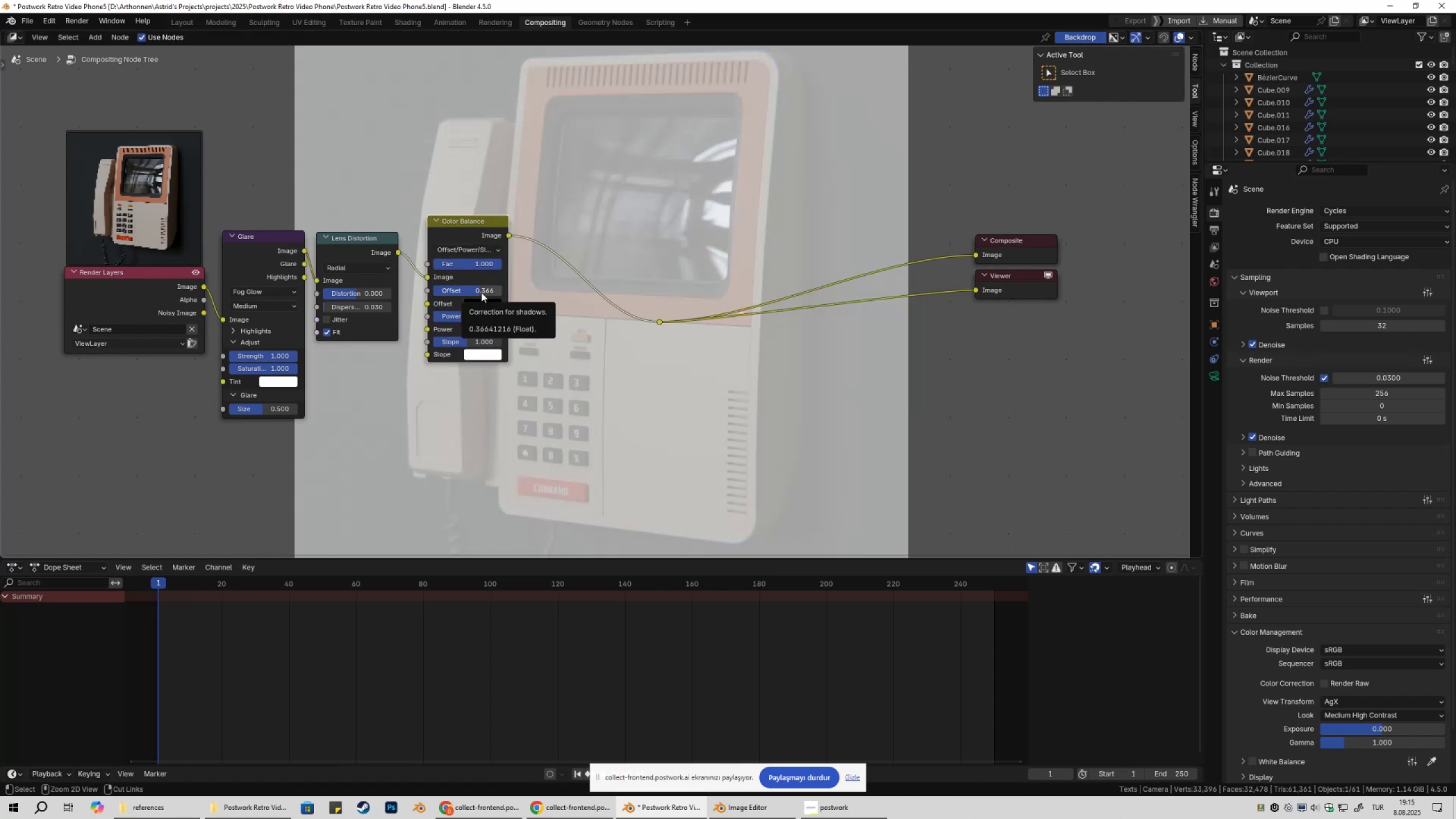 
key(Control+Z)
 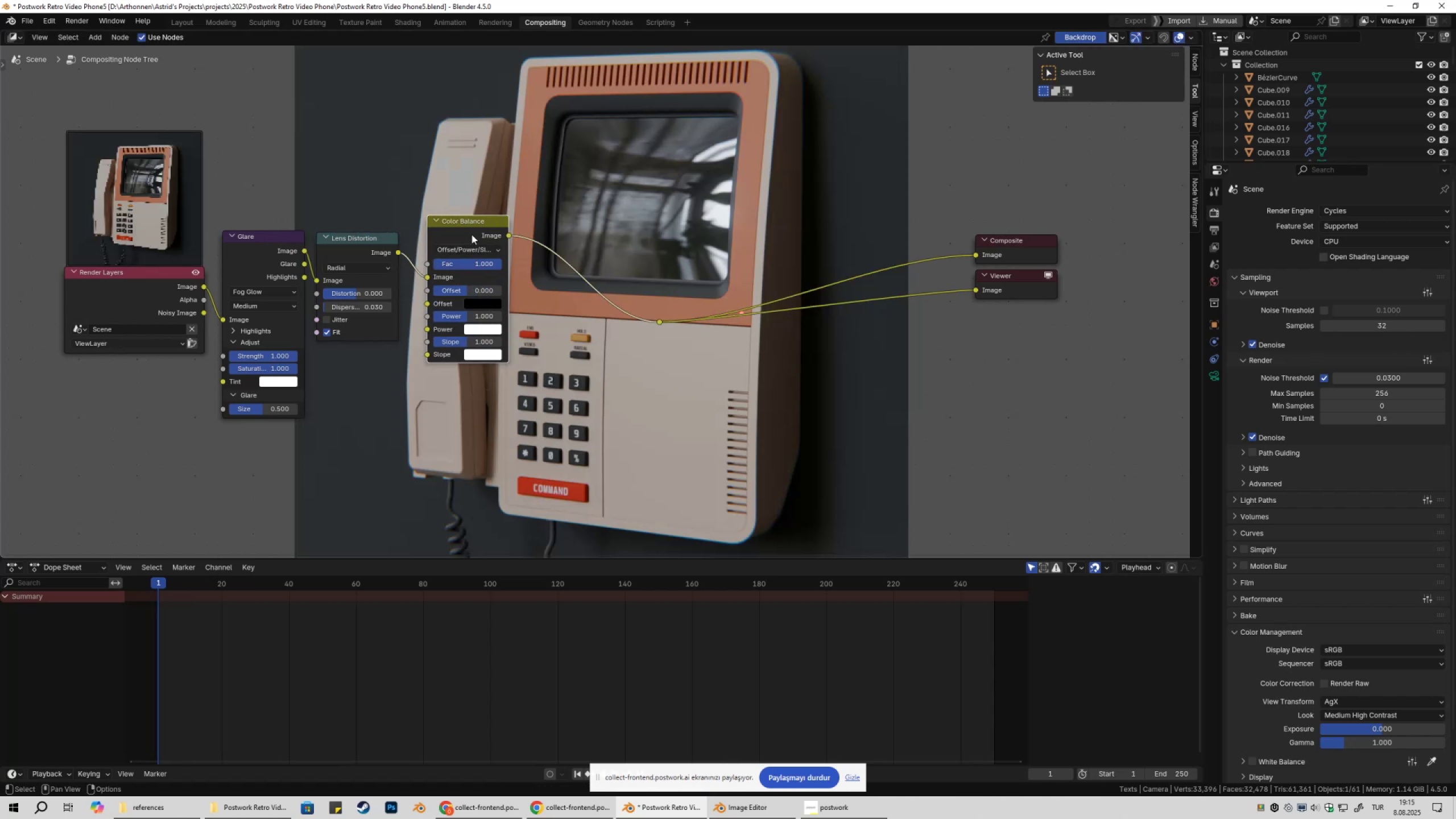 
left_click([471, 234])
 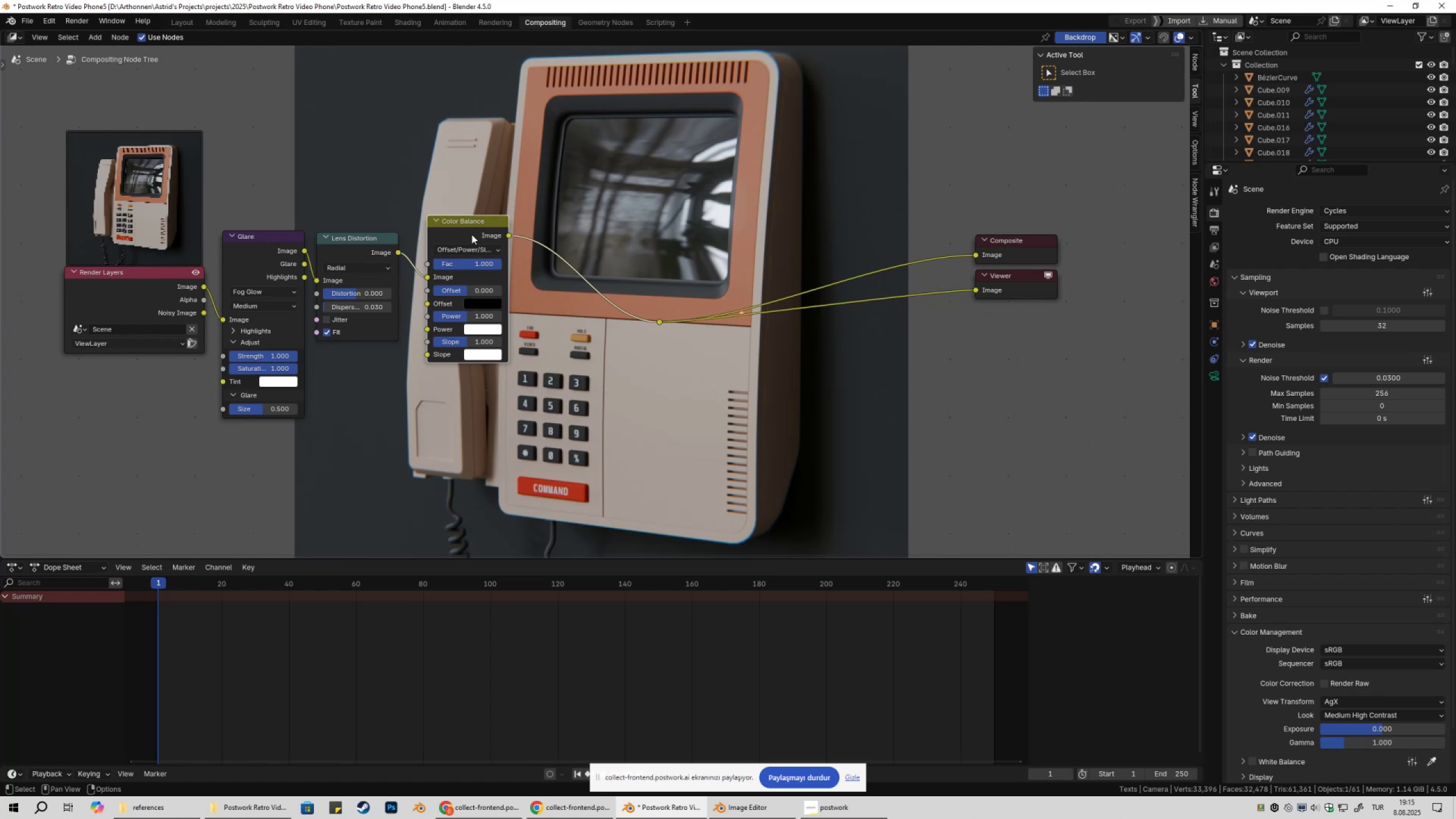 
key(Control+ControlLeft)
 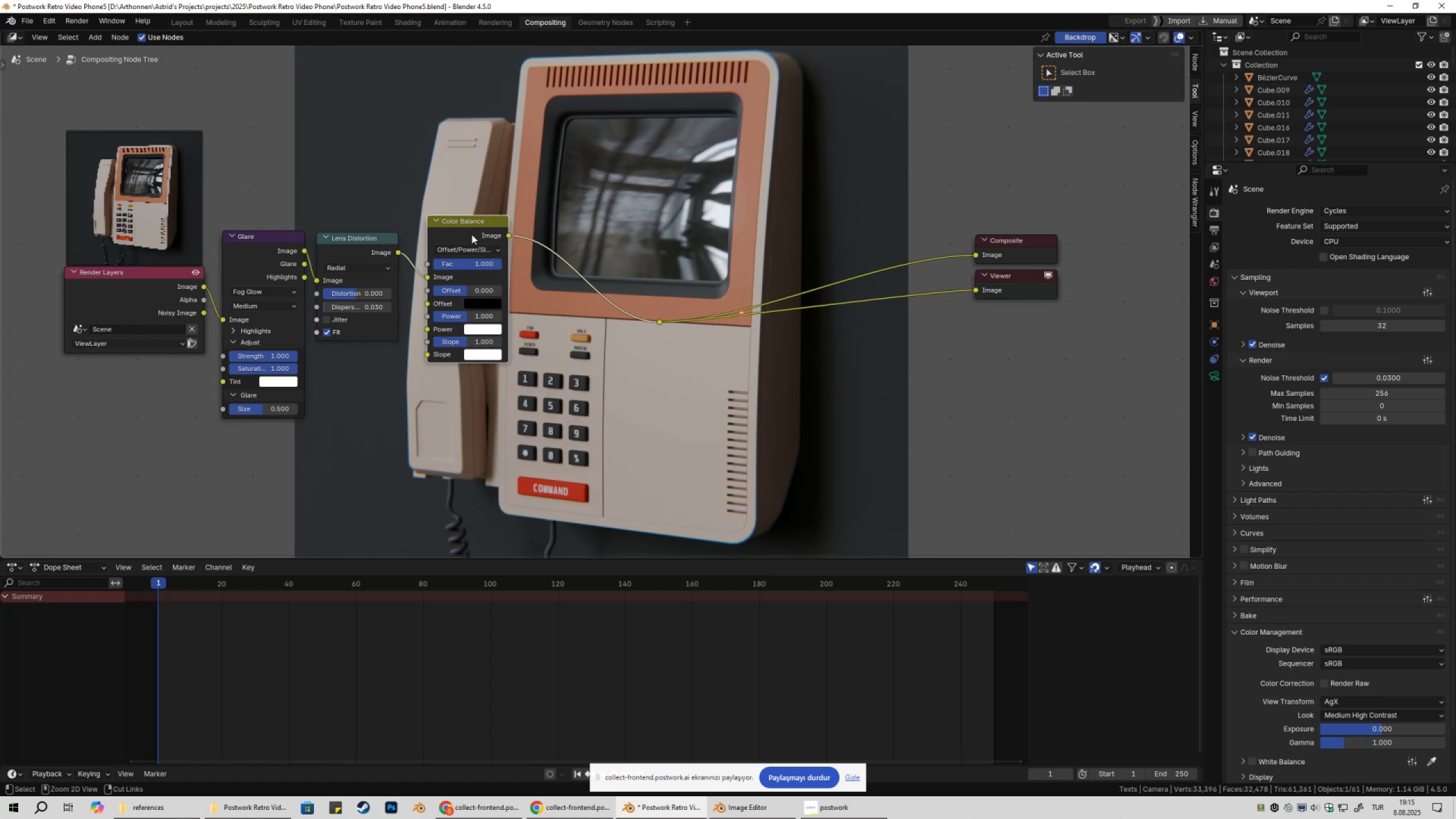 
key(Control+X)
 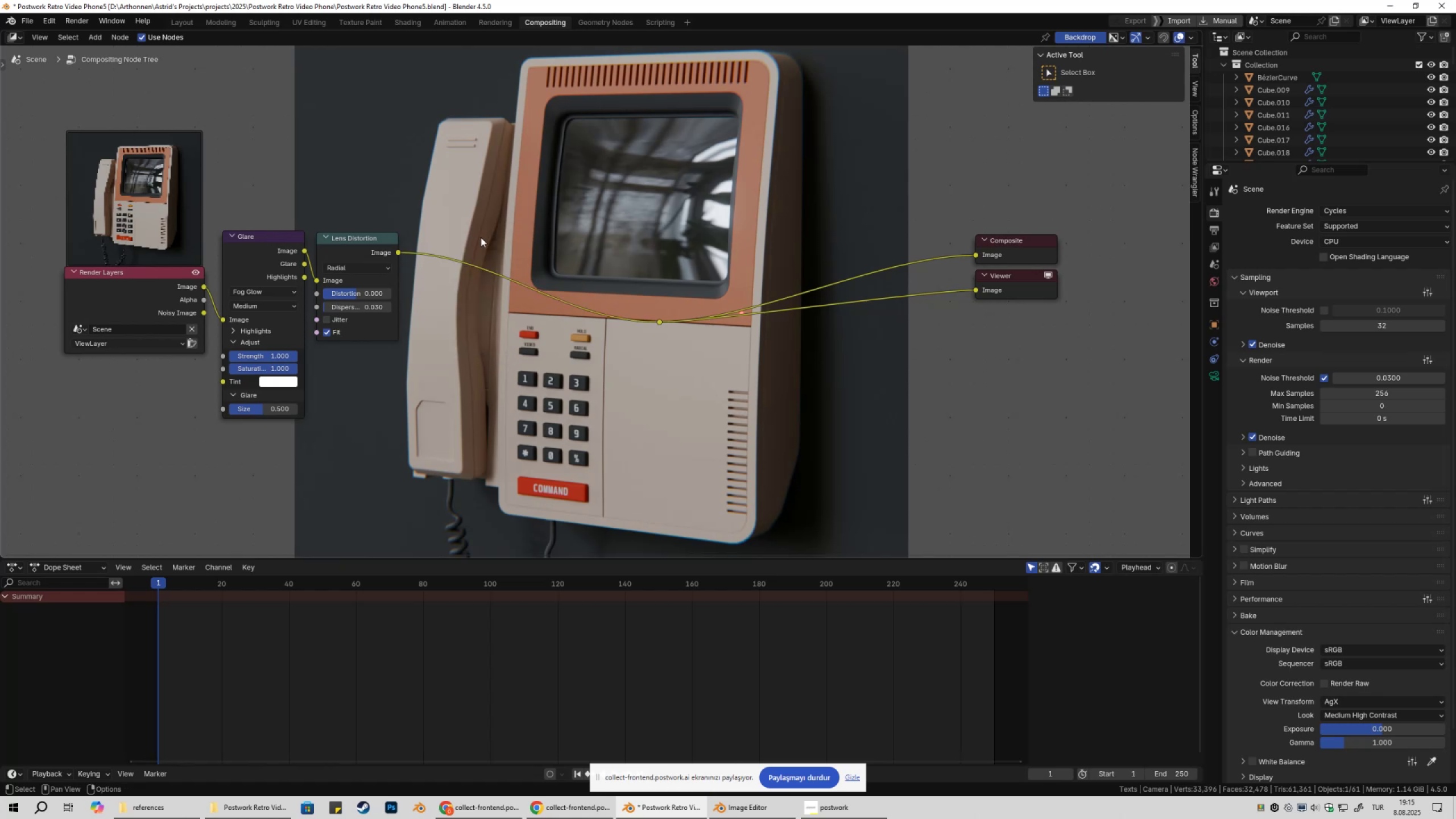 
key(Shift+ShiftLeft)
 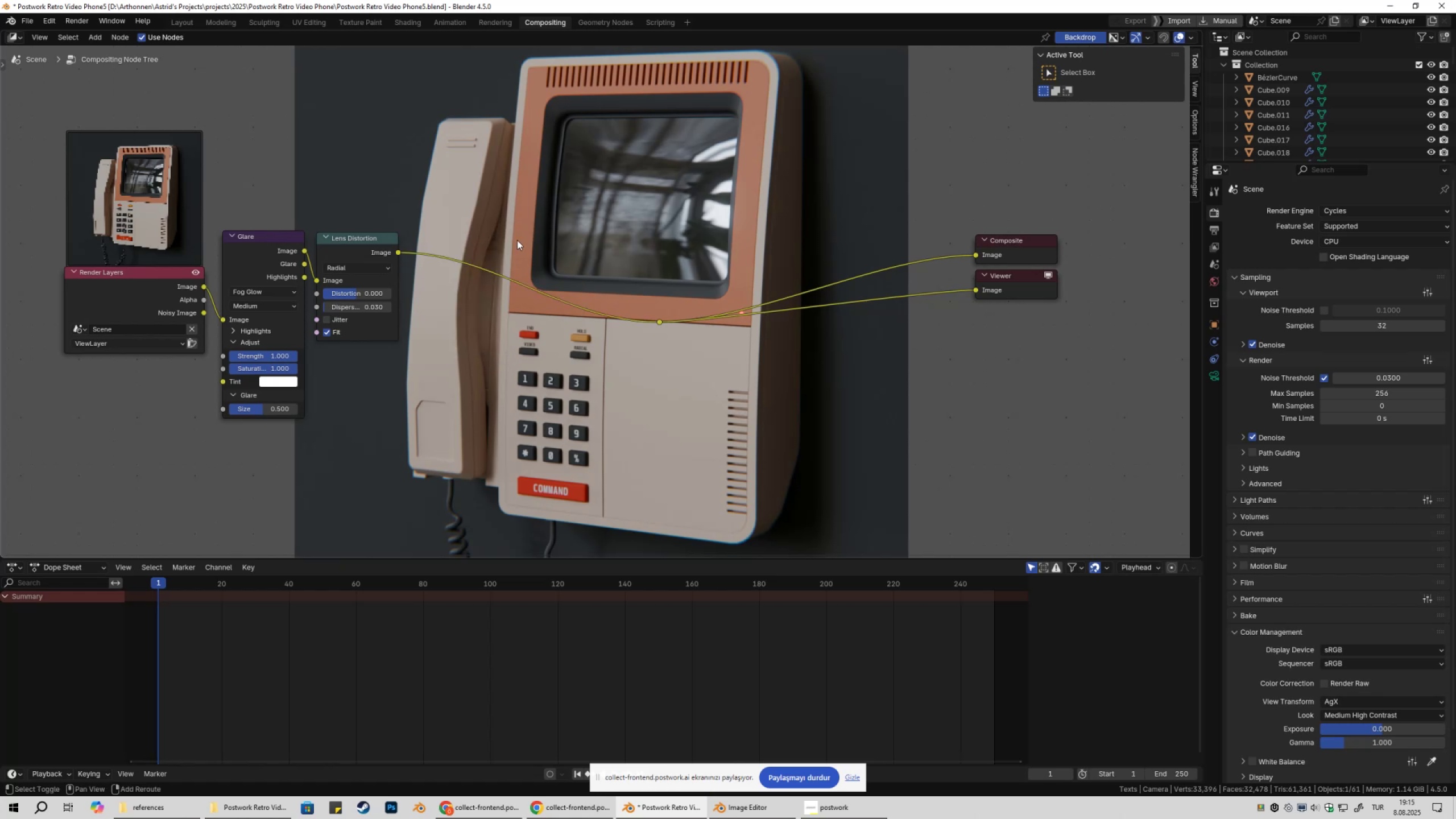 
key(Shift+A)
 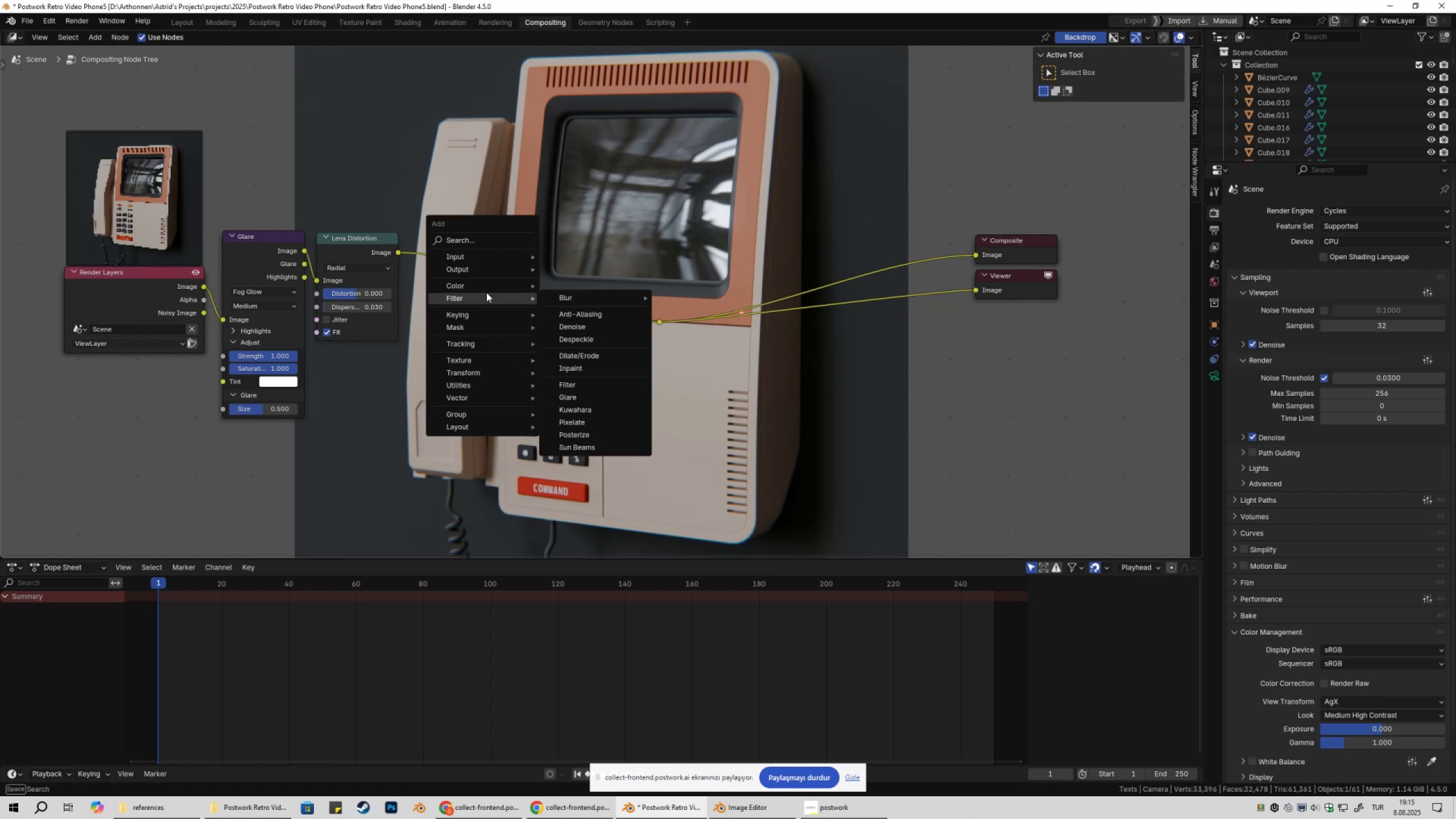 
left_click([481, 284])
 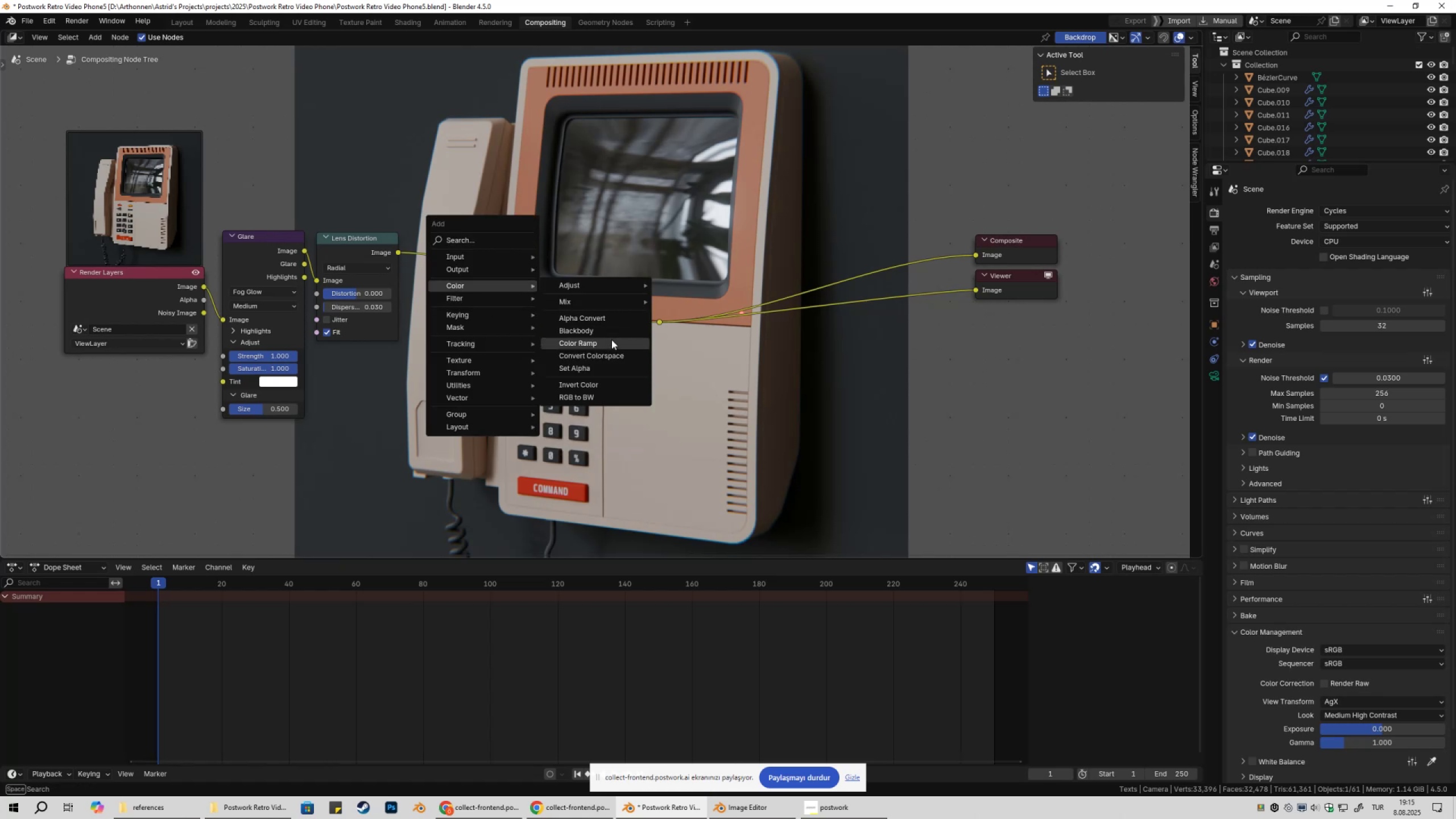 
left_click([599, 285])
 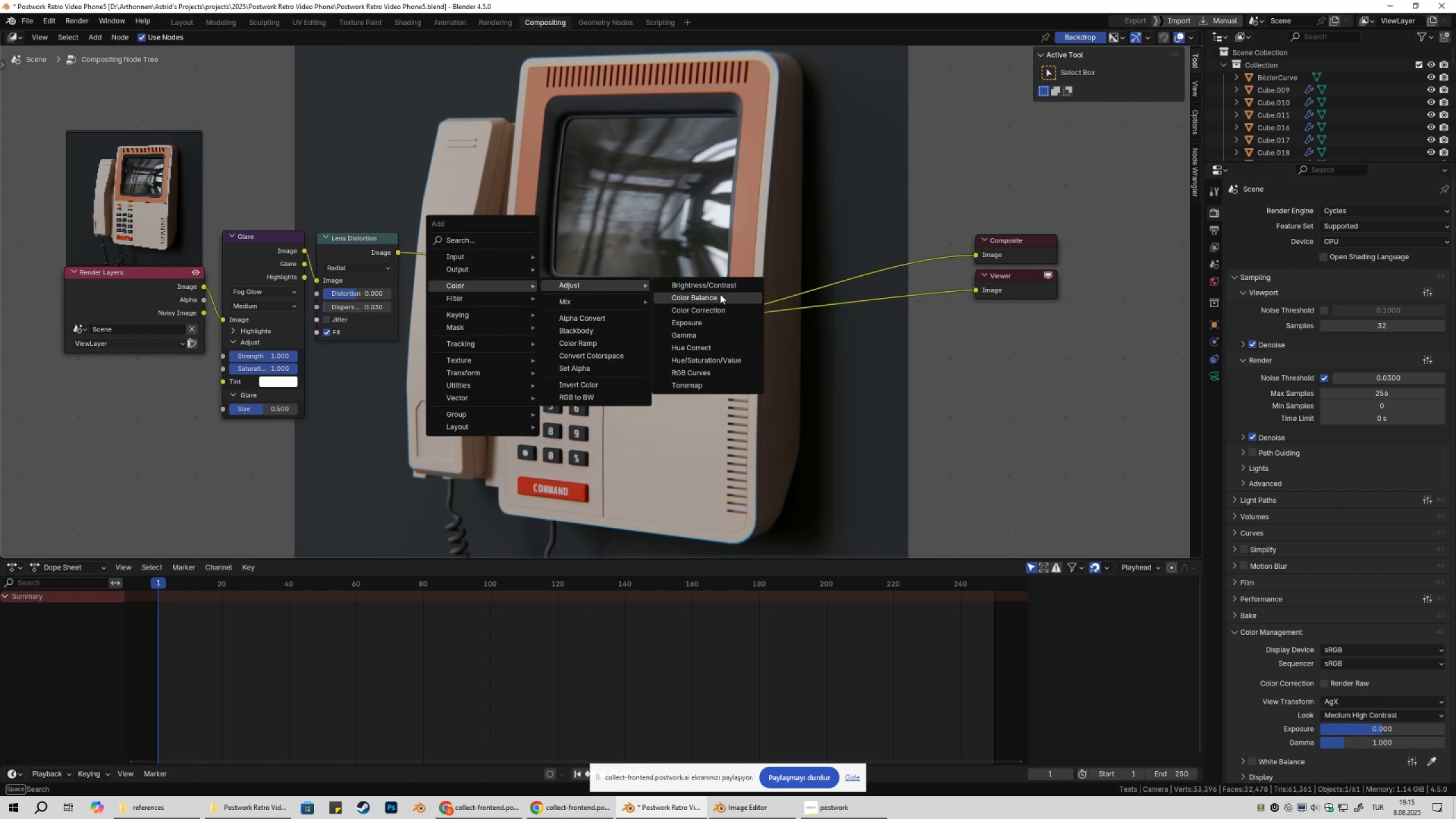 
left_click([734, 312])
 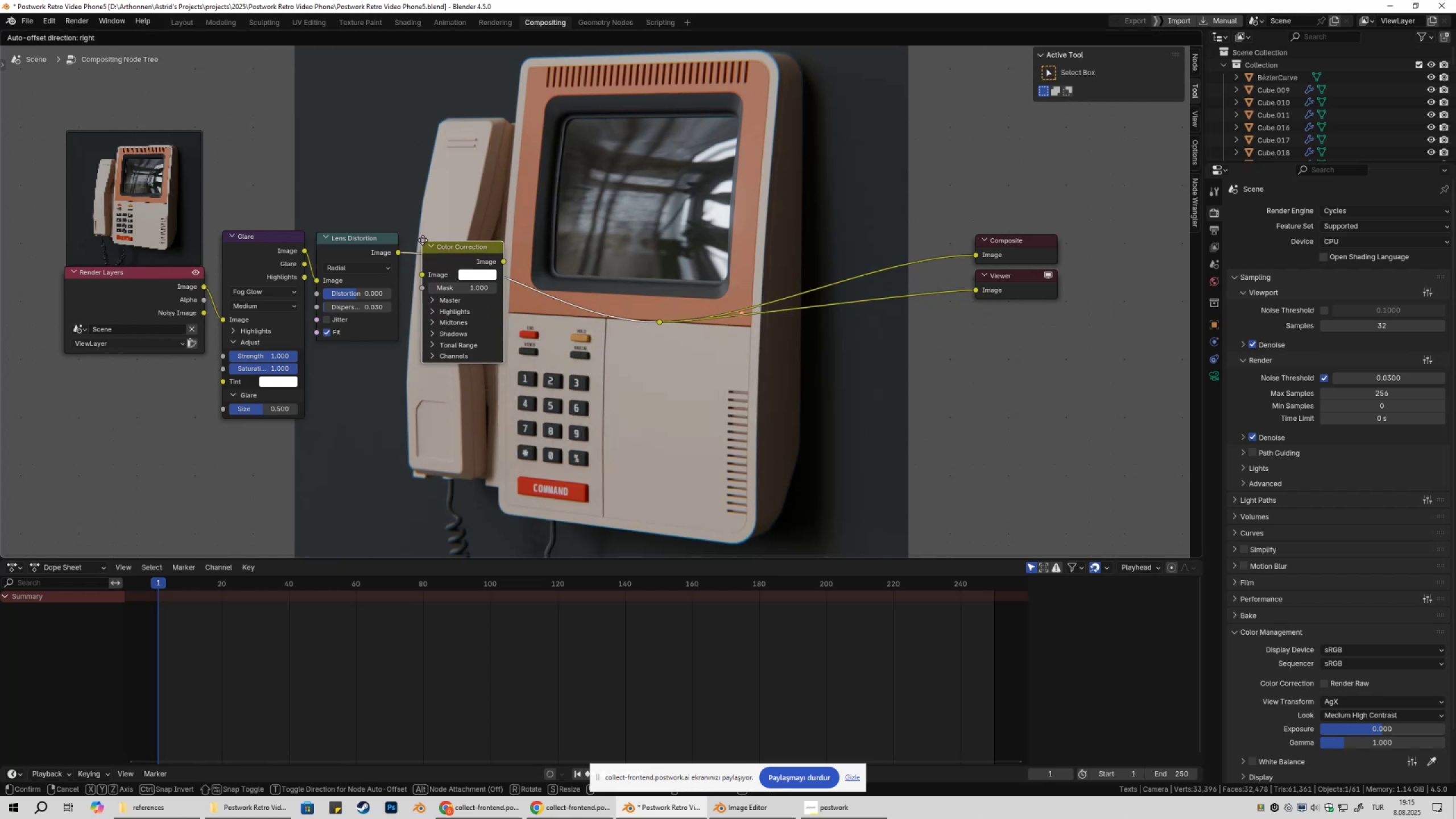 
left_click([417, 226])
 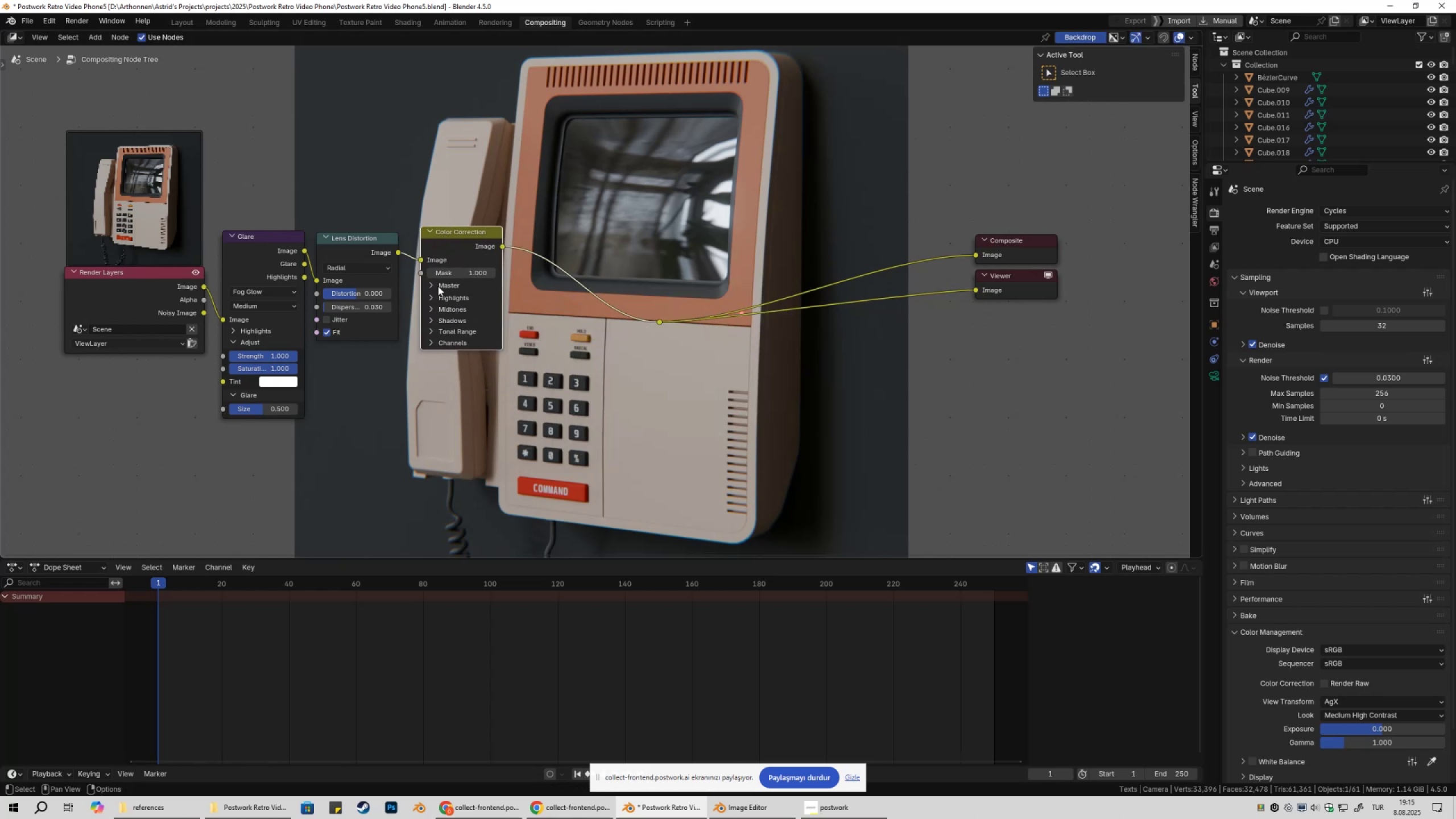 
left_click([431, 287])
 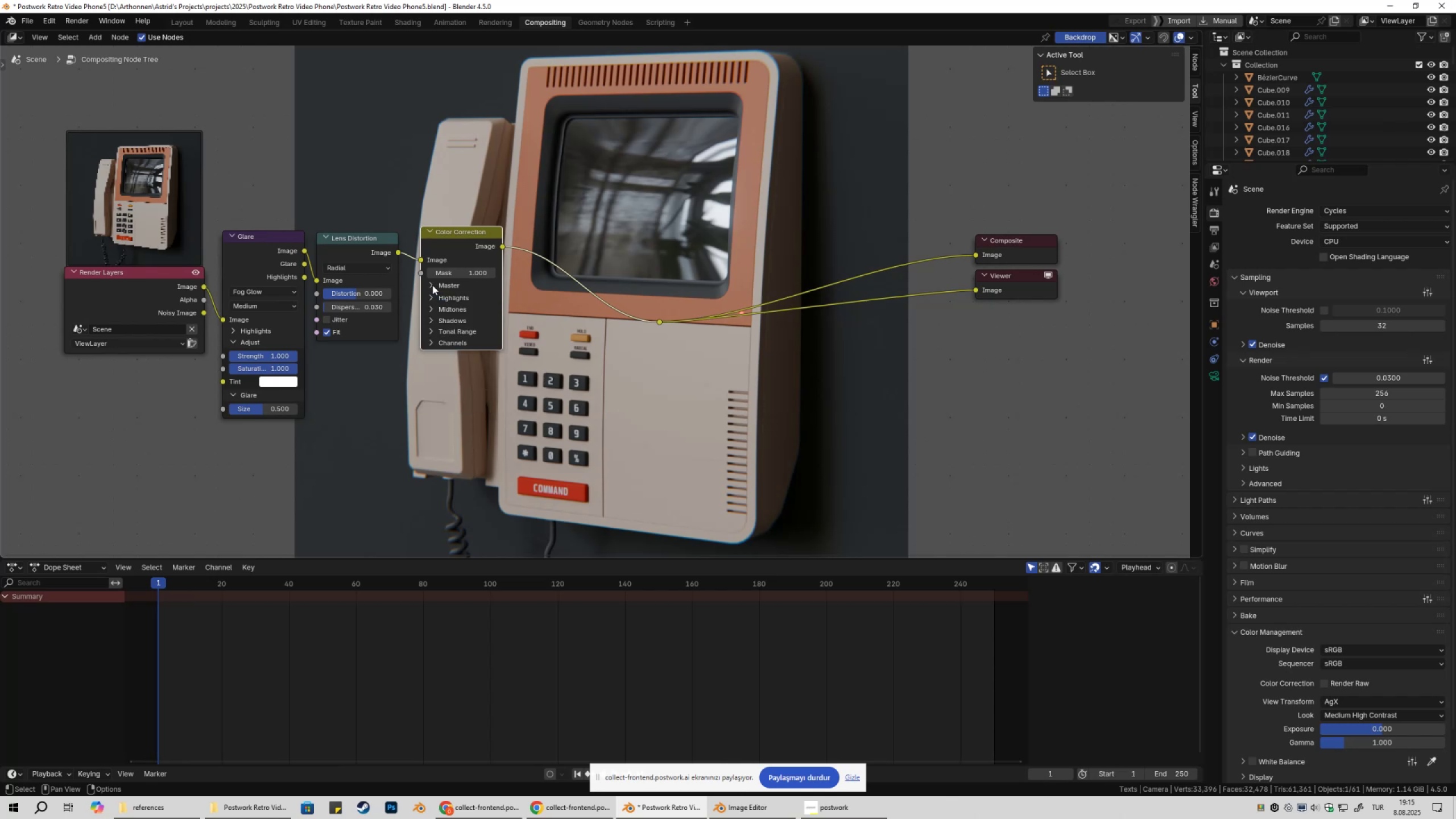 
double_click([432, 296])
 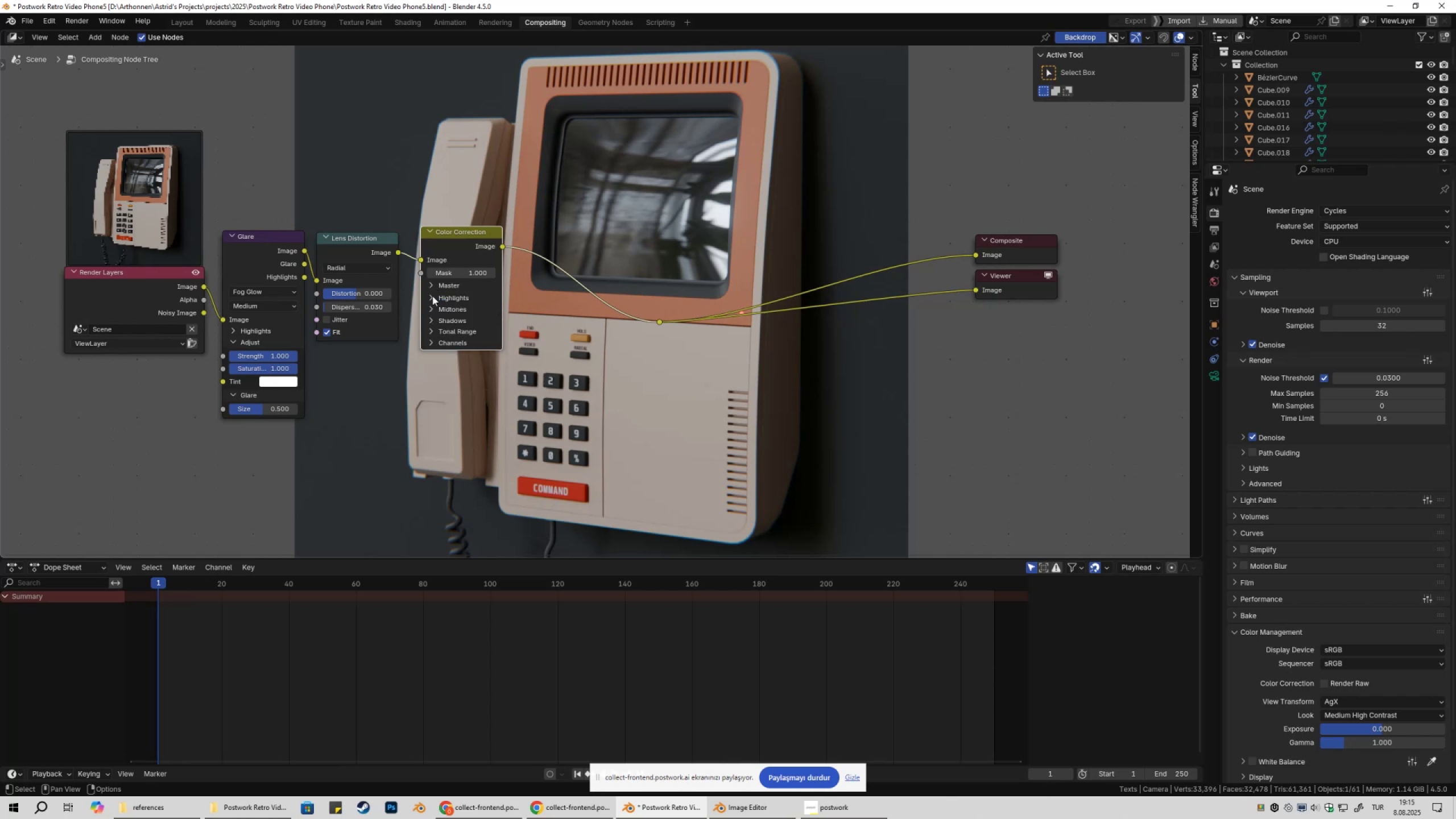 
double_click([432, 282])
 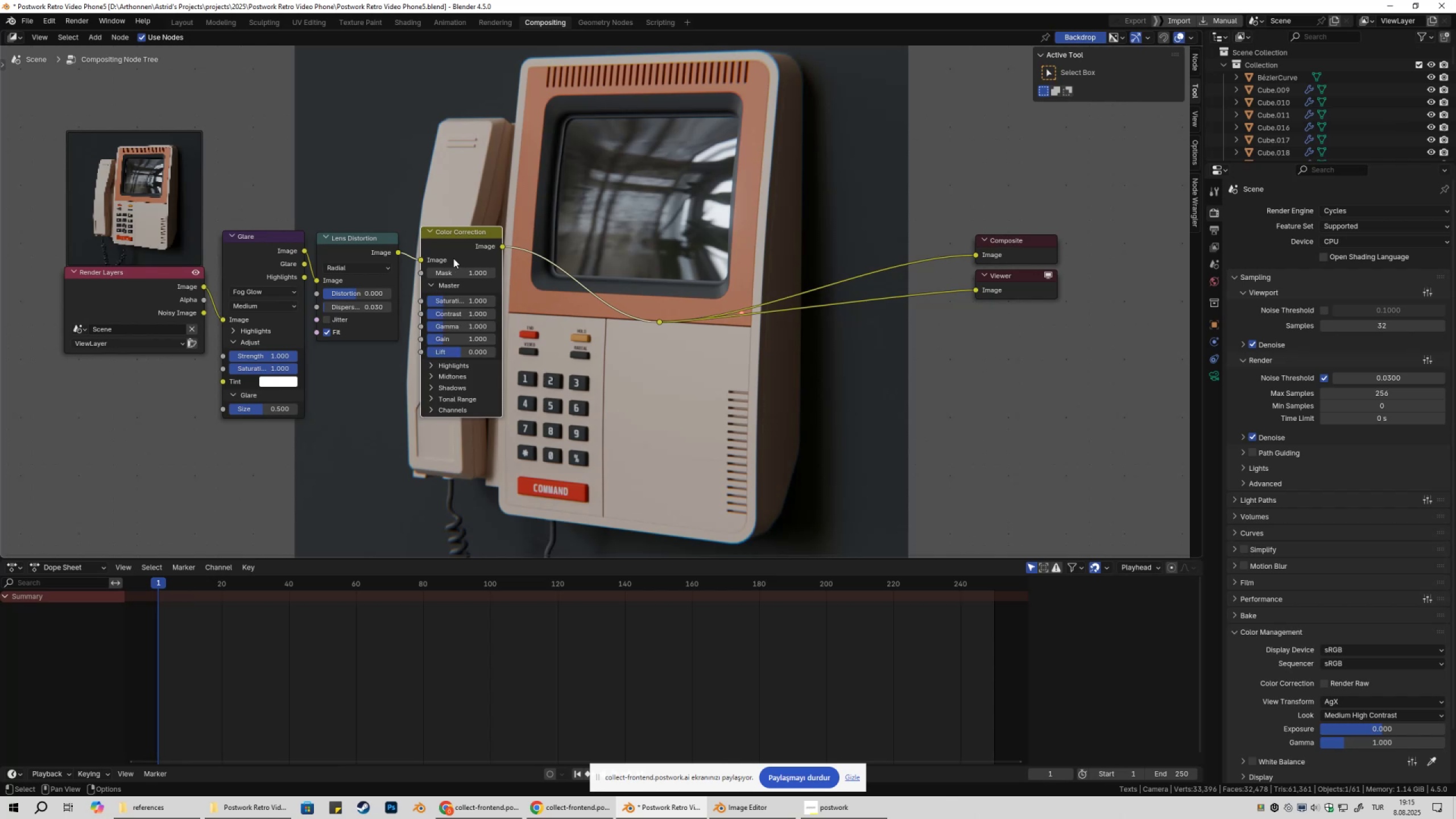 
left_click_drag(start_coordinate=[461, 236], to_coordinate=[441, 238])
 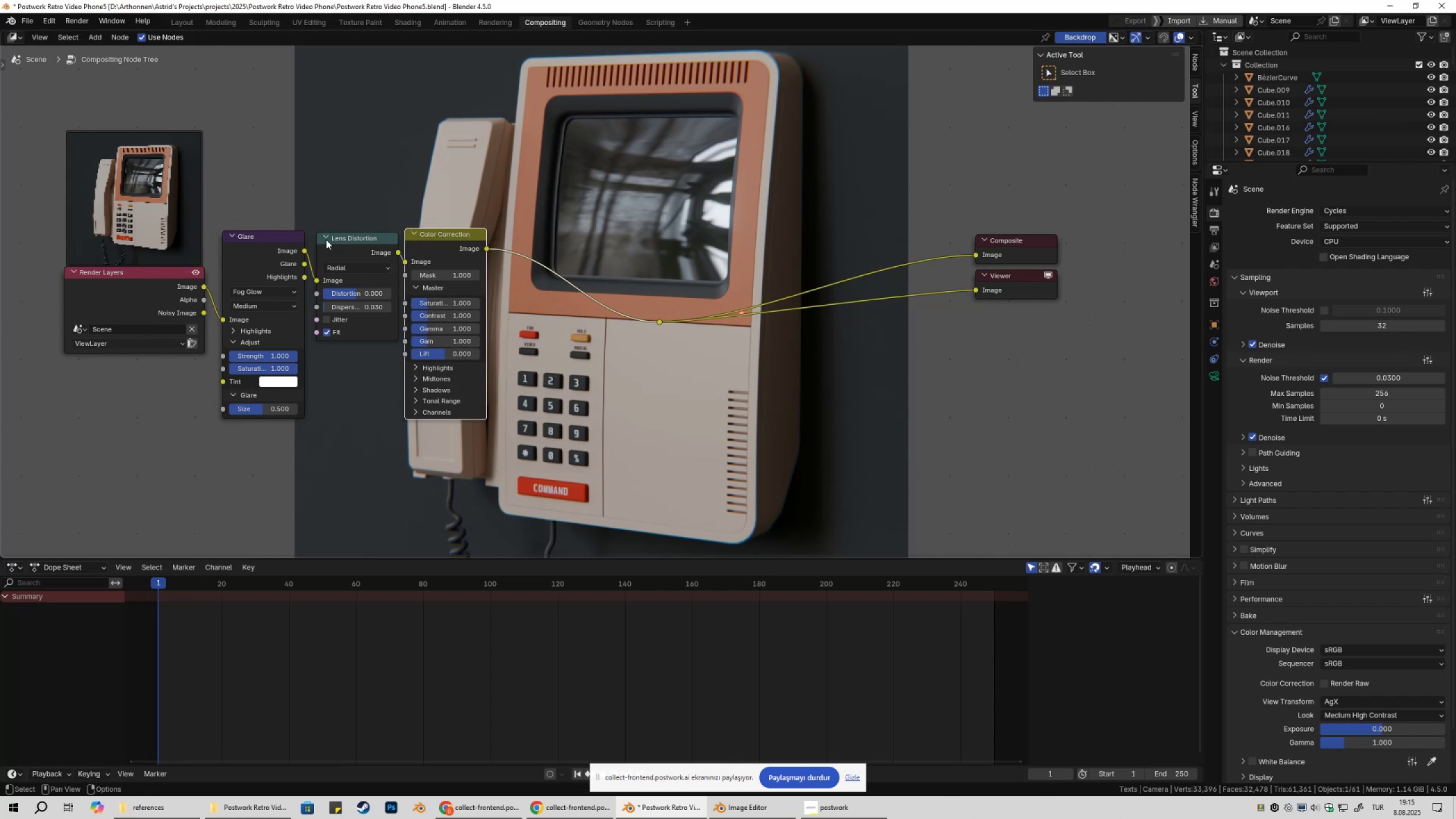 
left_click_drag(start_coordinate=[233, 218], to_coordinate=[334, 271])
 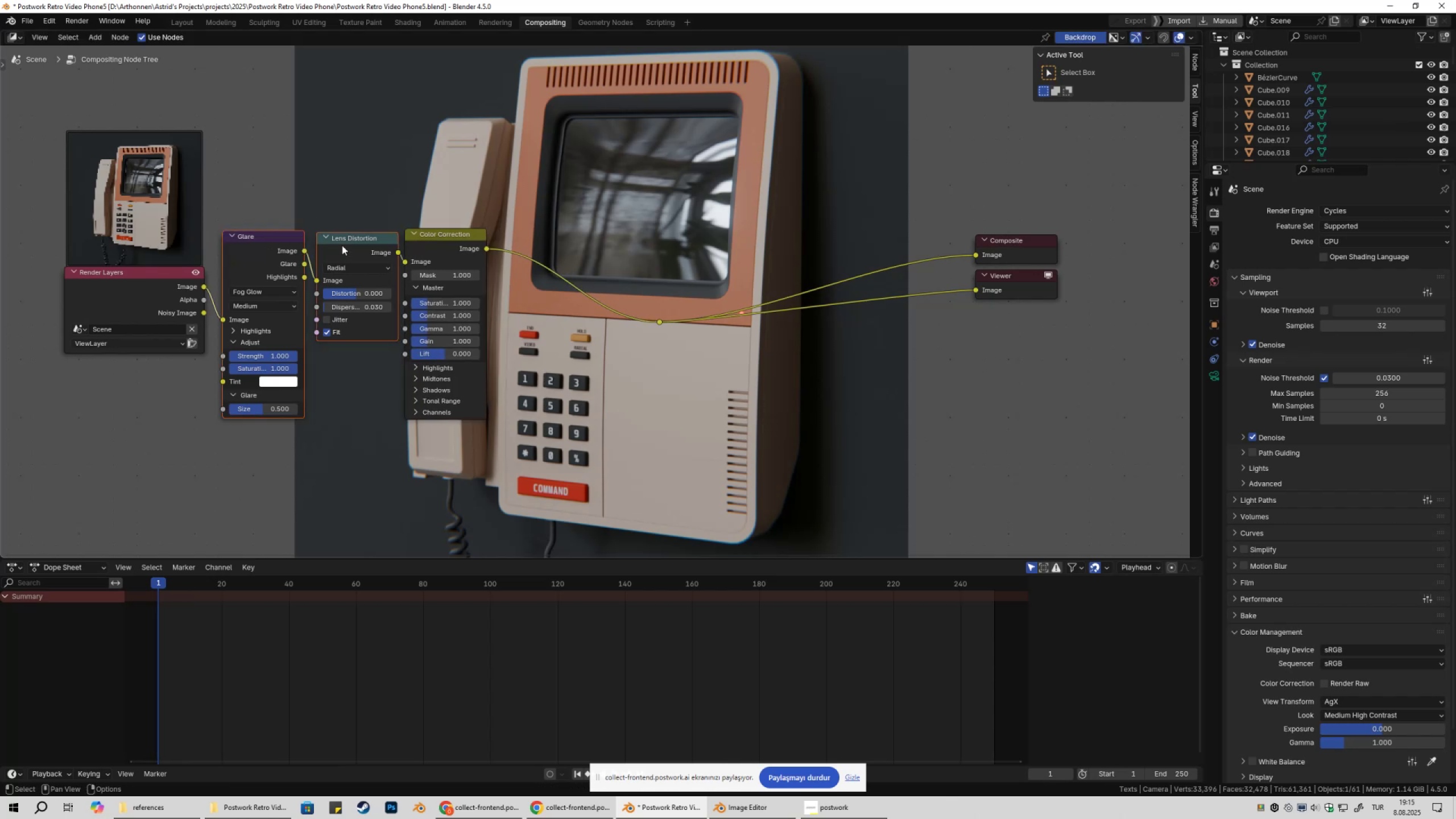 
left_click_drag(start_coordinate=[342, 245], to_coordinate=[312, 239])
 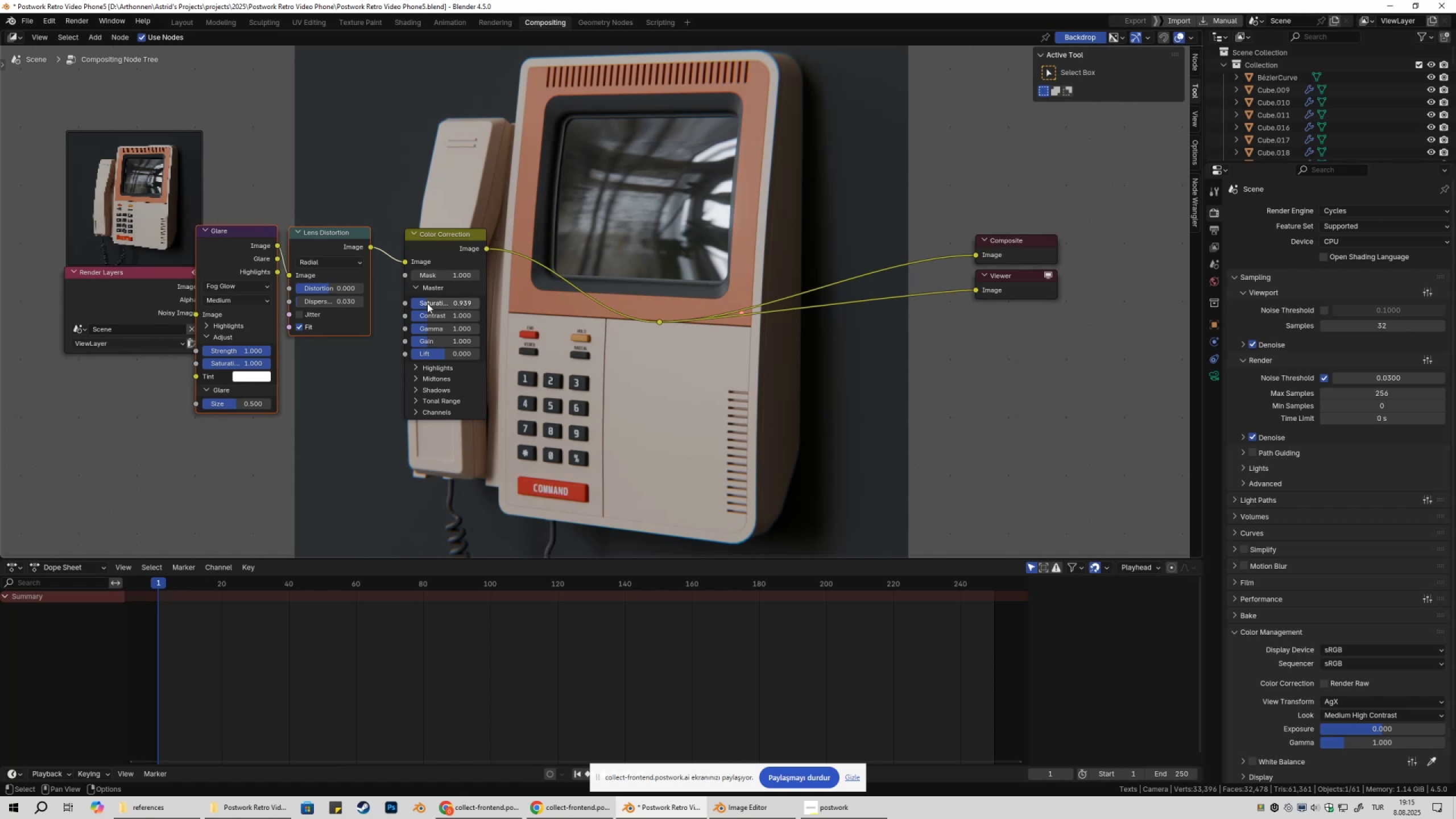 
wait(7.39)
 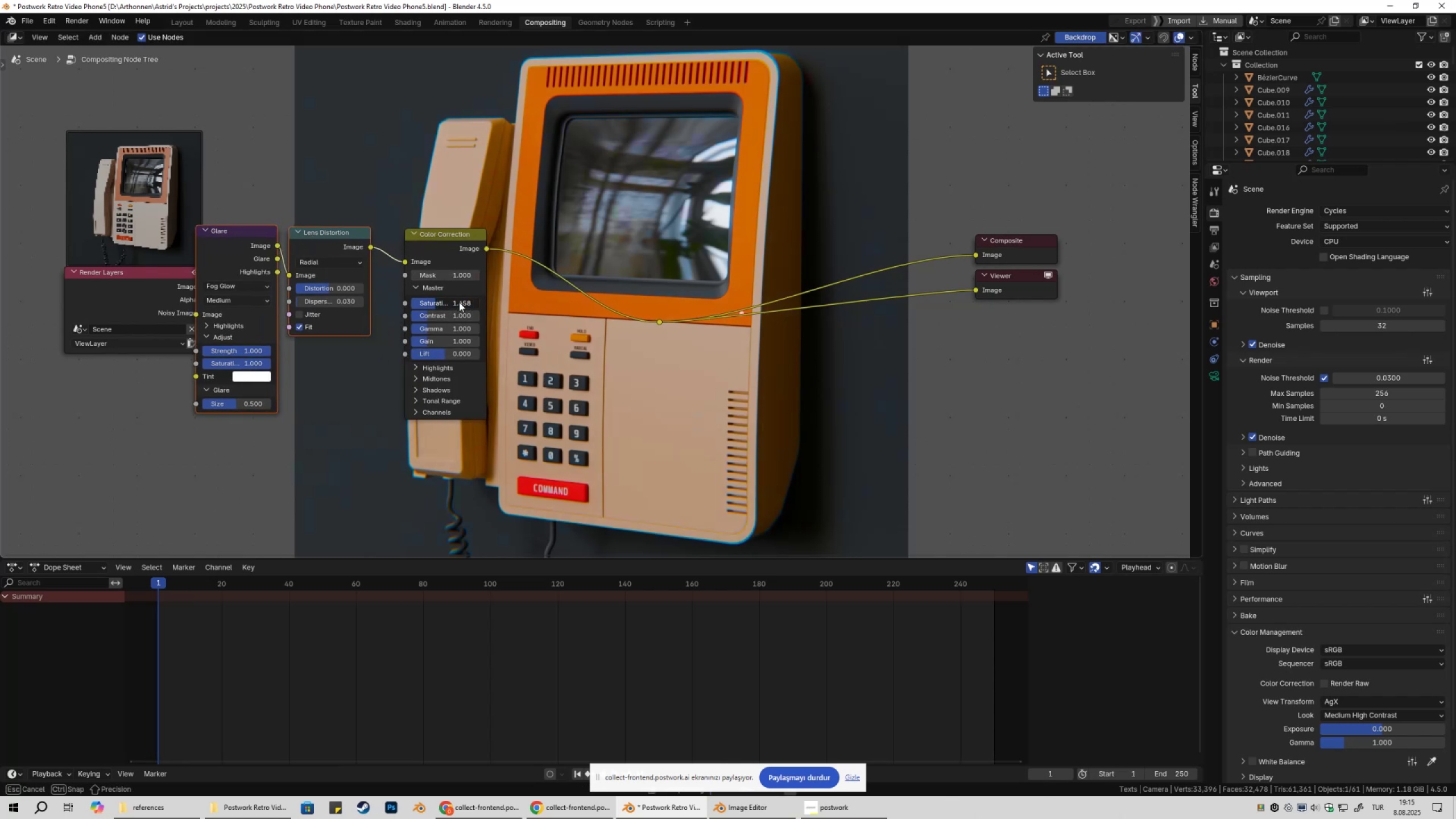 
hold_key(key=ShiftLeft, duration=1.53)
 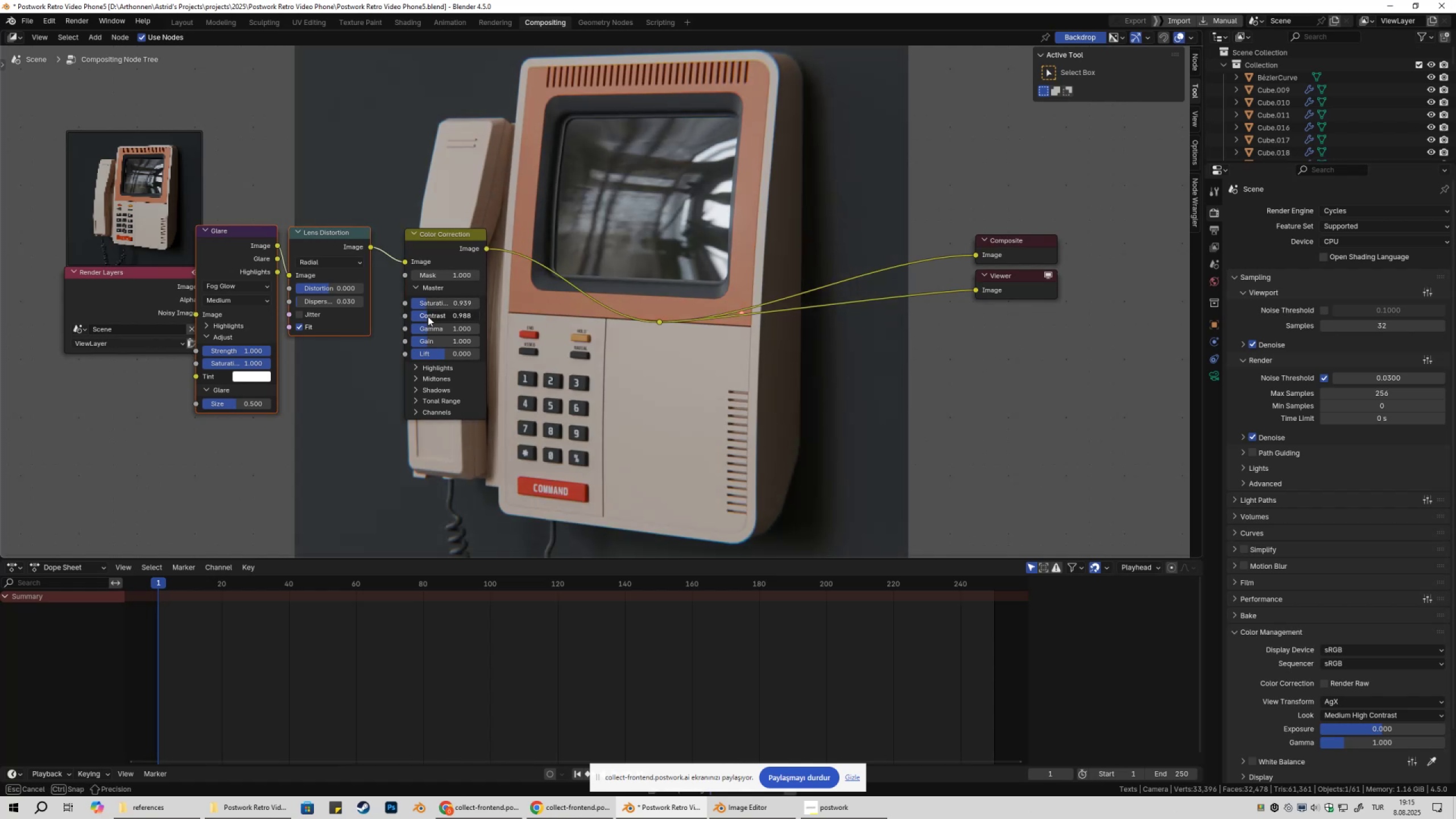 
hold_key(key=ShiftLeft, duration=1.52)
 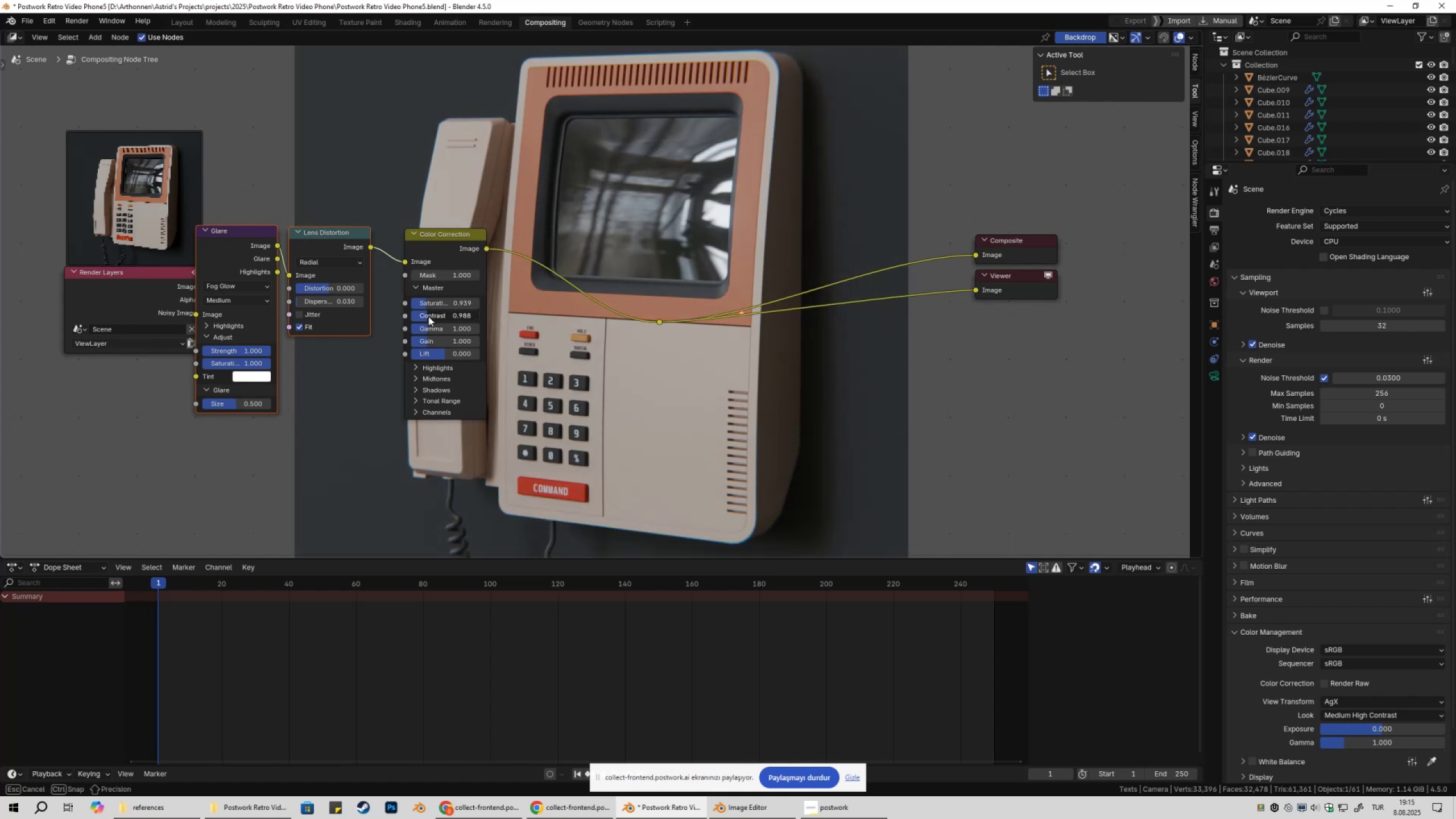 
hold_key(key=ShiftLeft, duration=1.52)
 